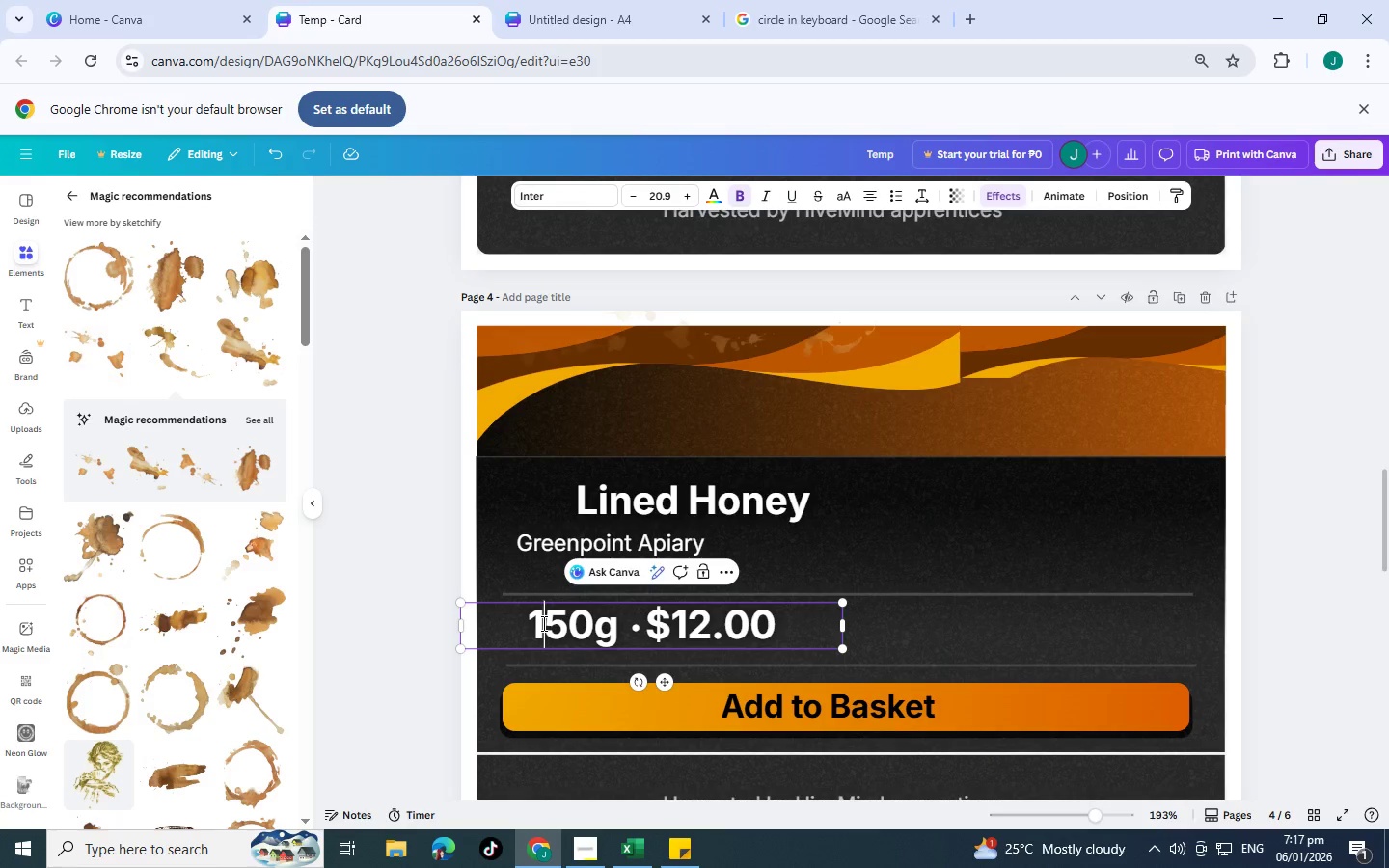 
key(1)
 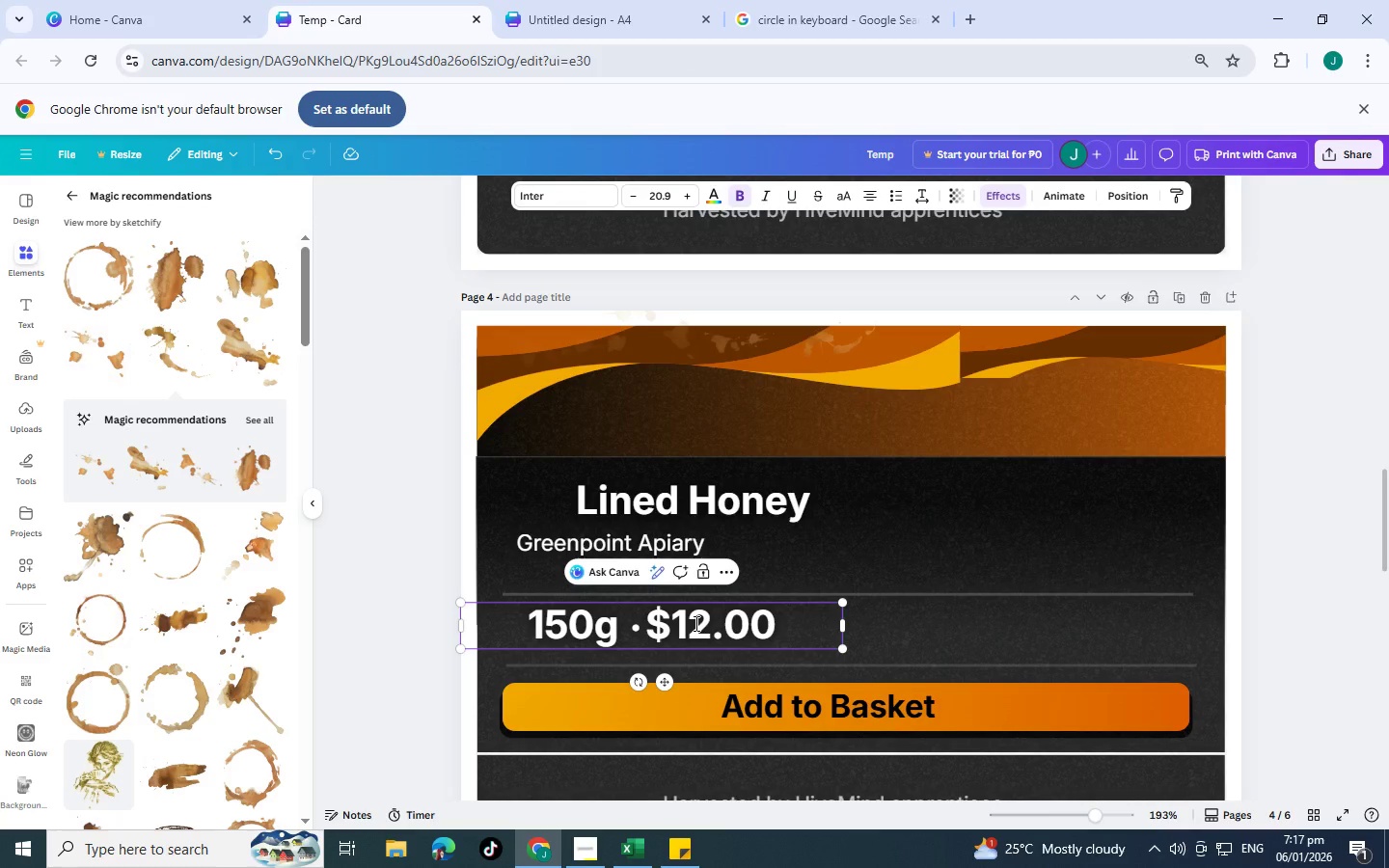 
left_click([715, 623])
 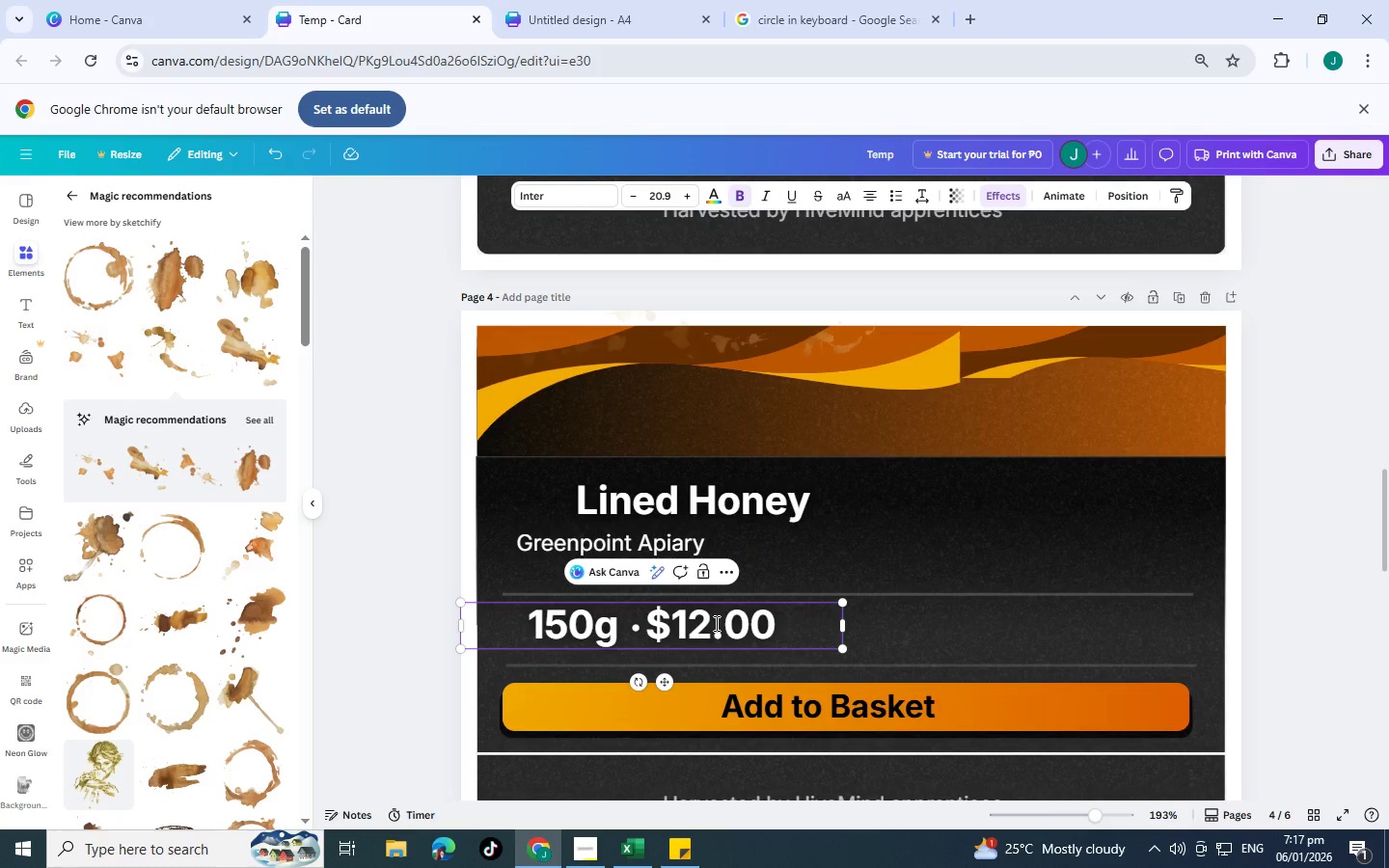 
key(Backspace)
 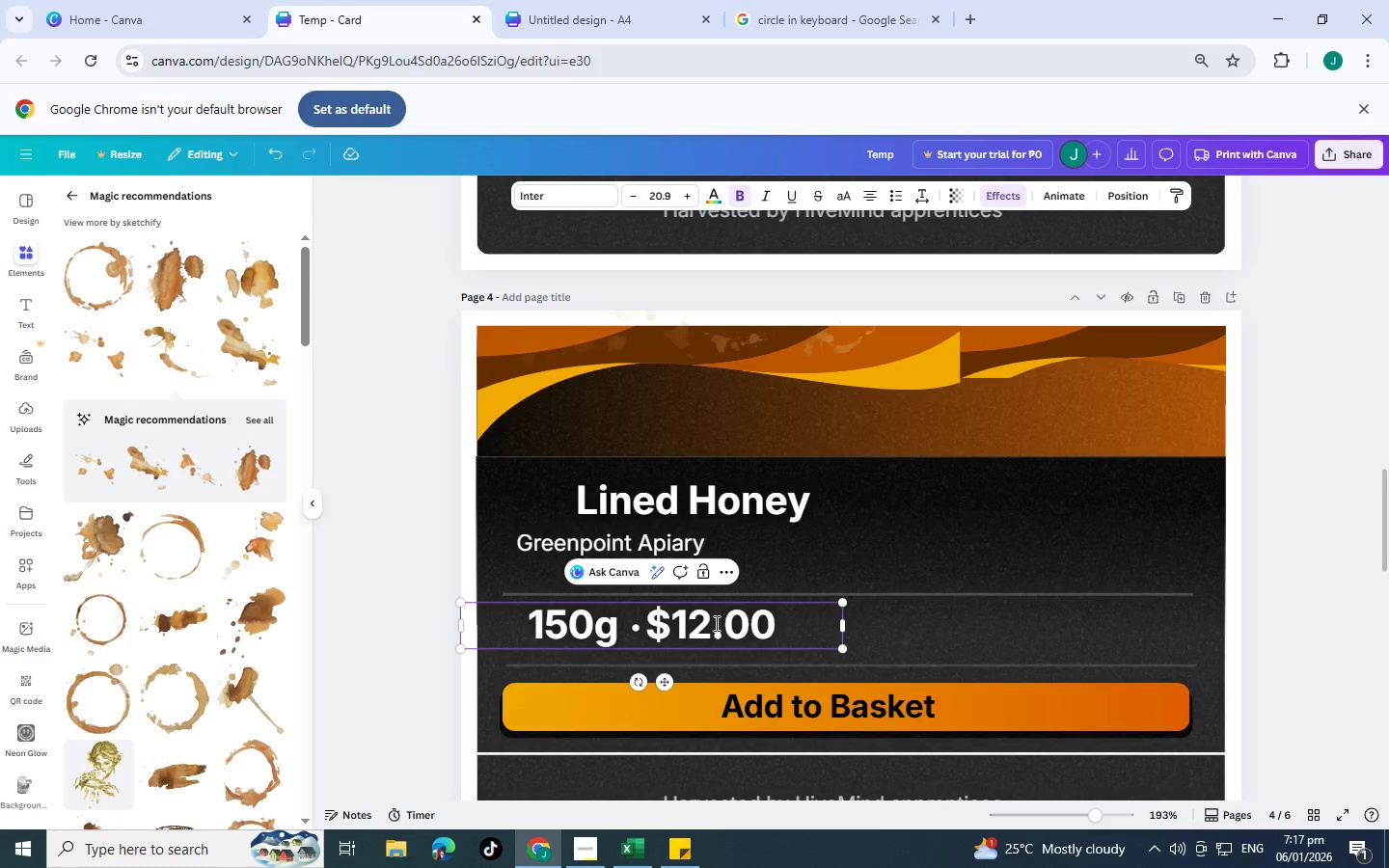 
key(Backspace)
 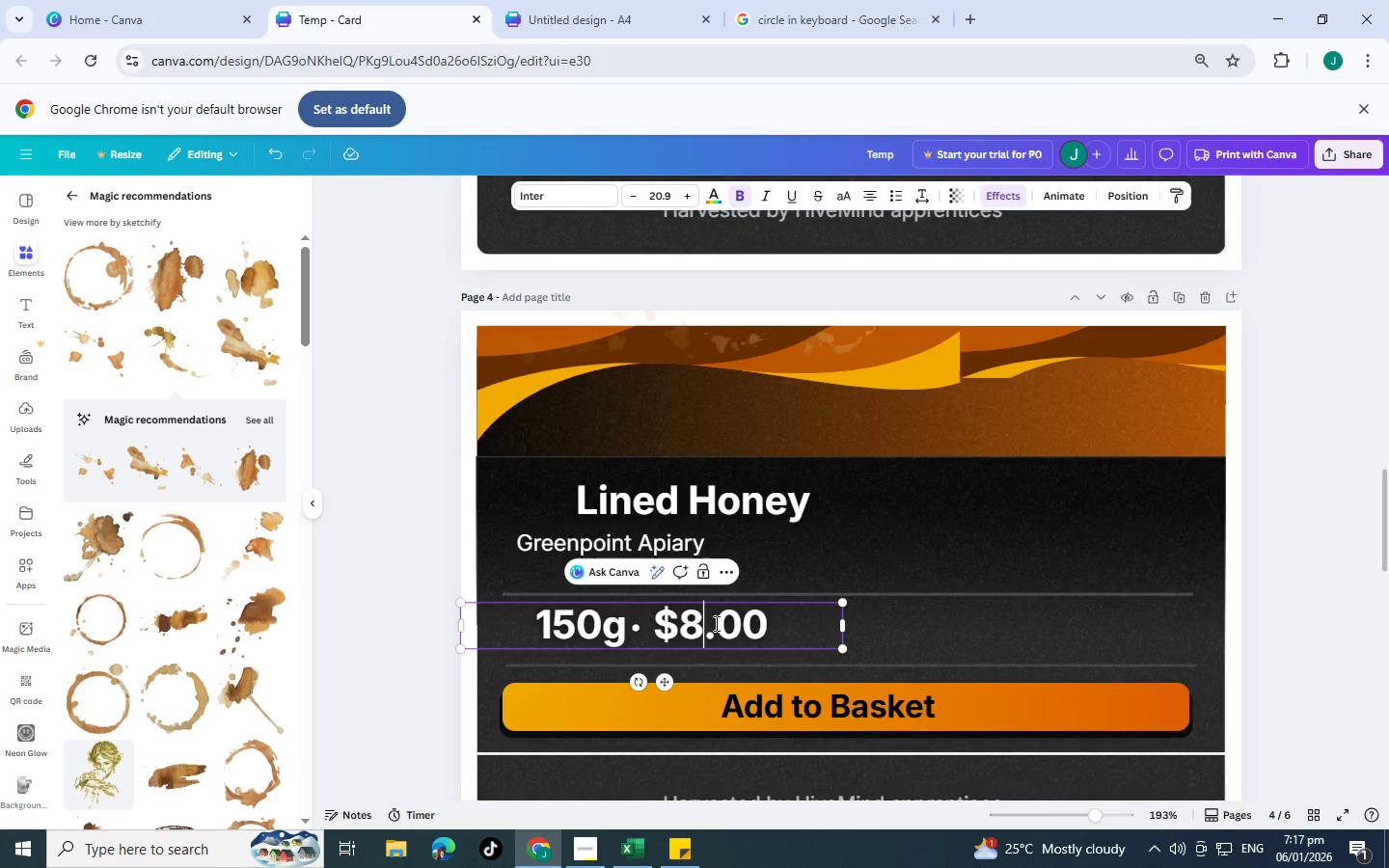 
key(8)
 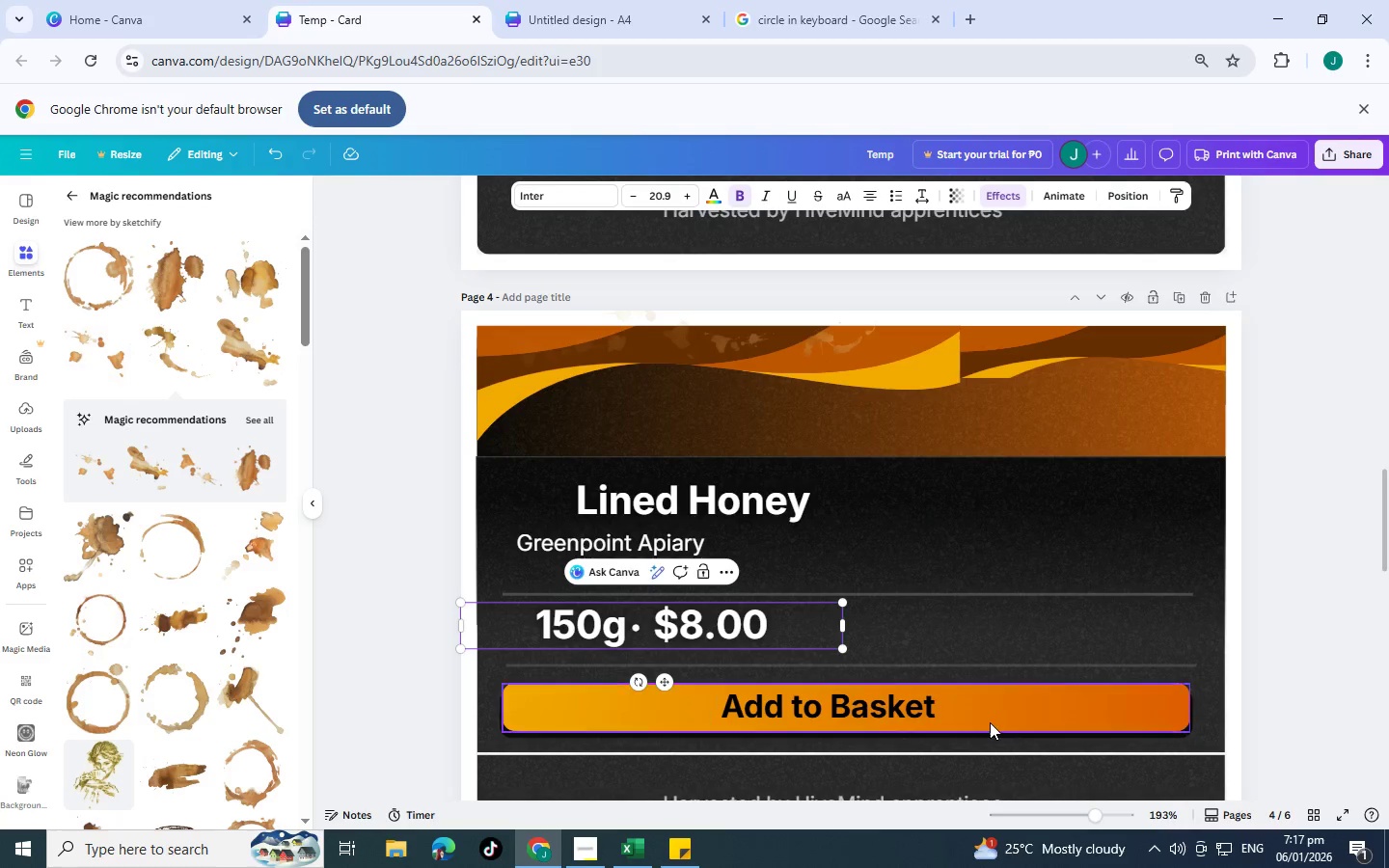 
left_click([990, 722])
 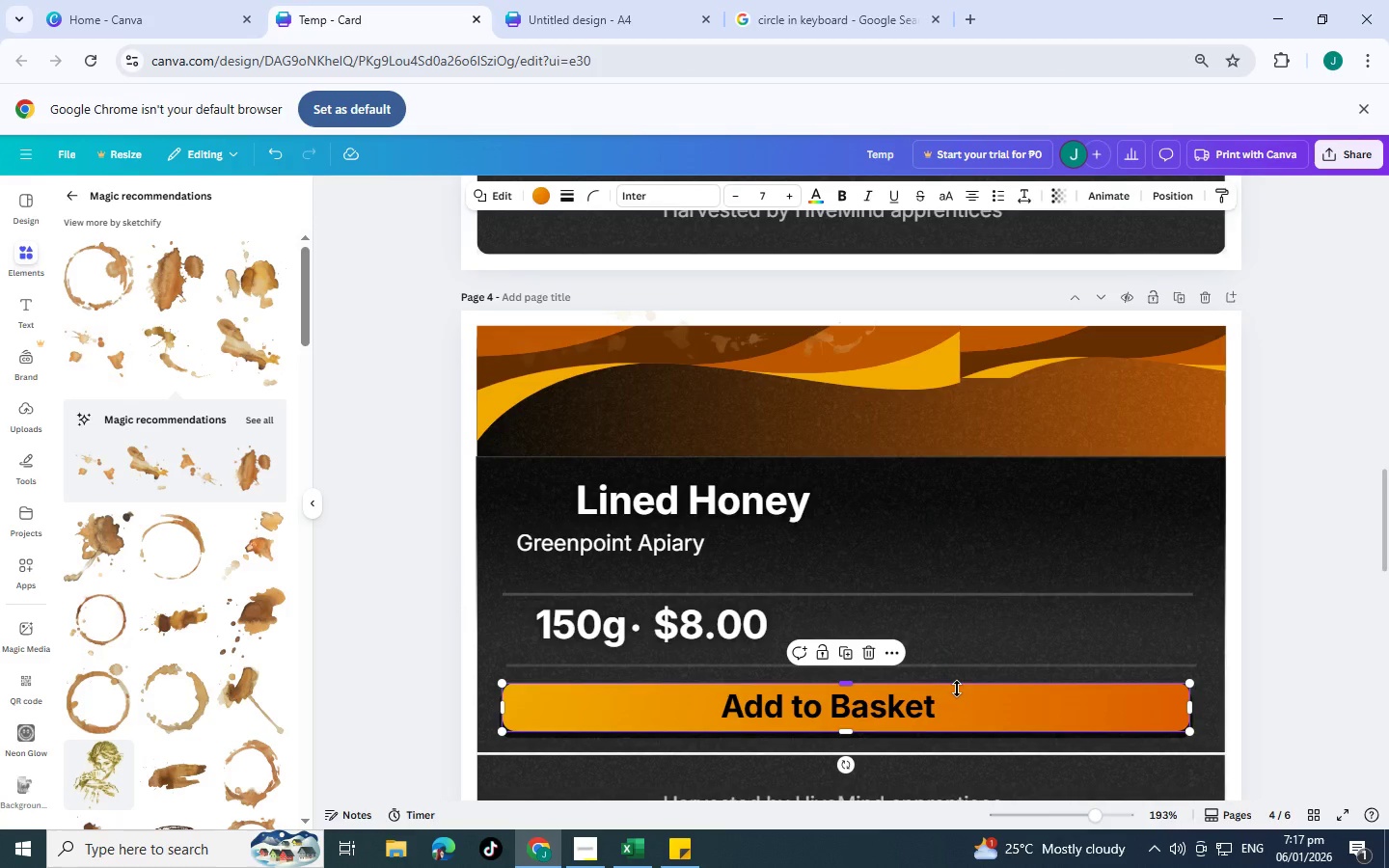 
double_click([914, 717])
 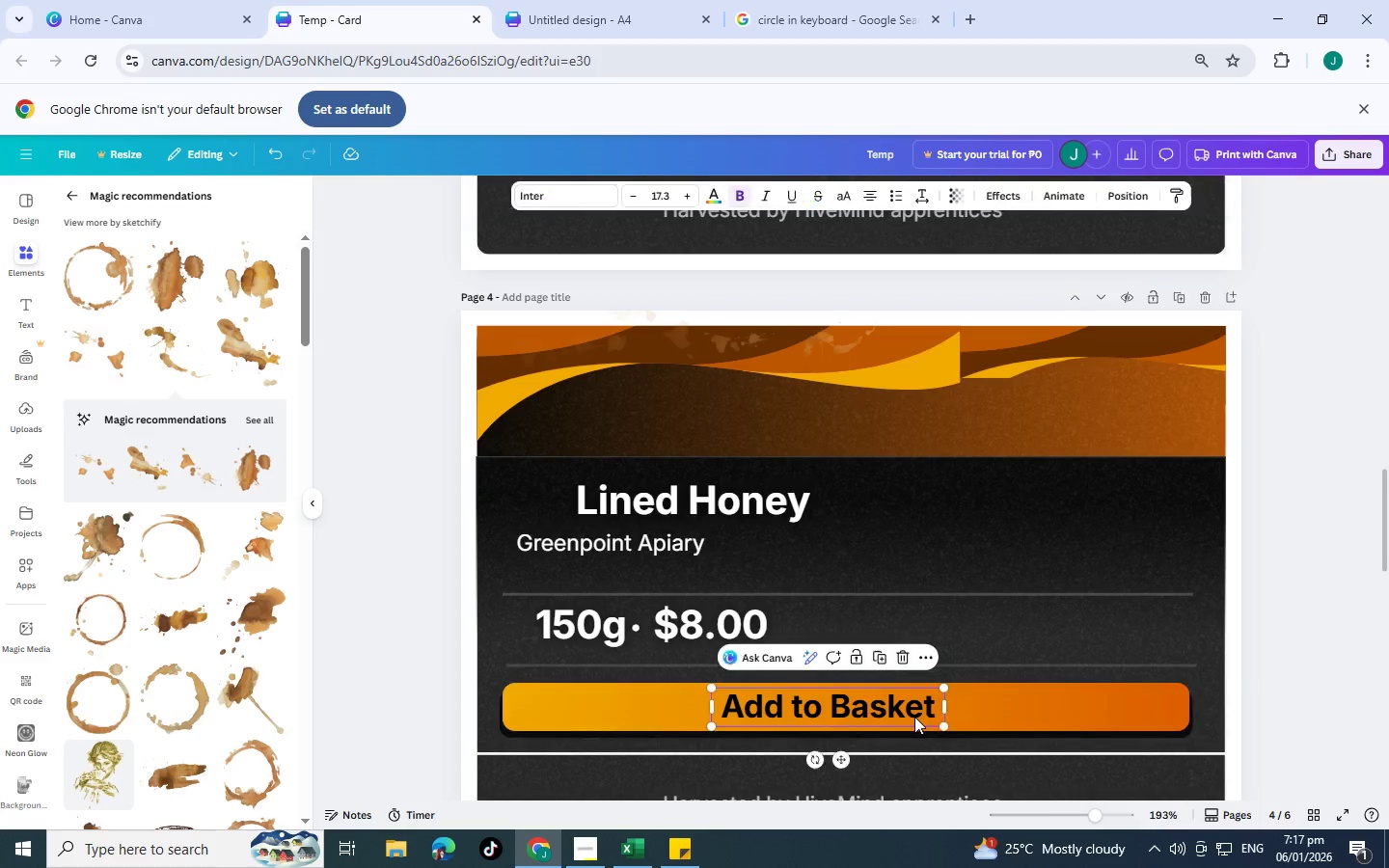 
triple_click([914, 717])
 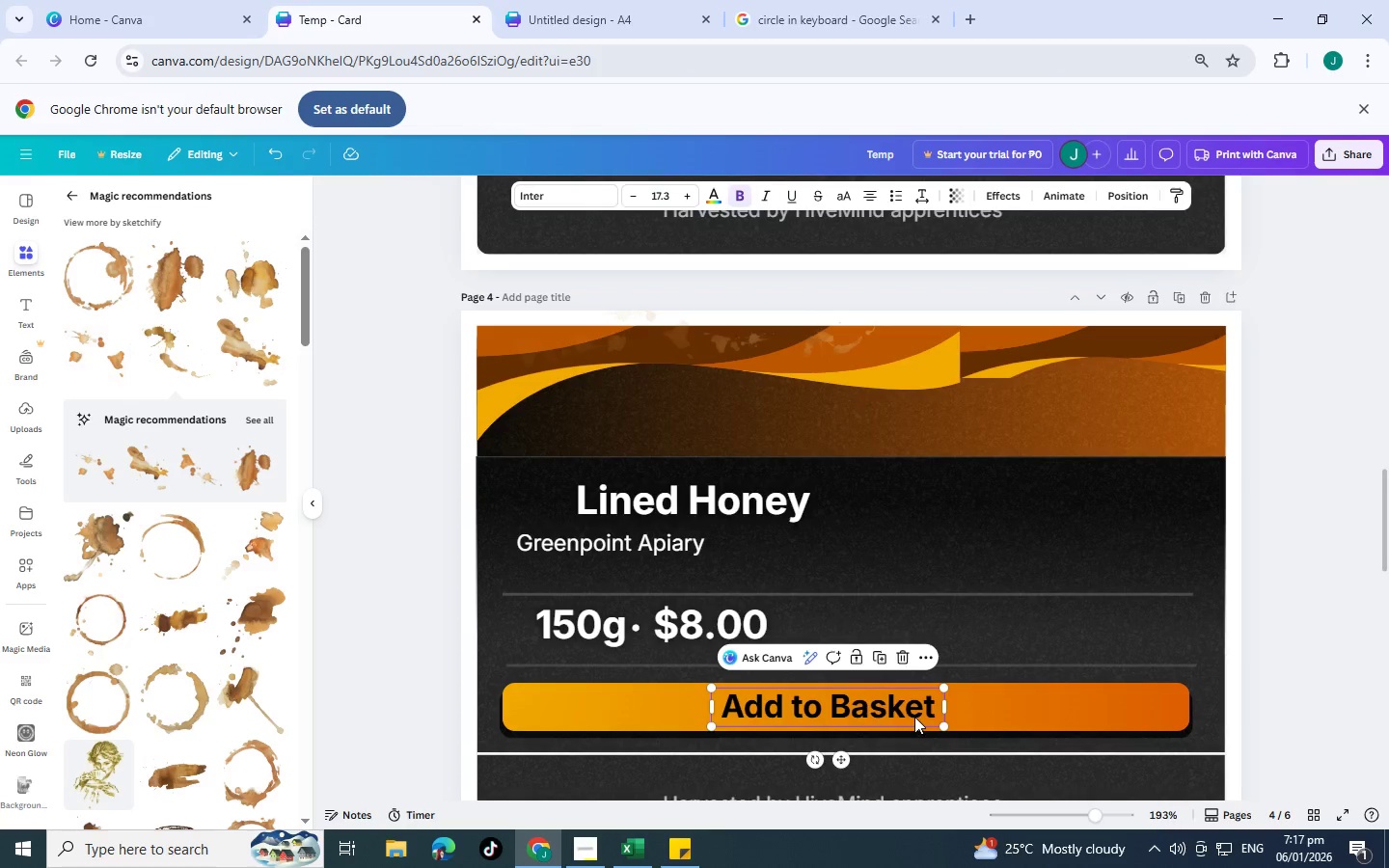 
triple_click([914, 717])
 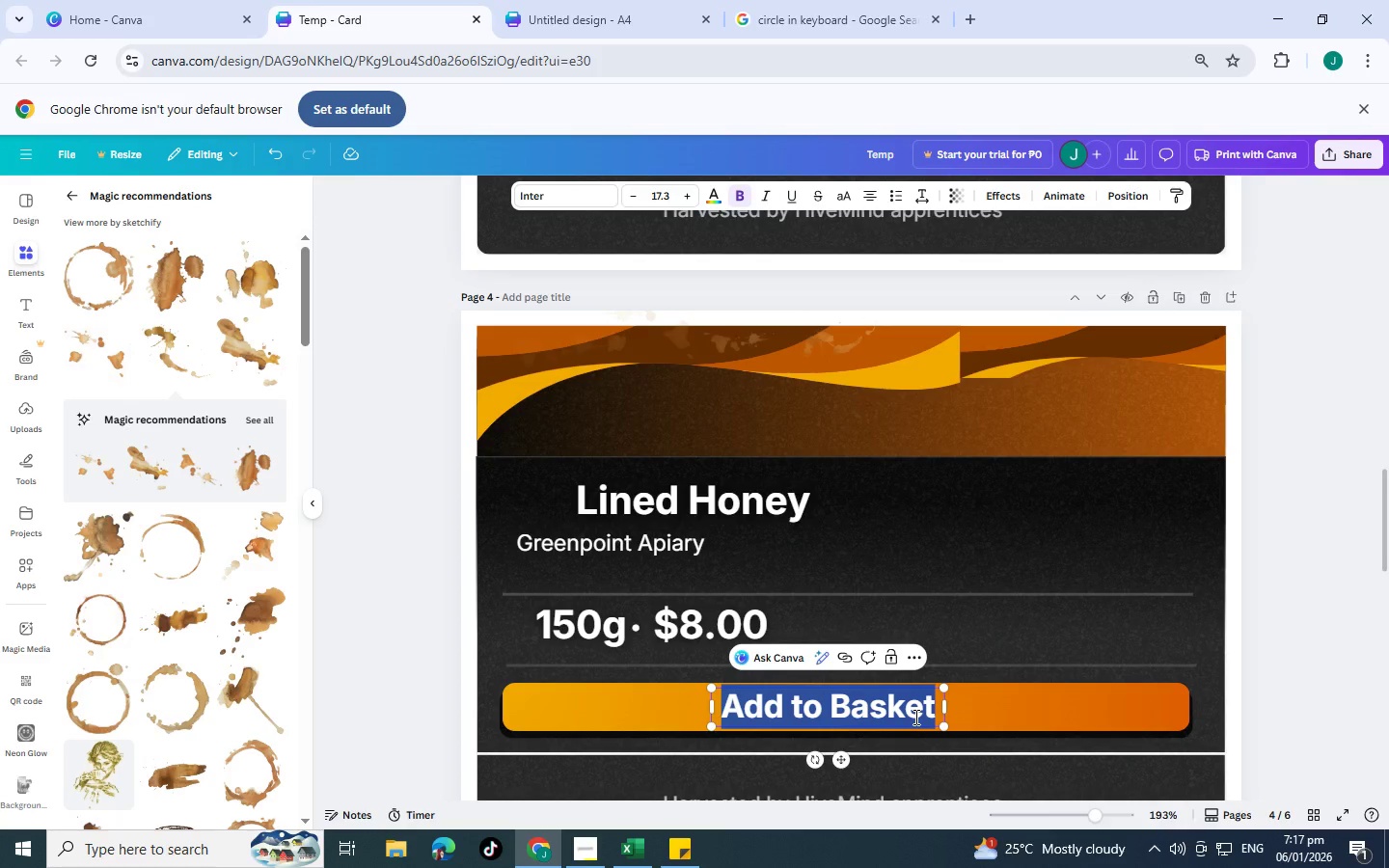 
type(Sold Out)
 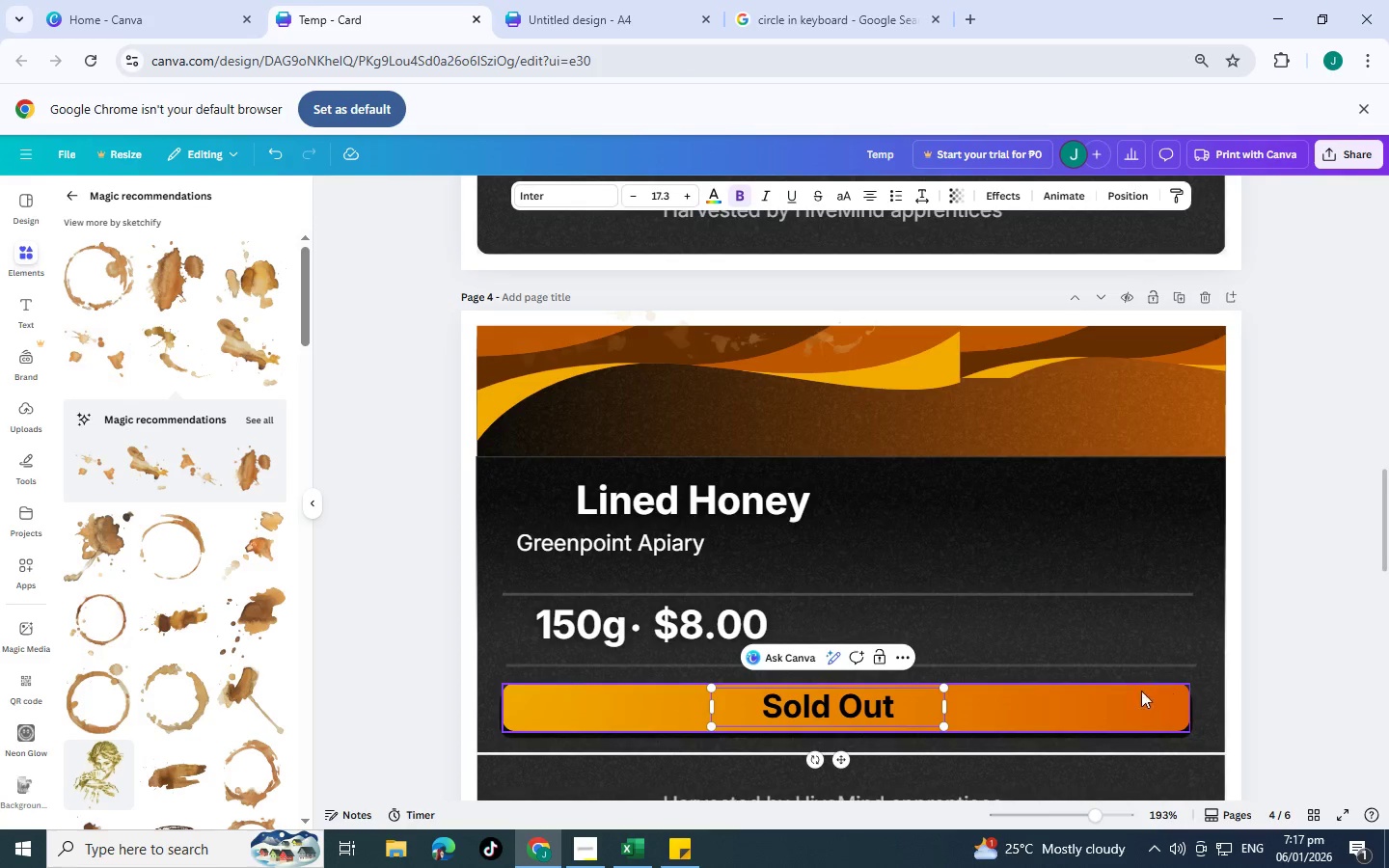 
left_click([1119, 699])
 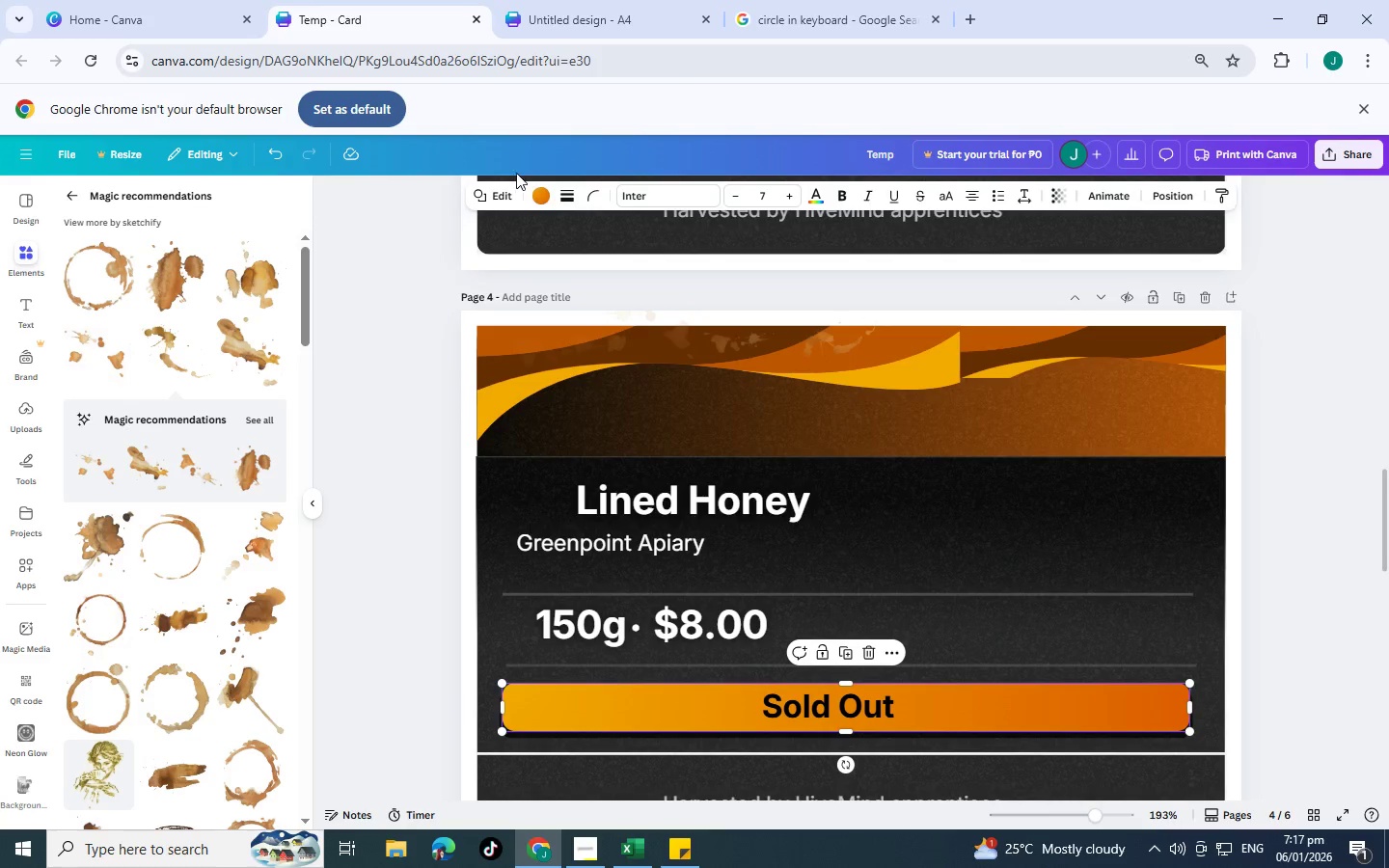 
left_click([531, 192])
 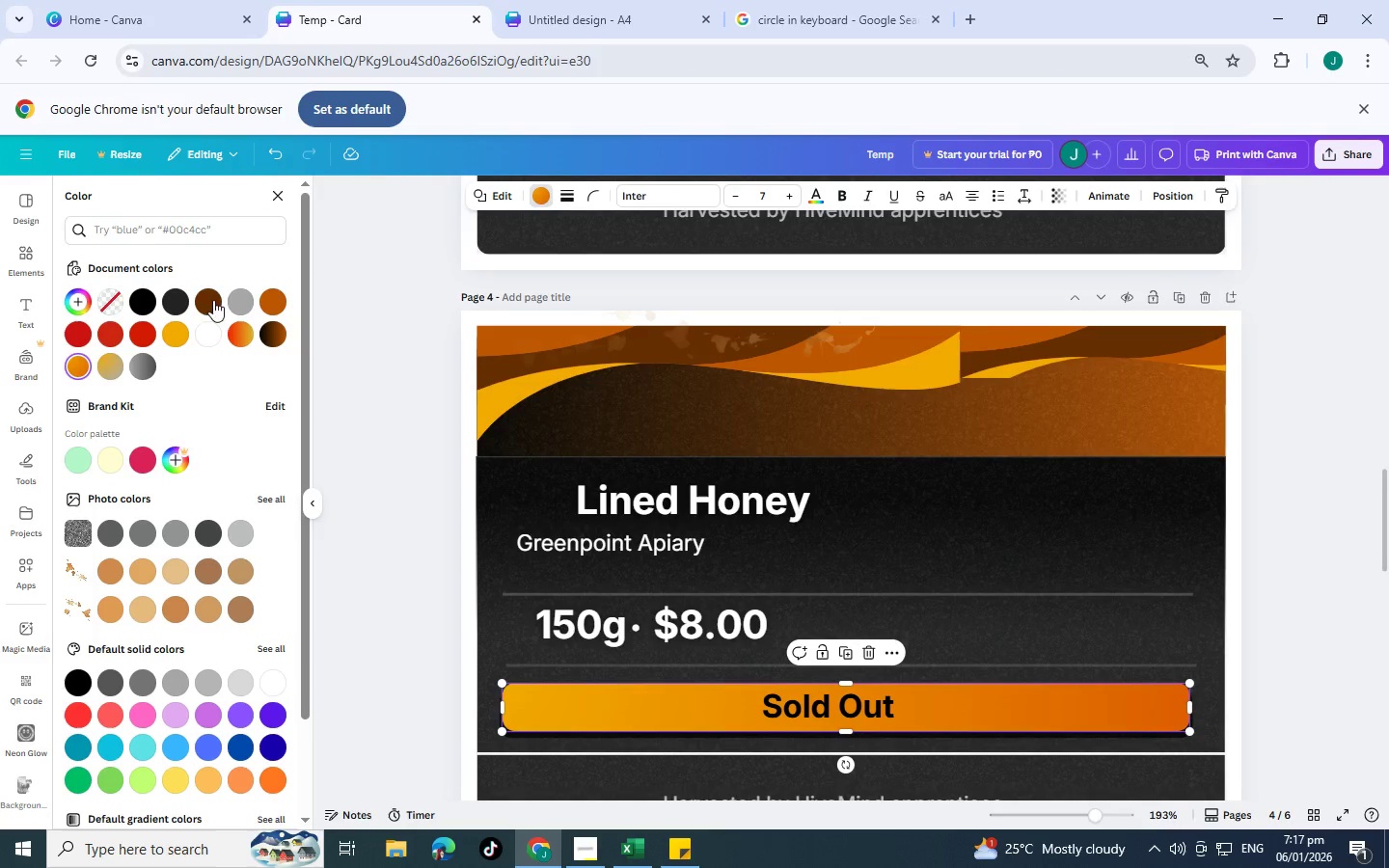 
left_click([240, 296])
 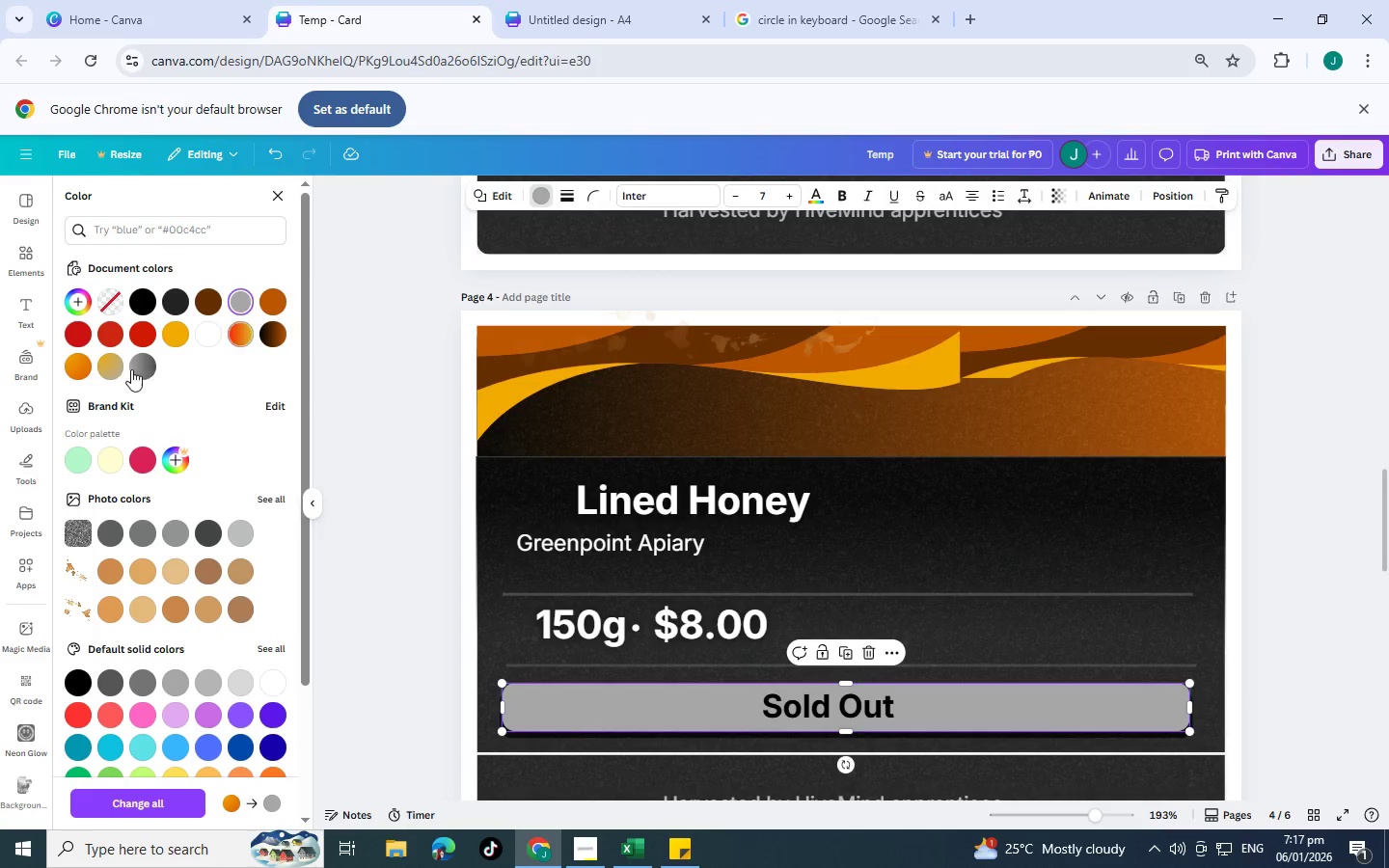 
left_click([141, 369])
 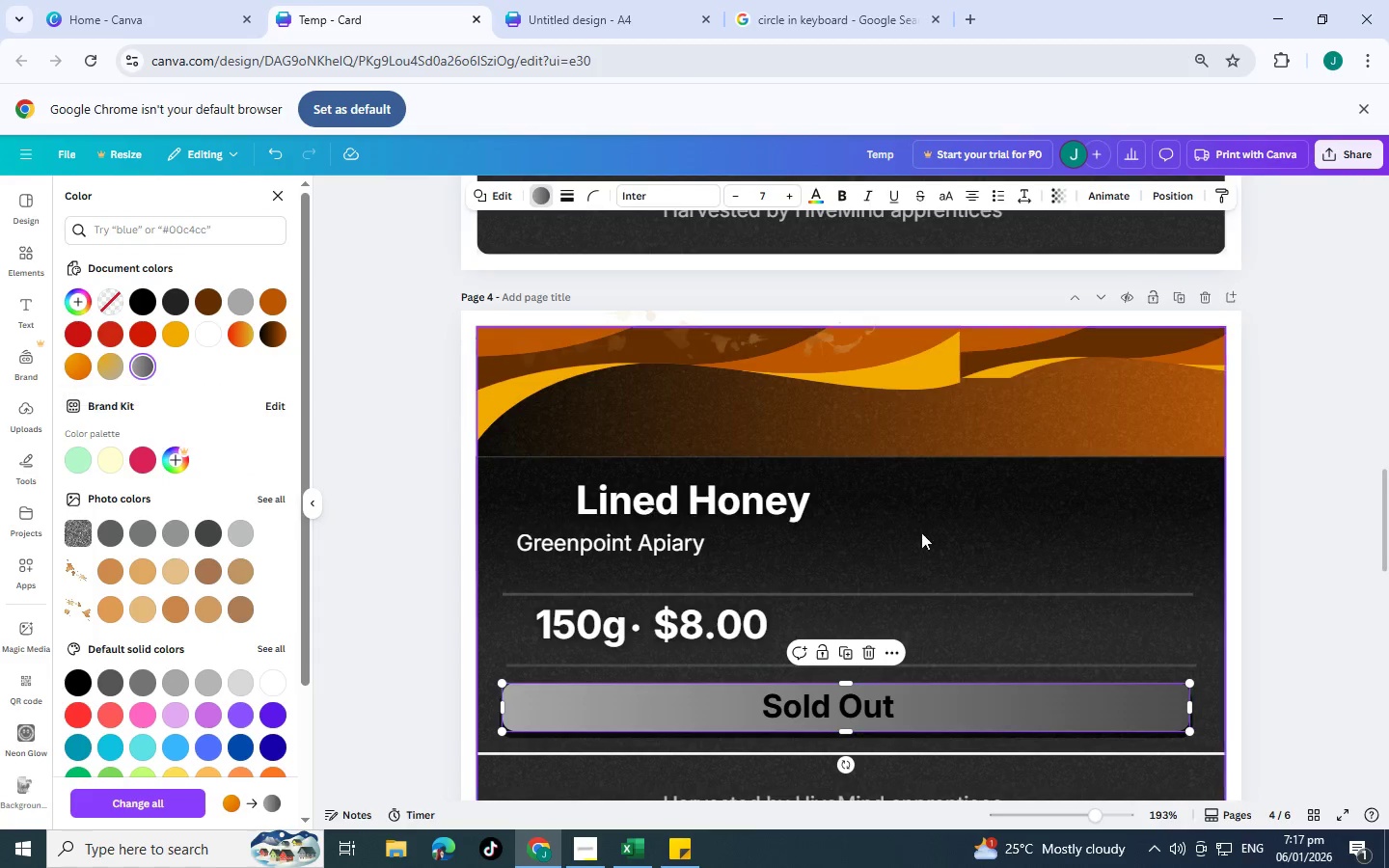 
left_click([1159, 469])
 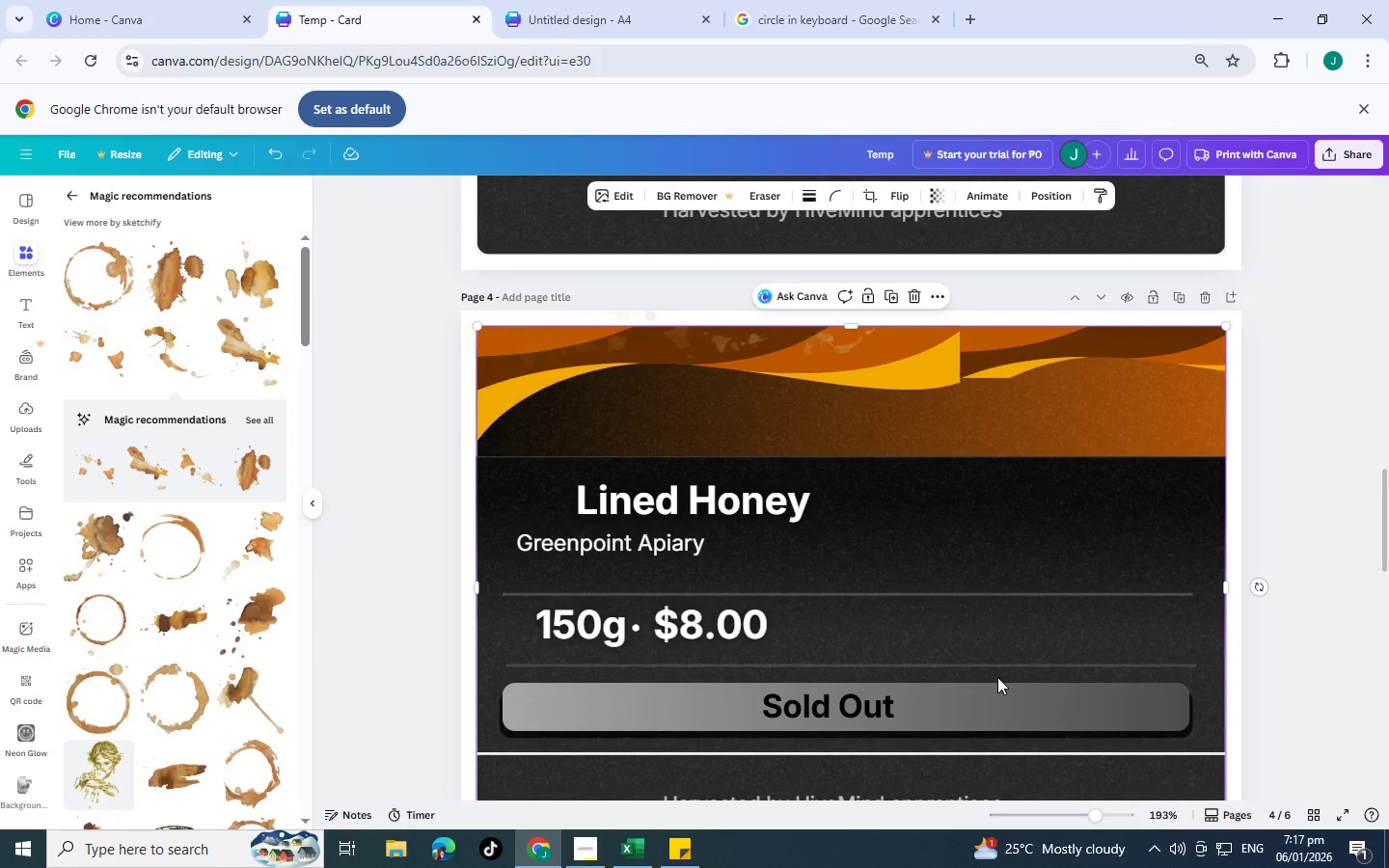 
wait(14.19)
 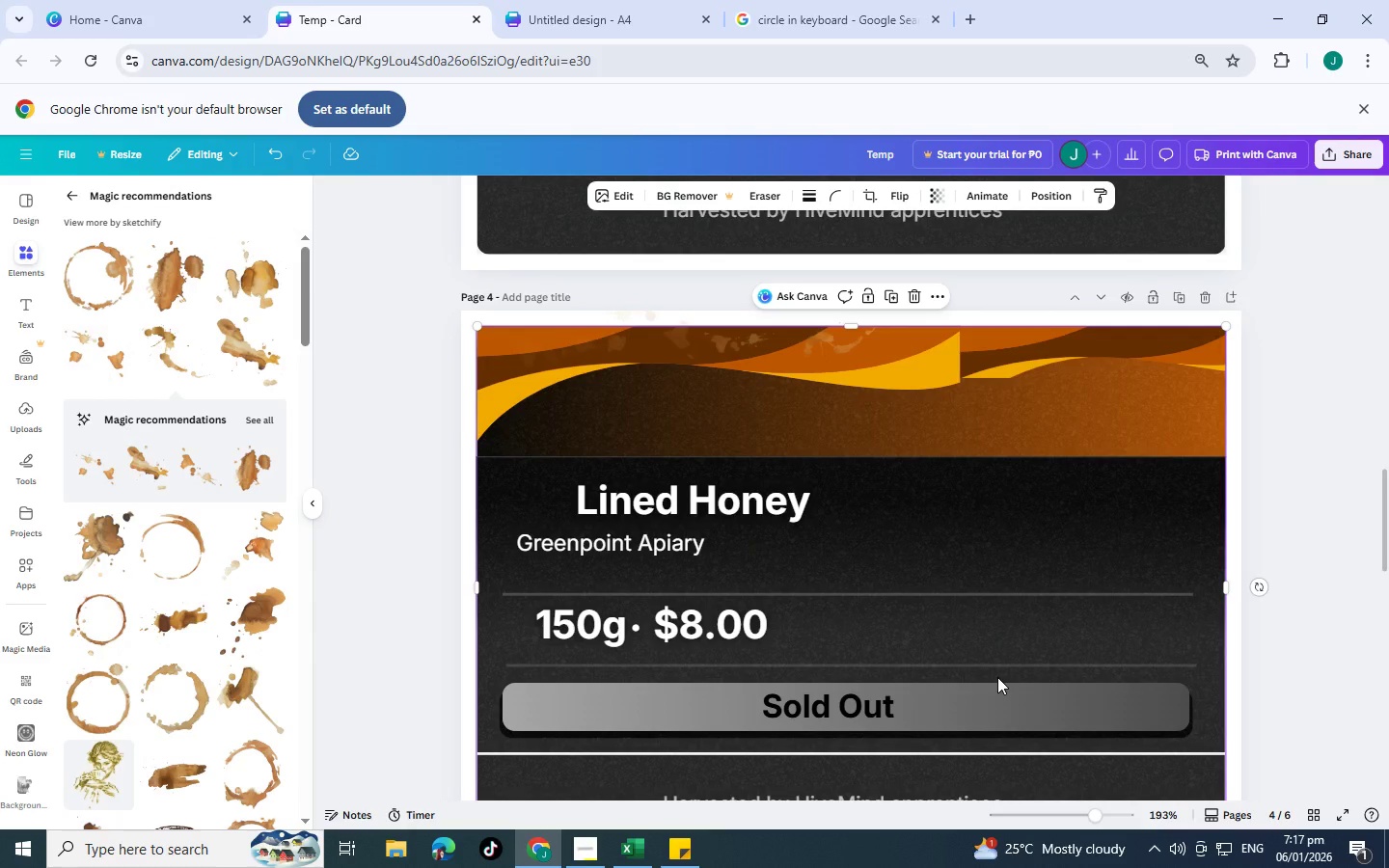 
double_click([67, 204])
 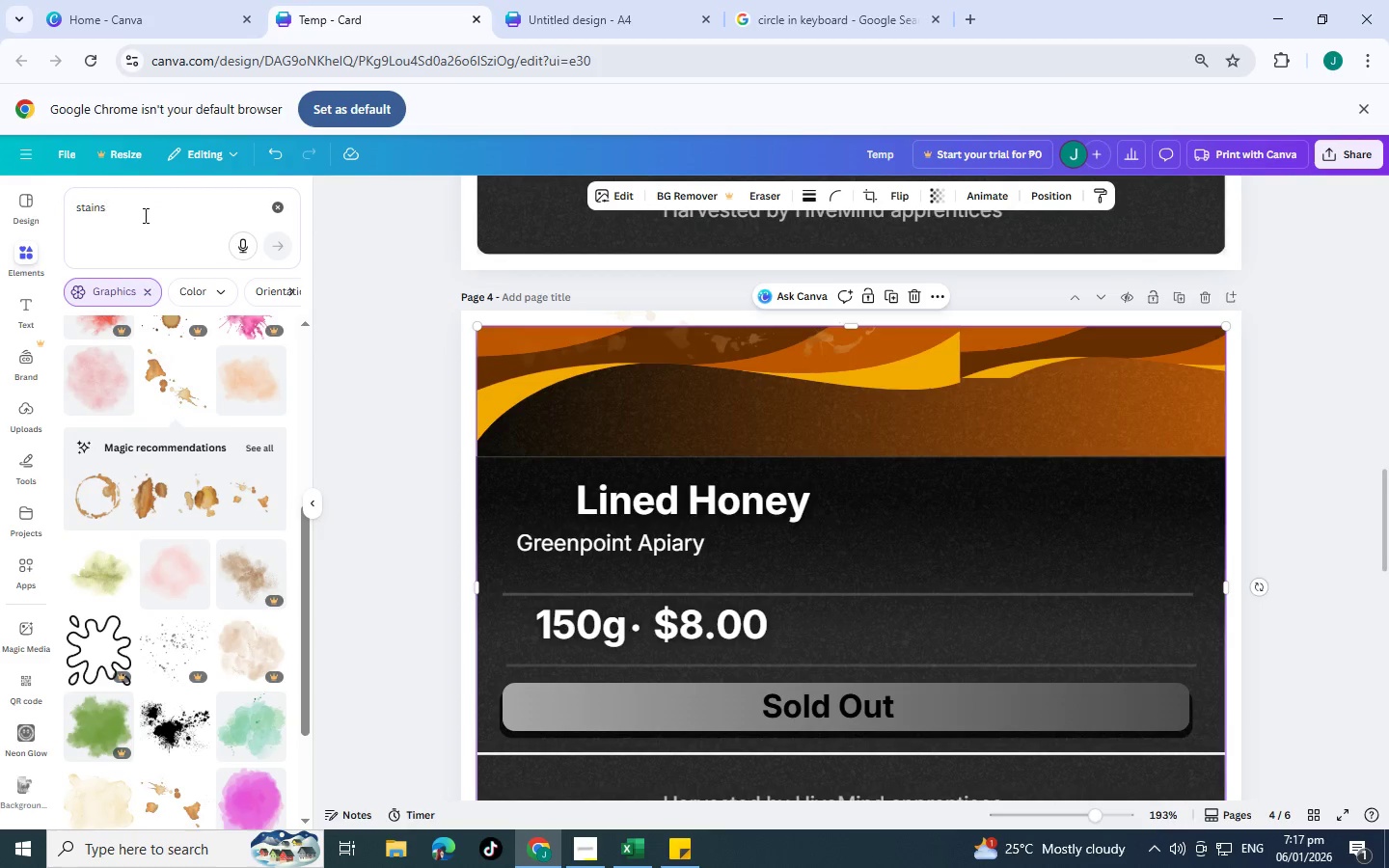 
left_click_drag(start_coordinate=[174, 215], to_coordinate=[0, 177])
 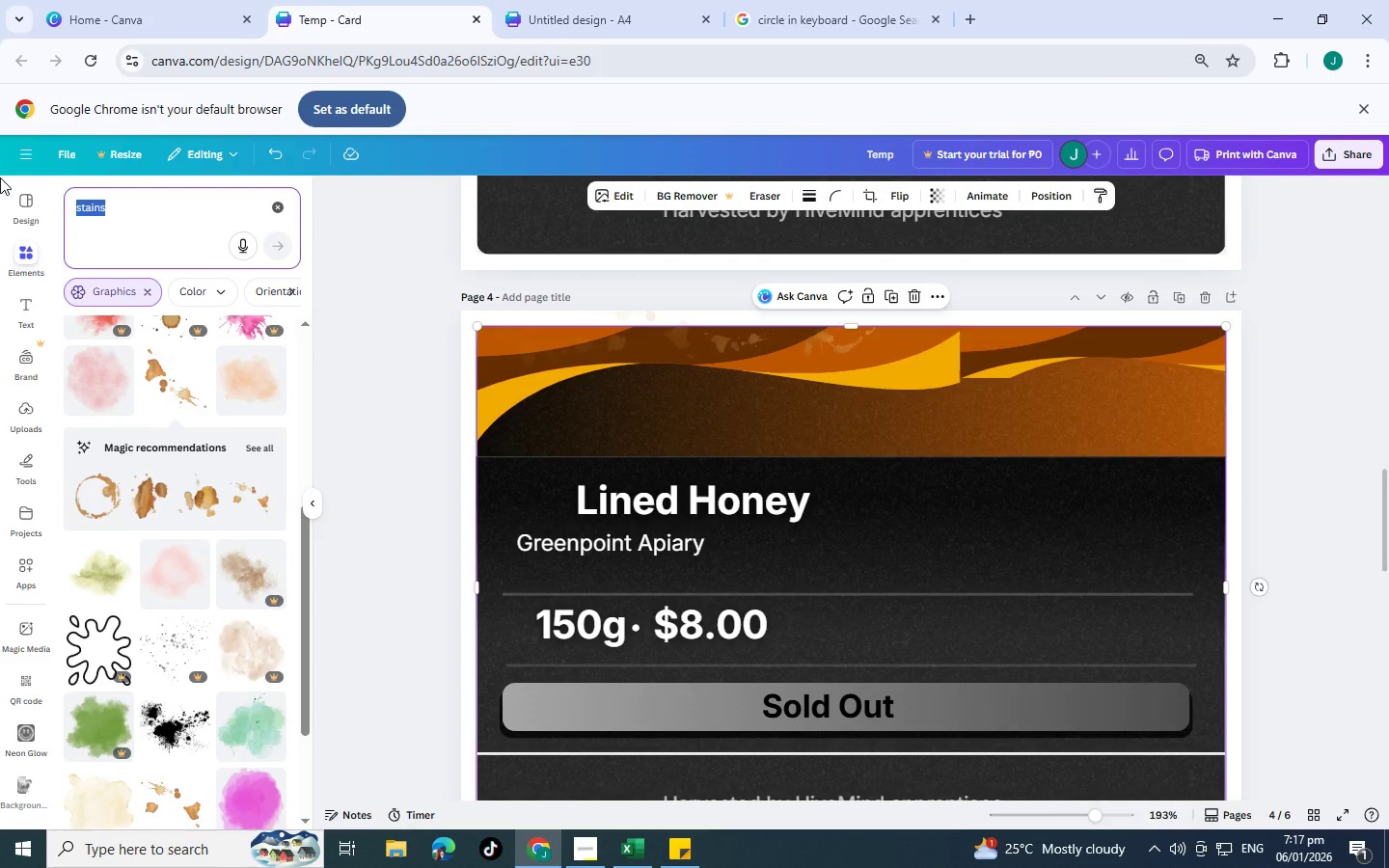 
wait(5.09)
 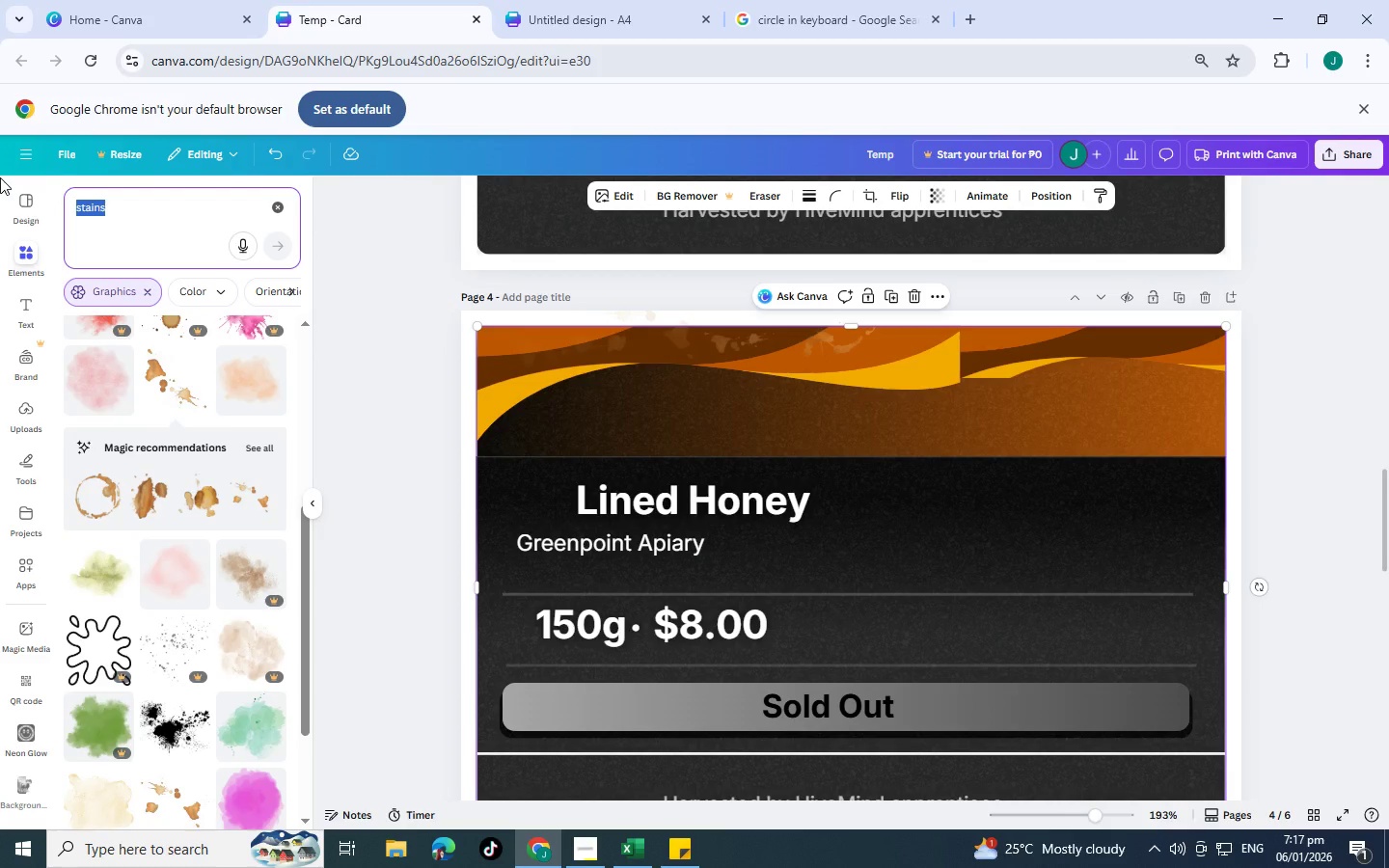 
type(hive)
 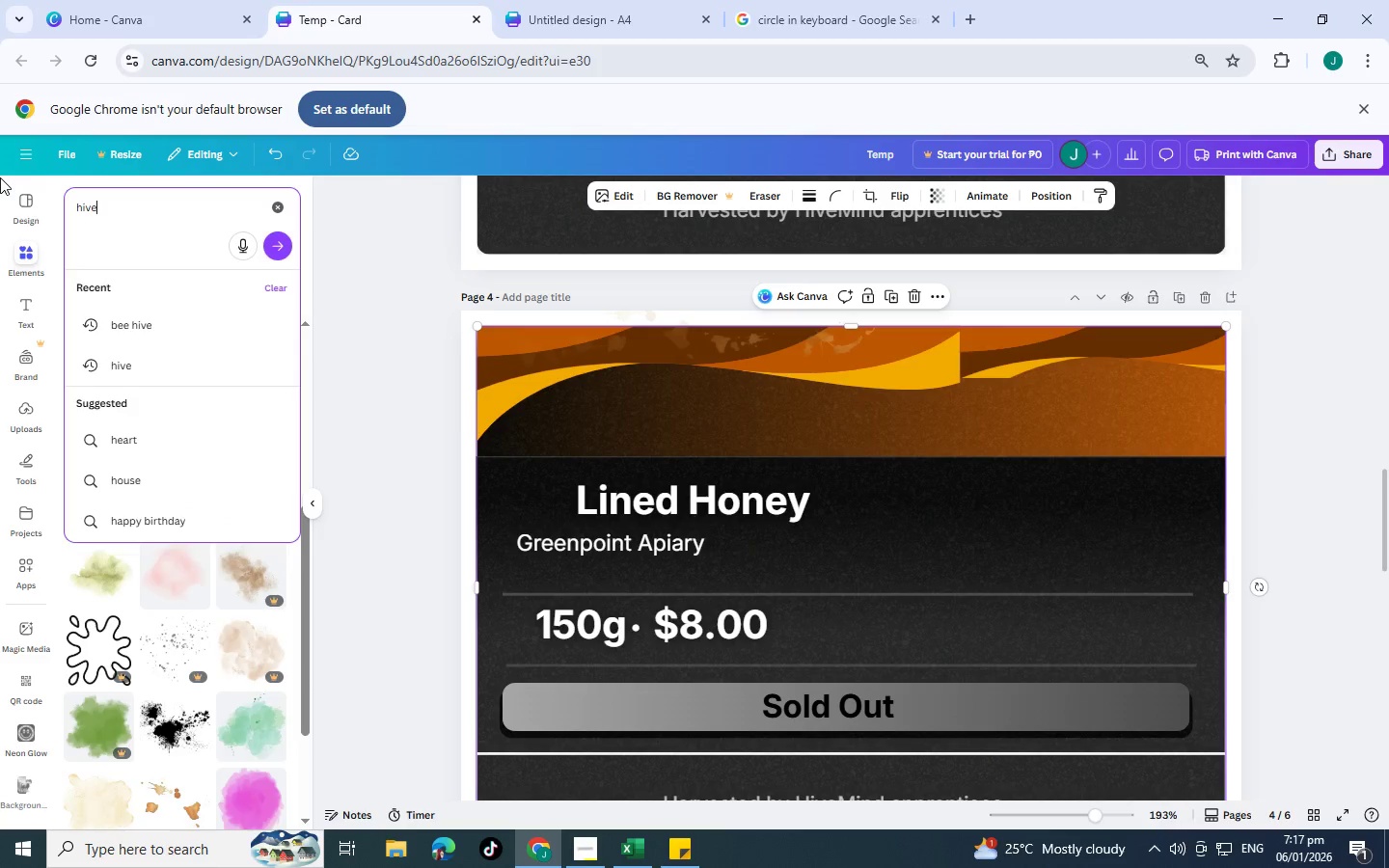 
key(Enter)
 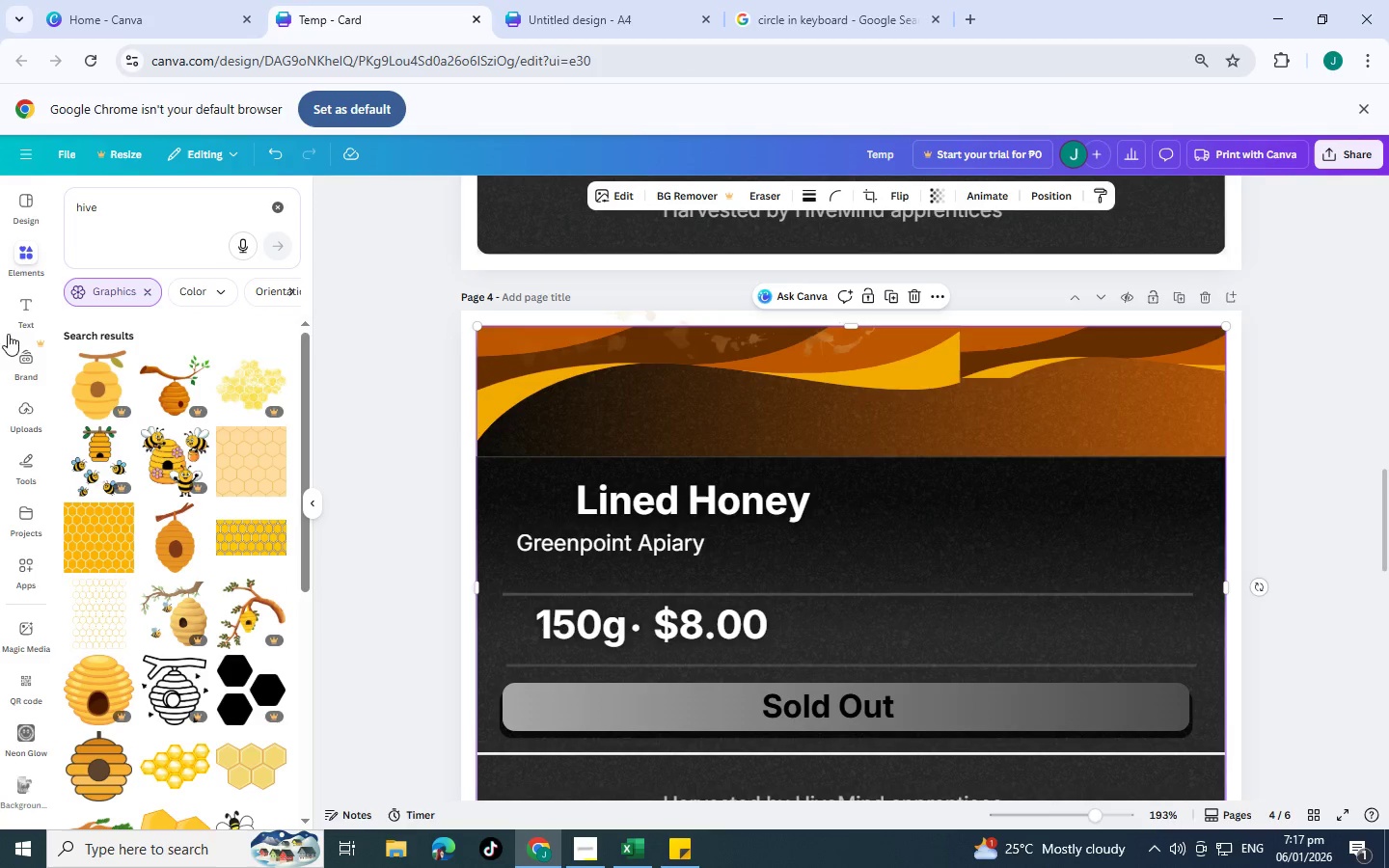 
scroll: coordinate [268, 678], scroll_direction: down, amount: 1.0
 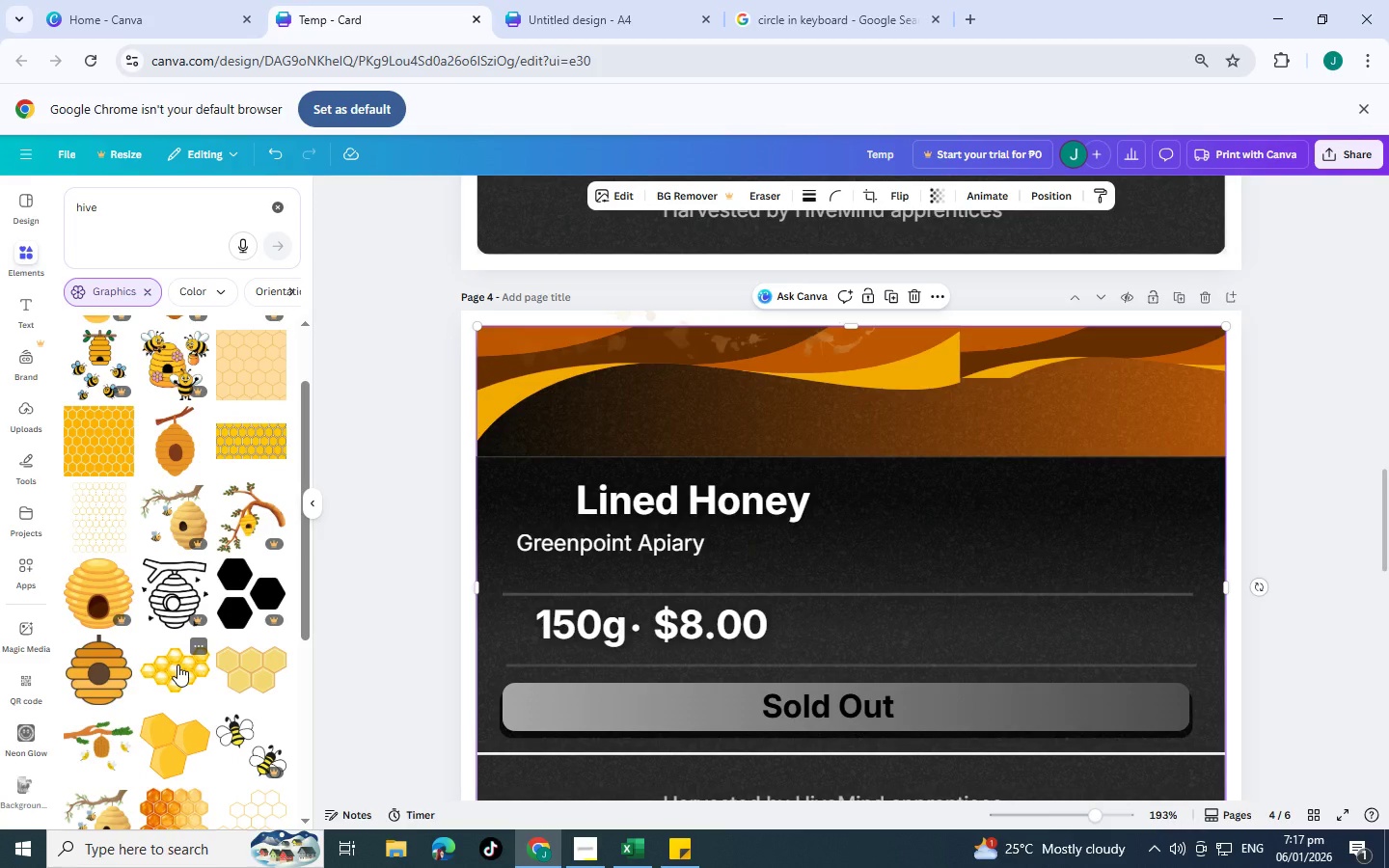 
left_click([177, 665])
 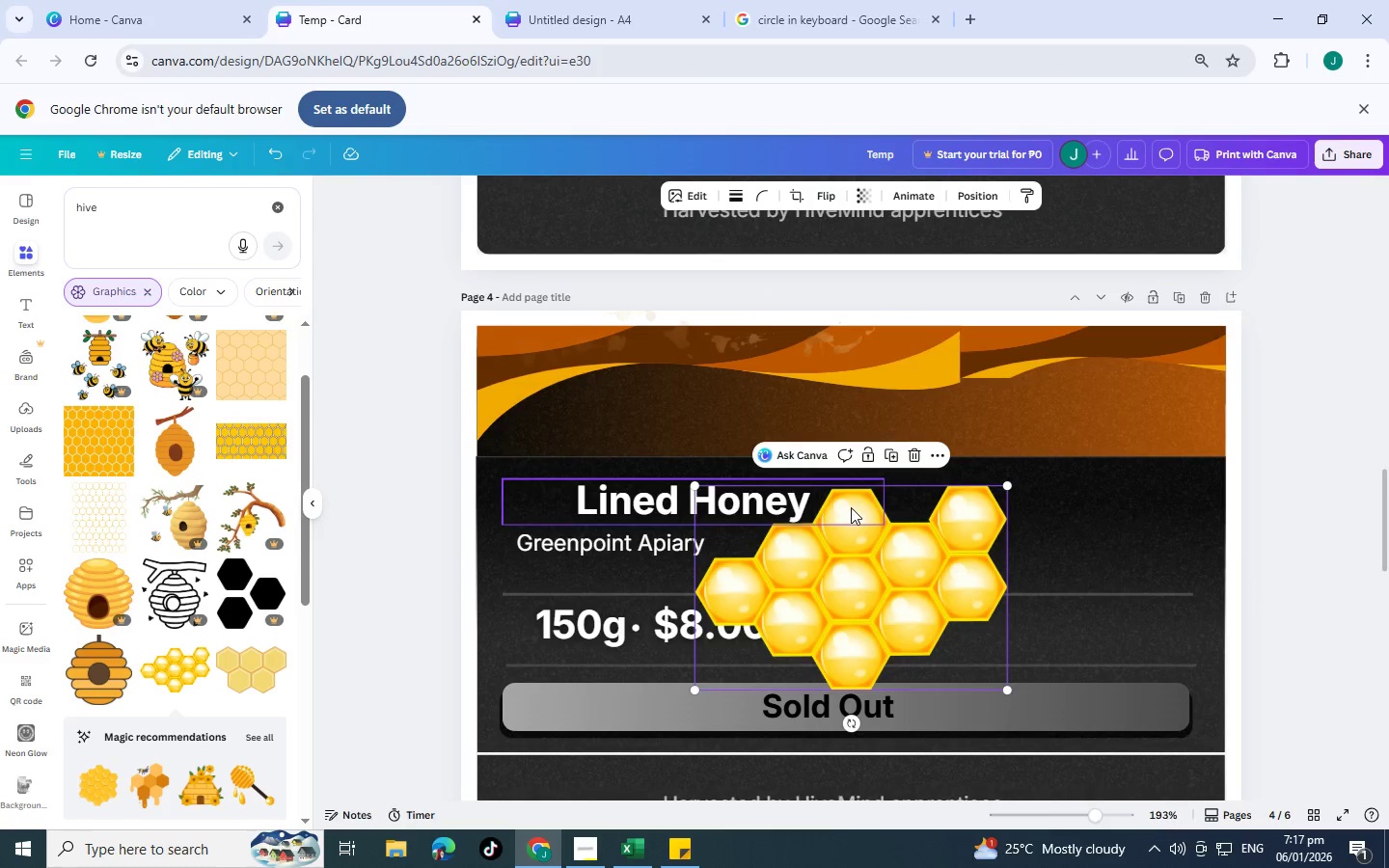 
left_click_drag(start_coordinate=[900, 644], to_coordinate=[1138, 414])
 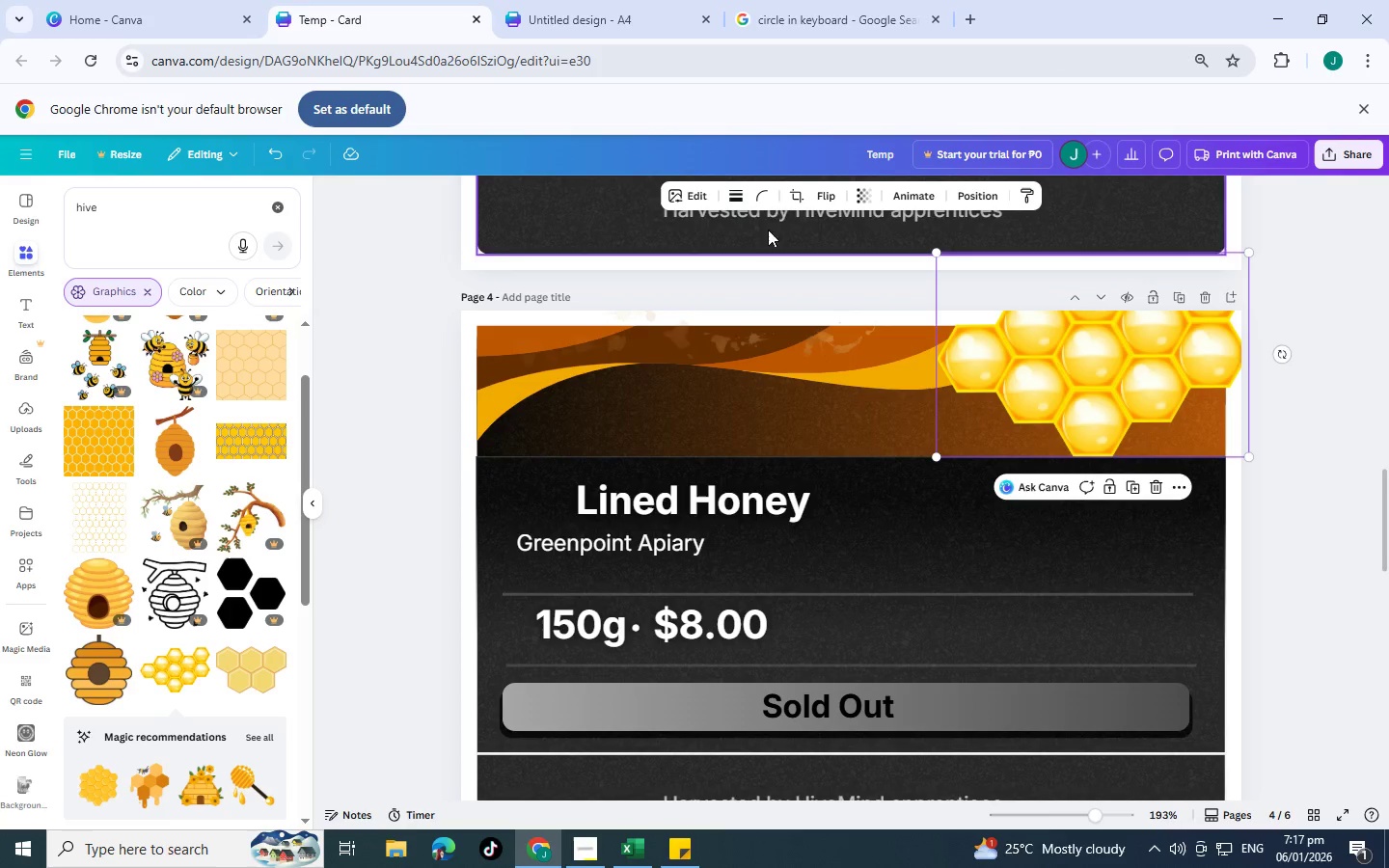 
left_click([800, 198])
 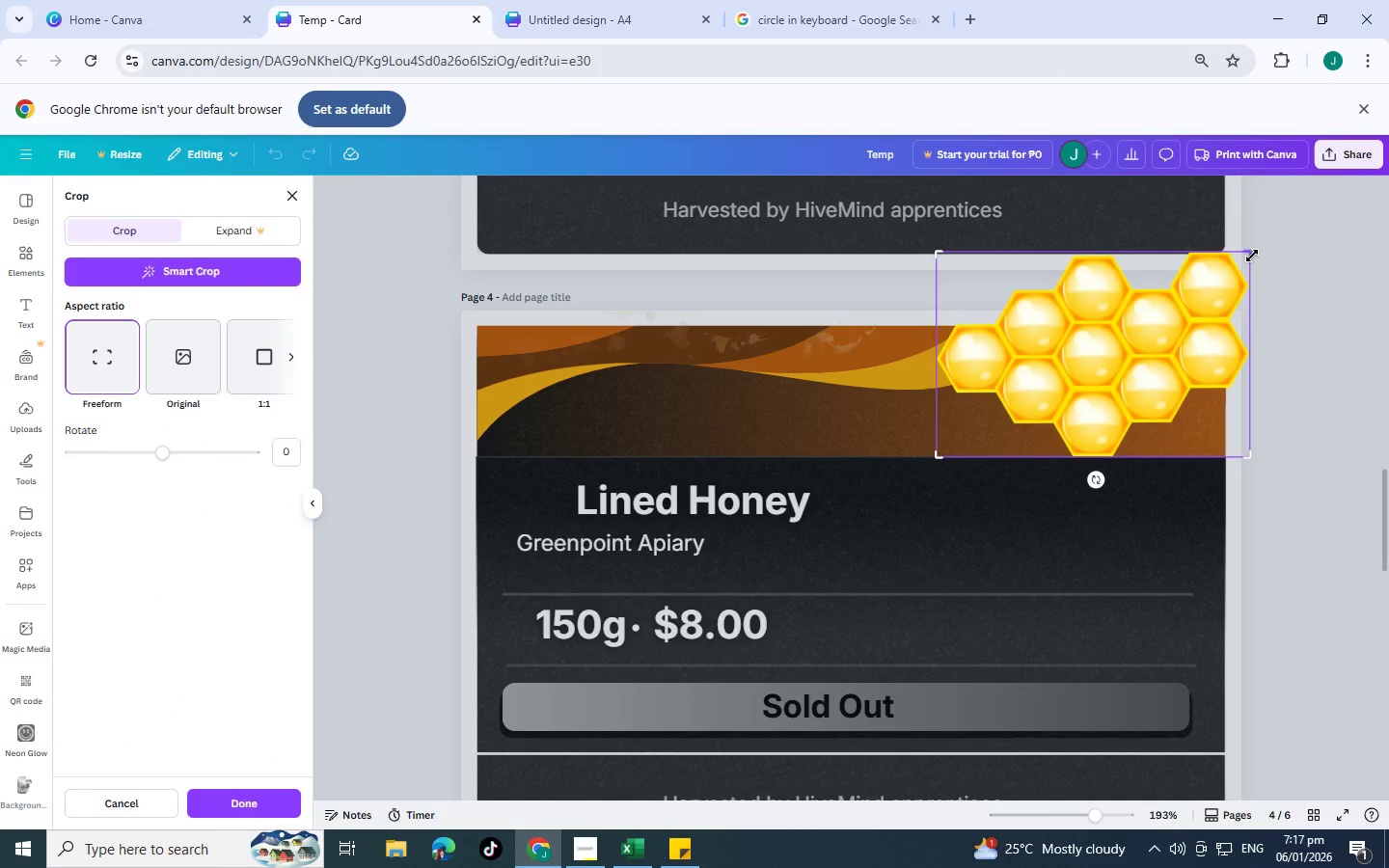 
left_click_drag(start_coordinate=[1252, 256], to_coordinate=[1253, 329])
 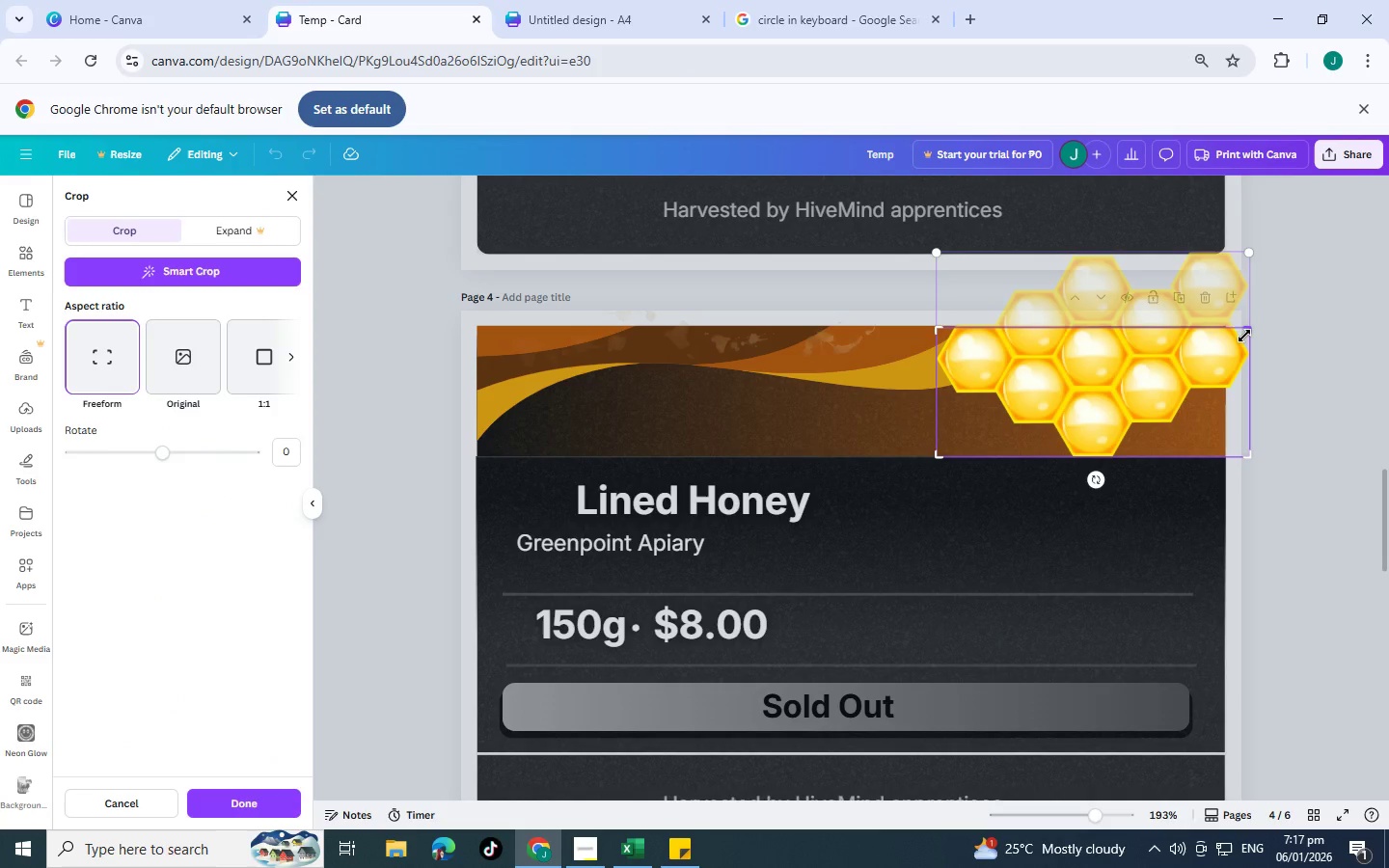 
left_click_drag(start_coordinate=[1243, 336], to_coordinate=[1226, 326])
 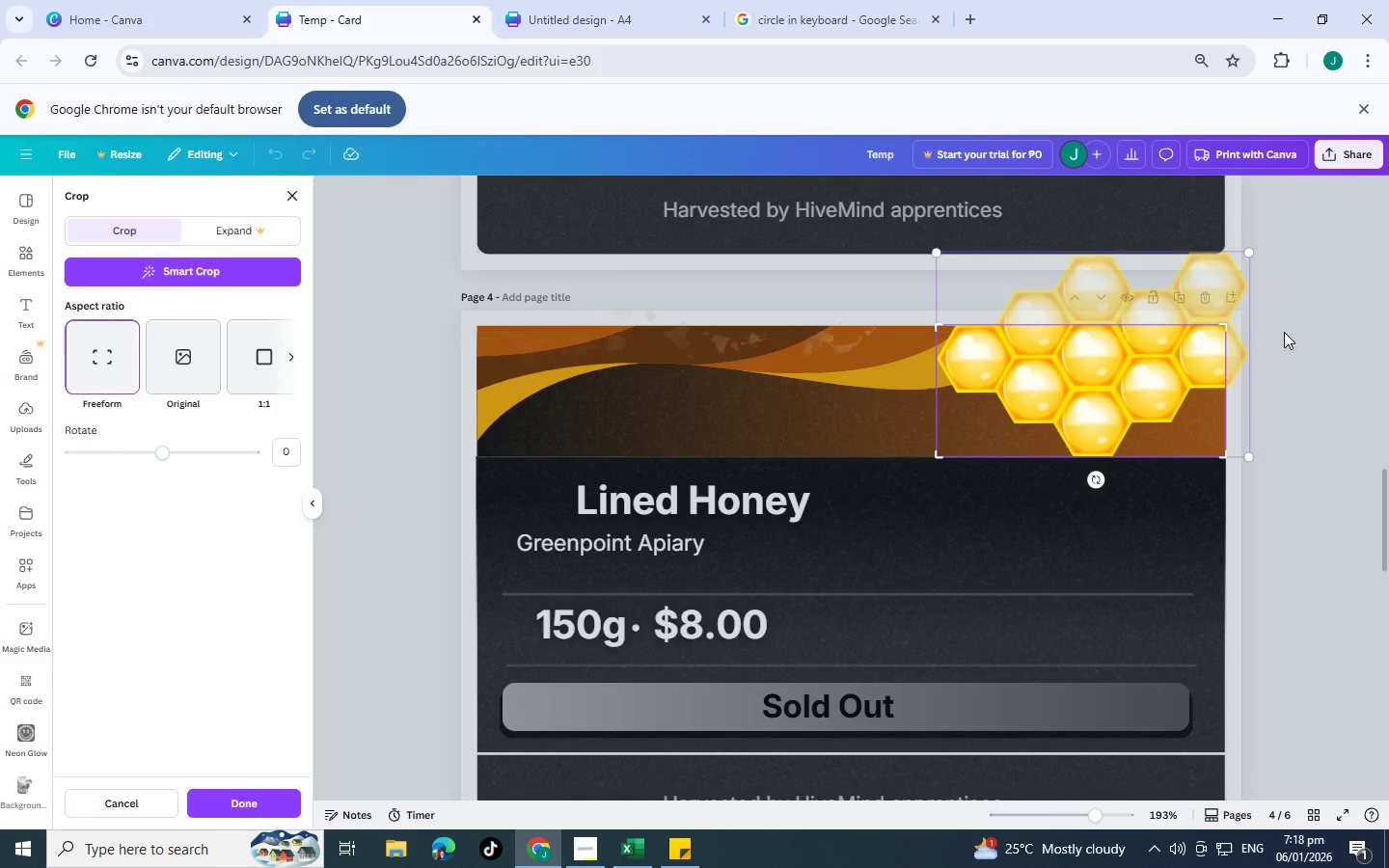 
left_click([1284, 332])
 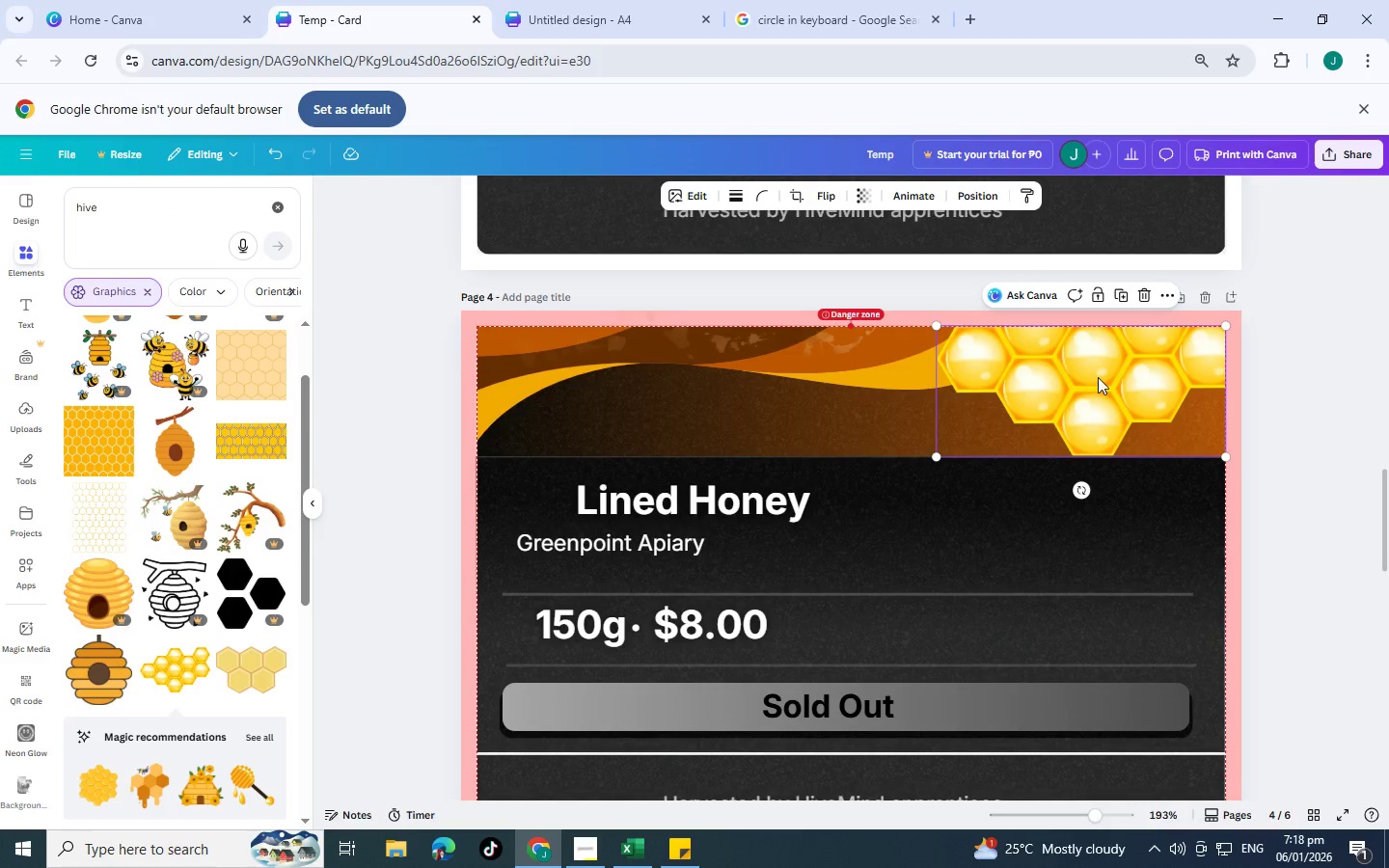 
mouse_move([1142, 376])
 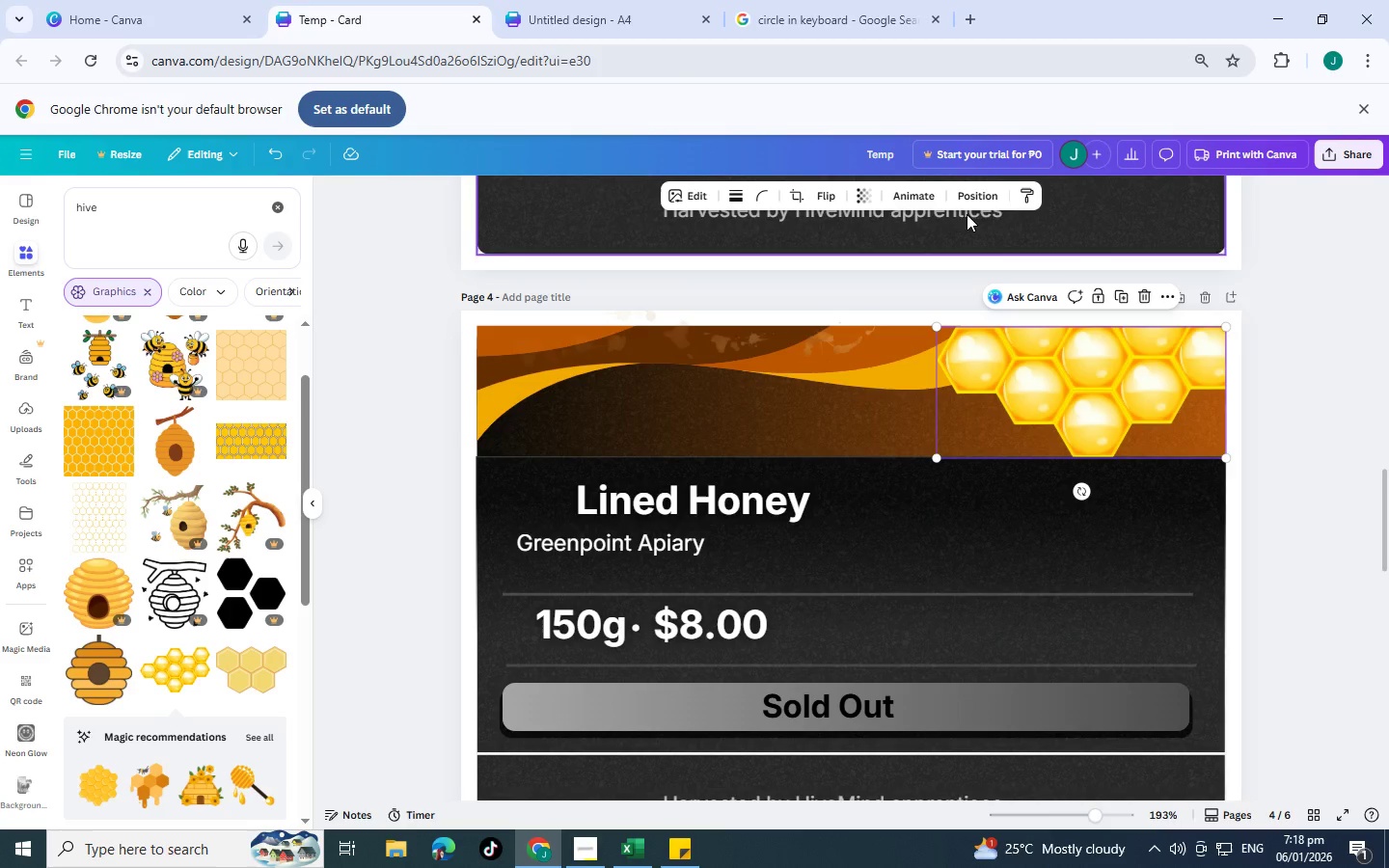 
left_click([861, 189])
 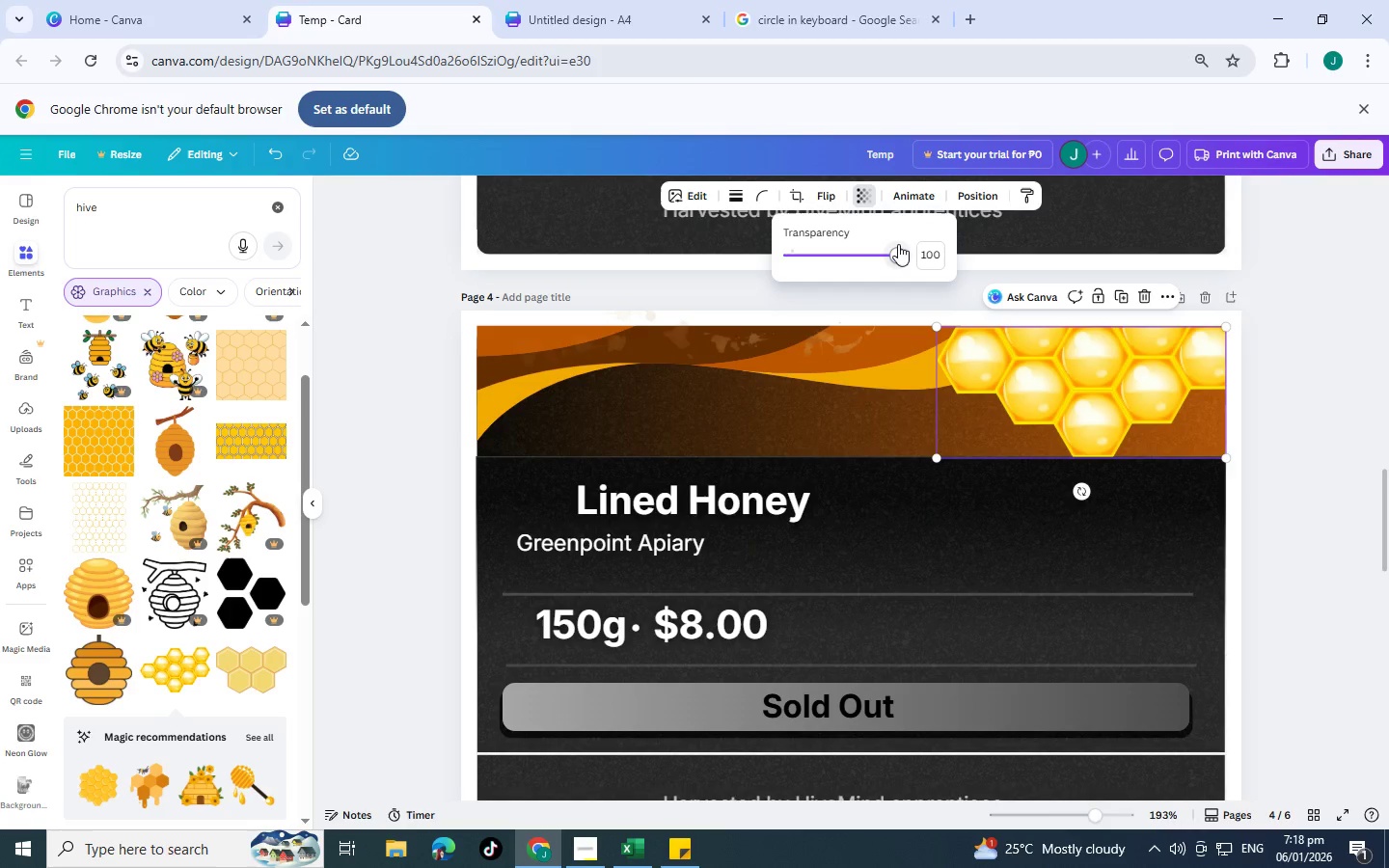 
left_click_drag(start_coordinate=[898, 248], to_coordinate=[868, 258])
 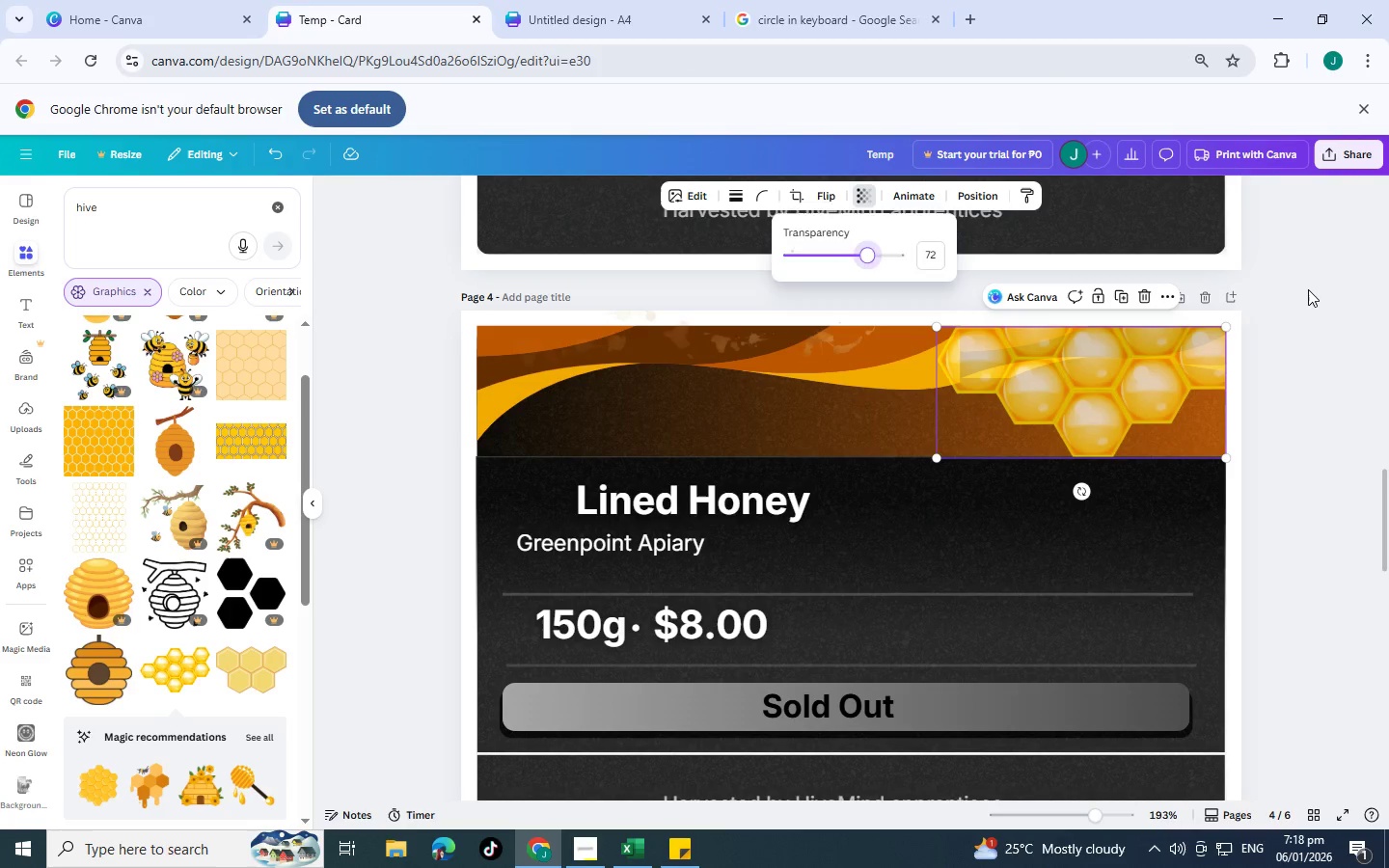 
left_click([1308, 289])
 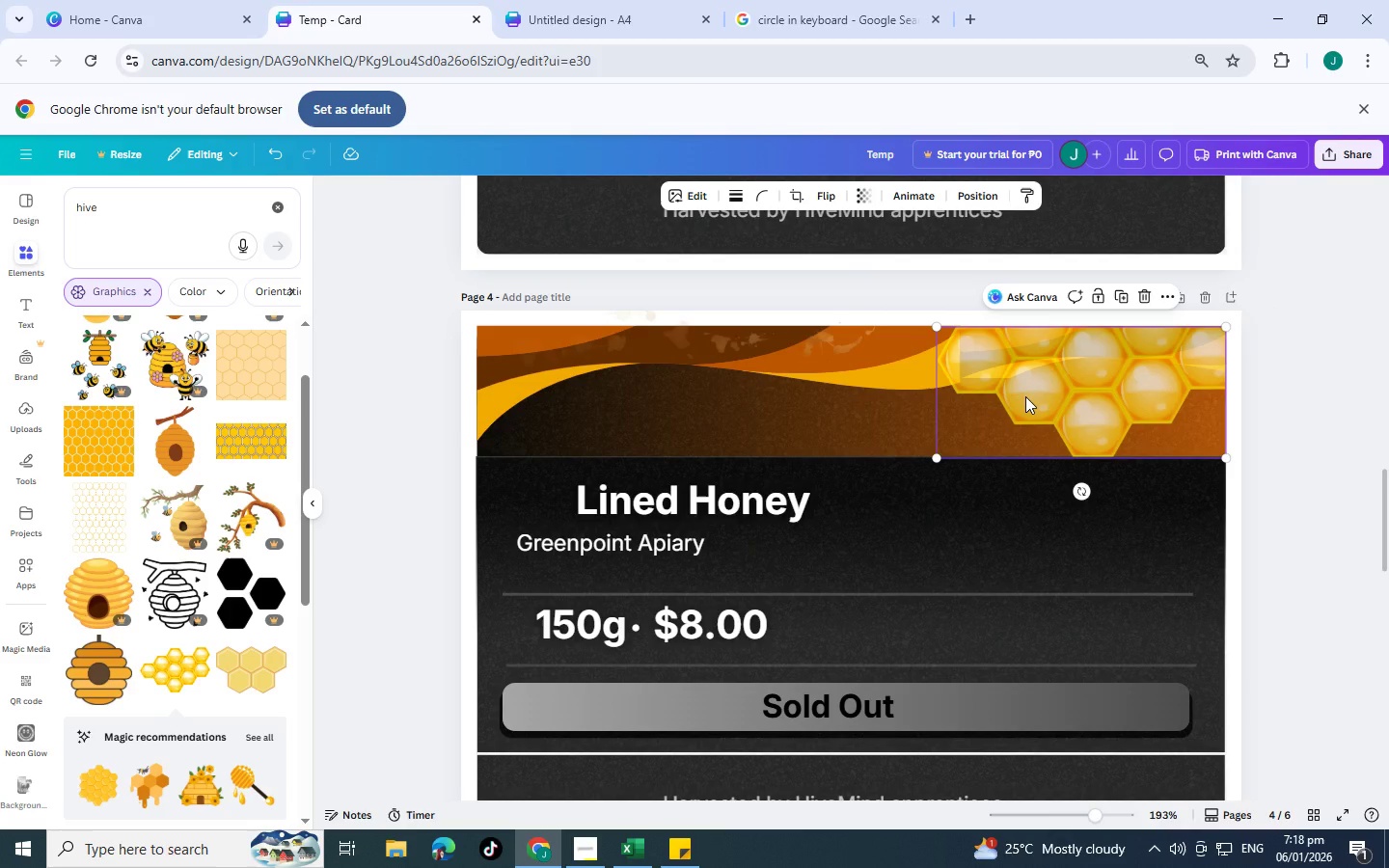 
key(Control+BracketLeft)
 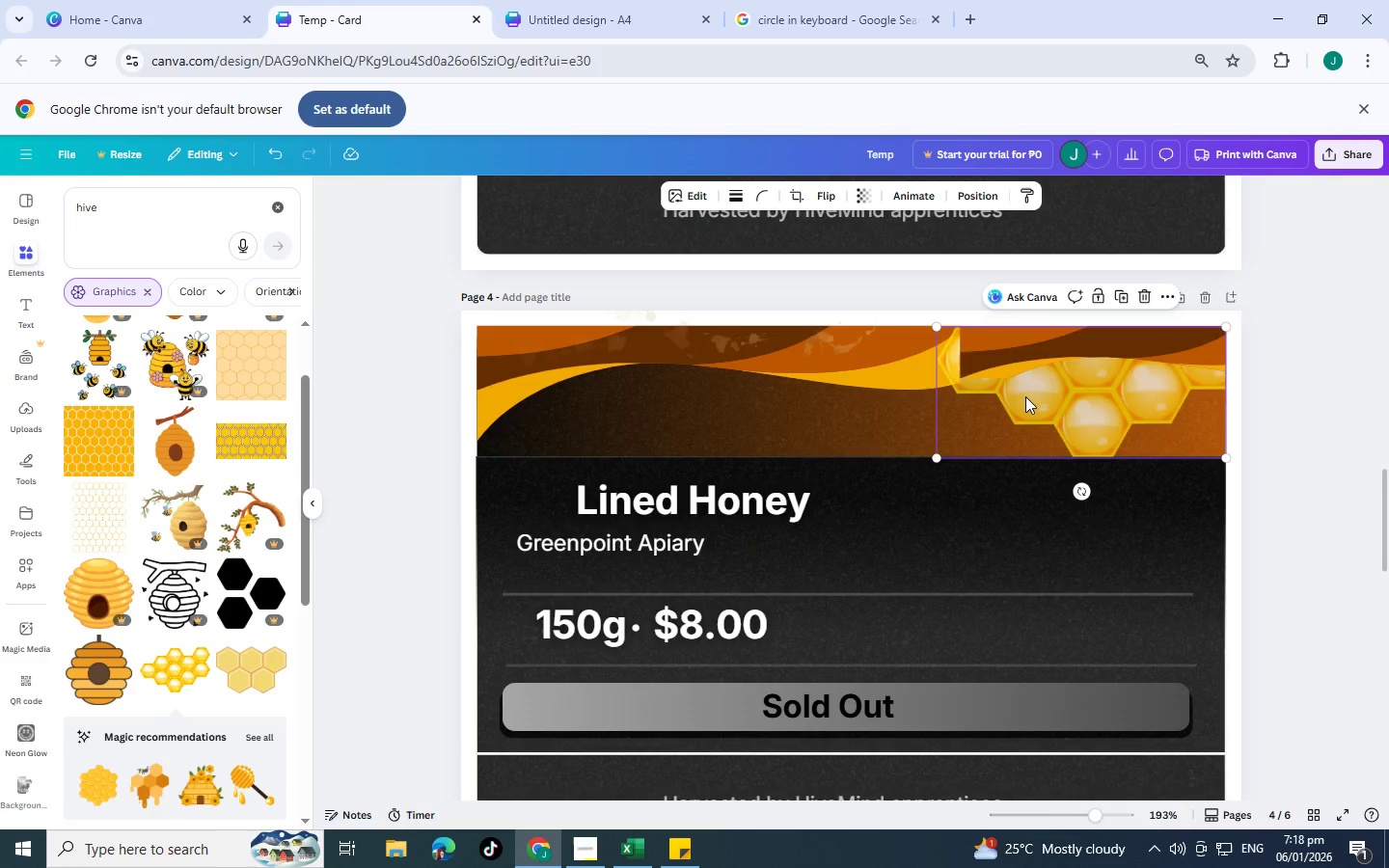 
key(Control+BracketLeft)
 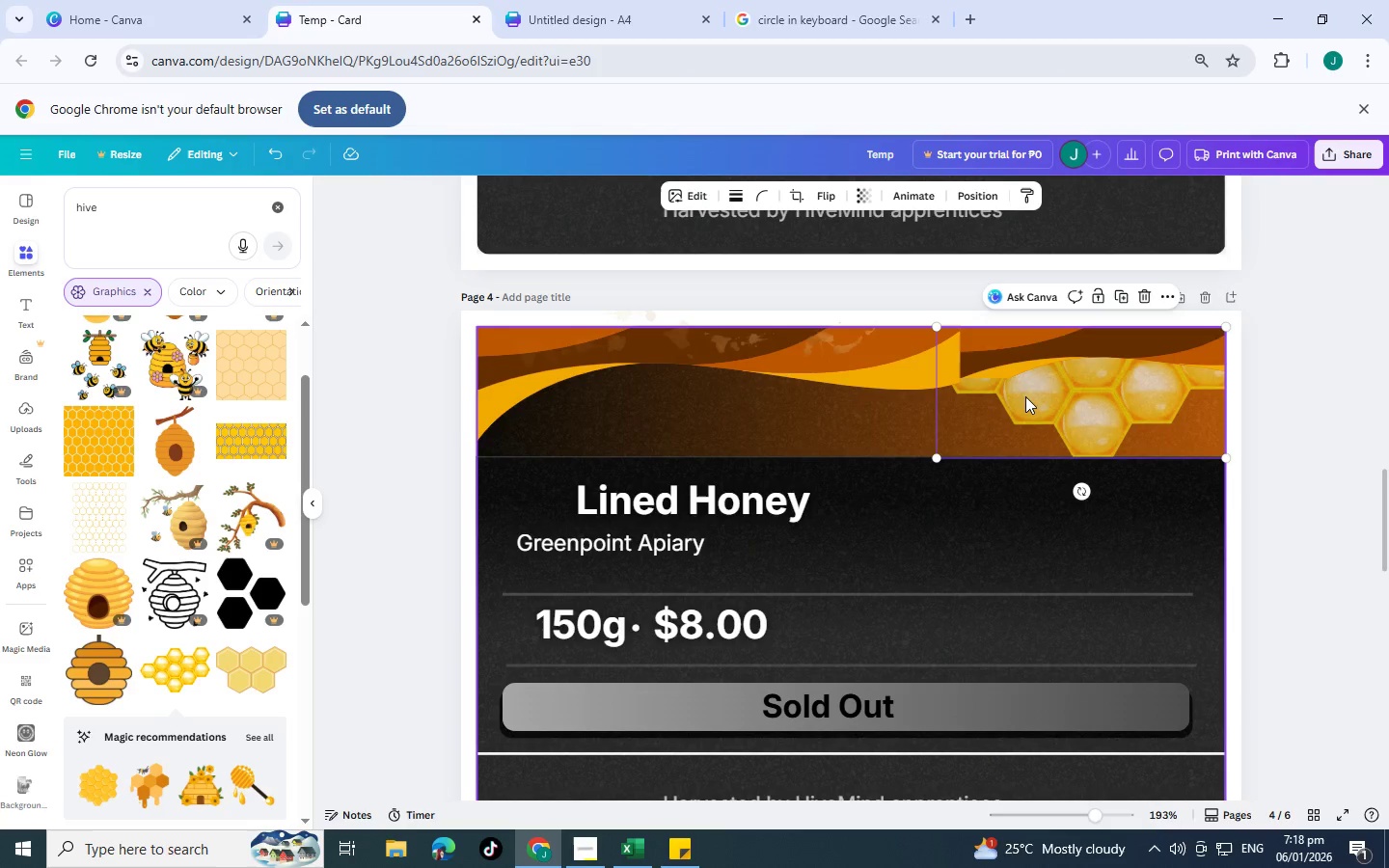 
key(Control+BracketLeft)
 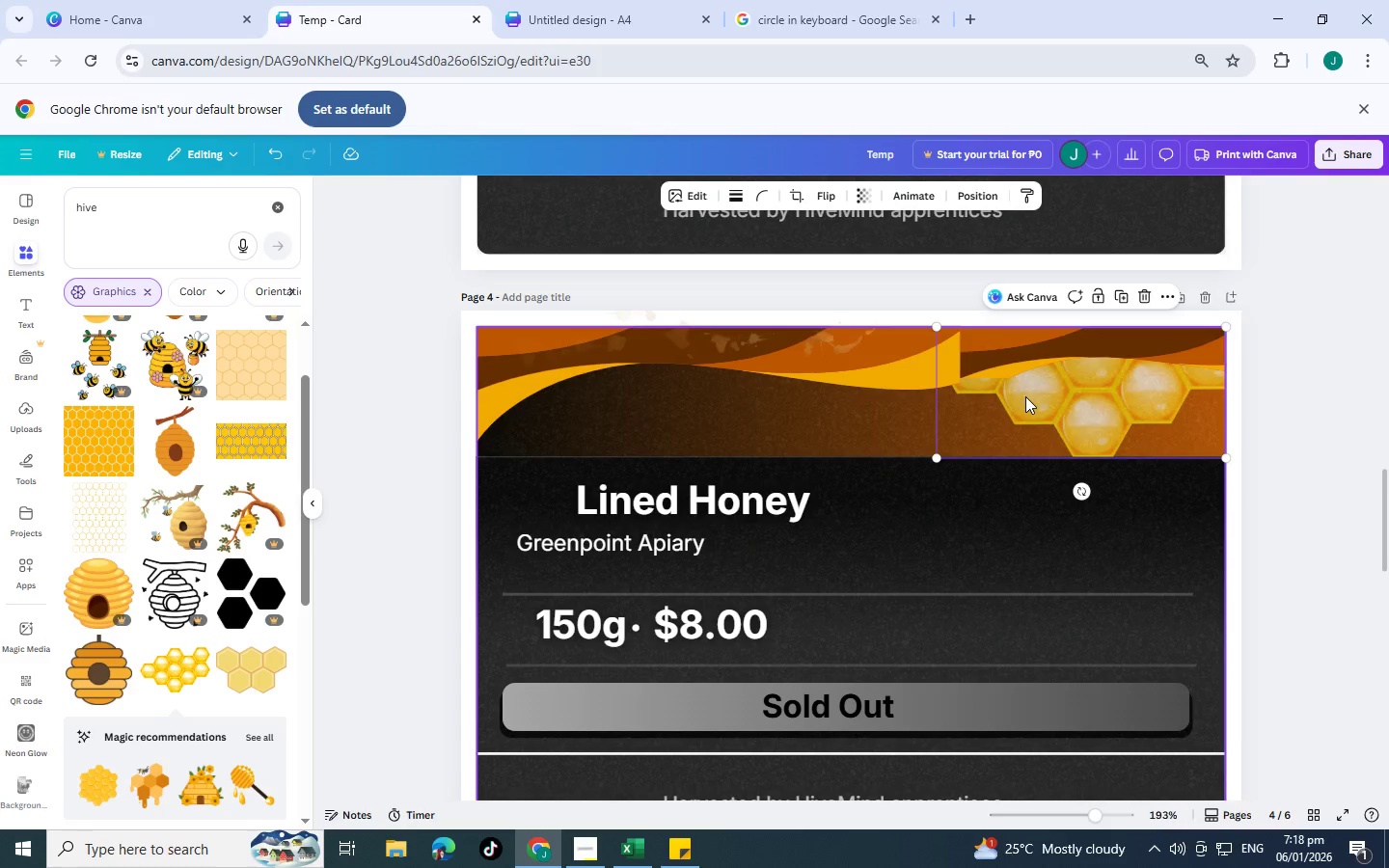 
key(Control+BracketRight)
 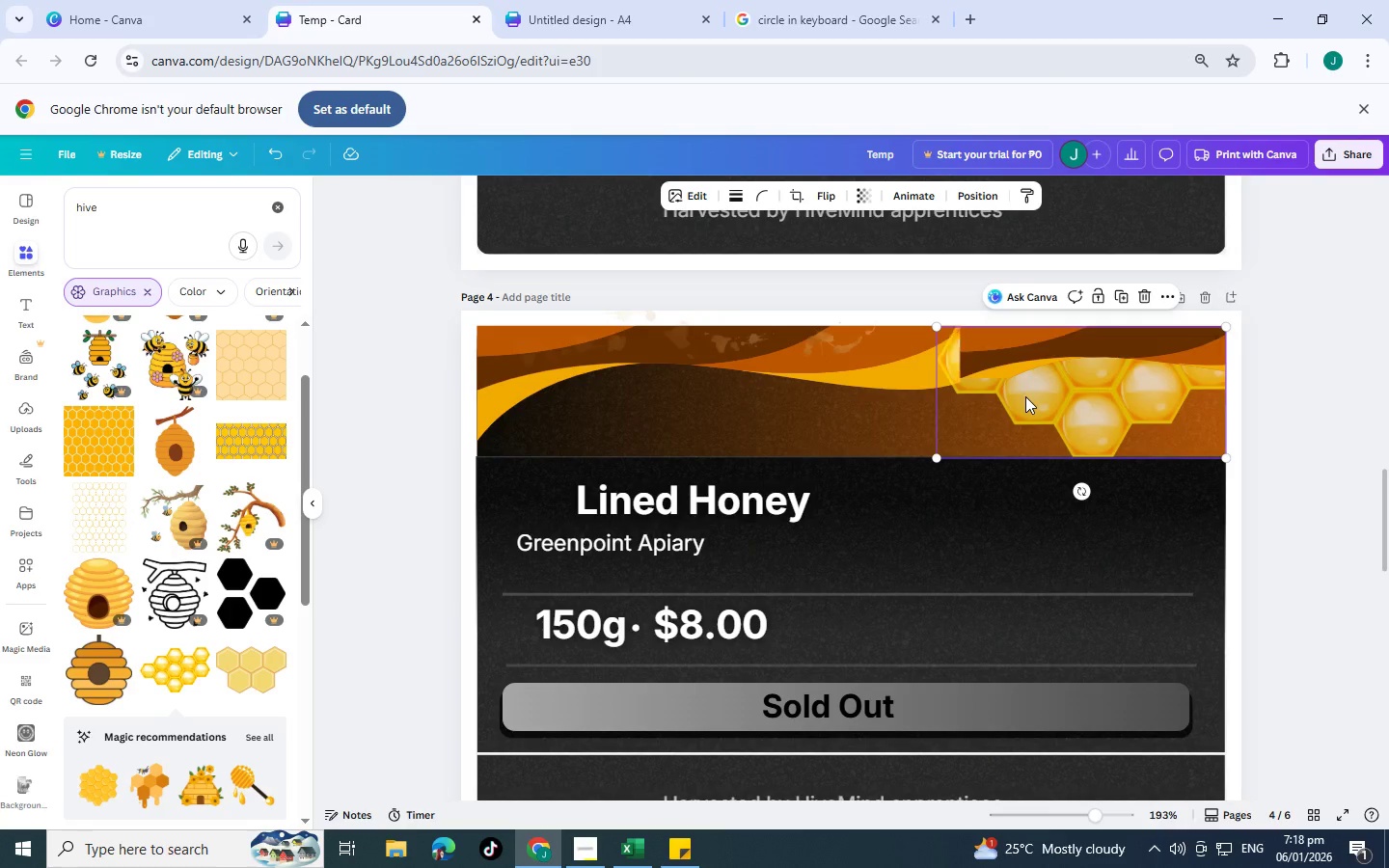 
key(Control+BracketRight)
 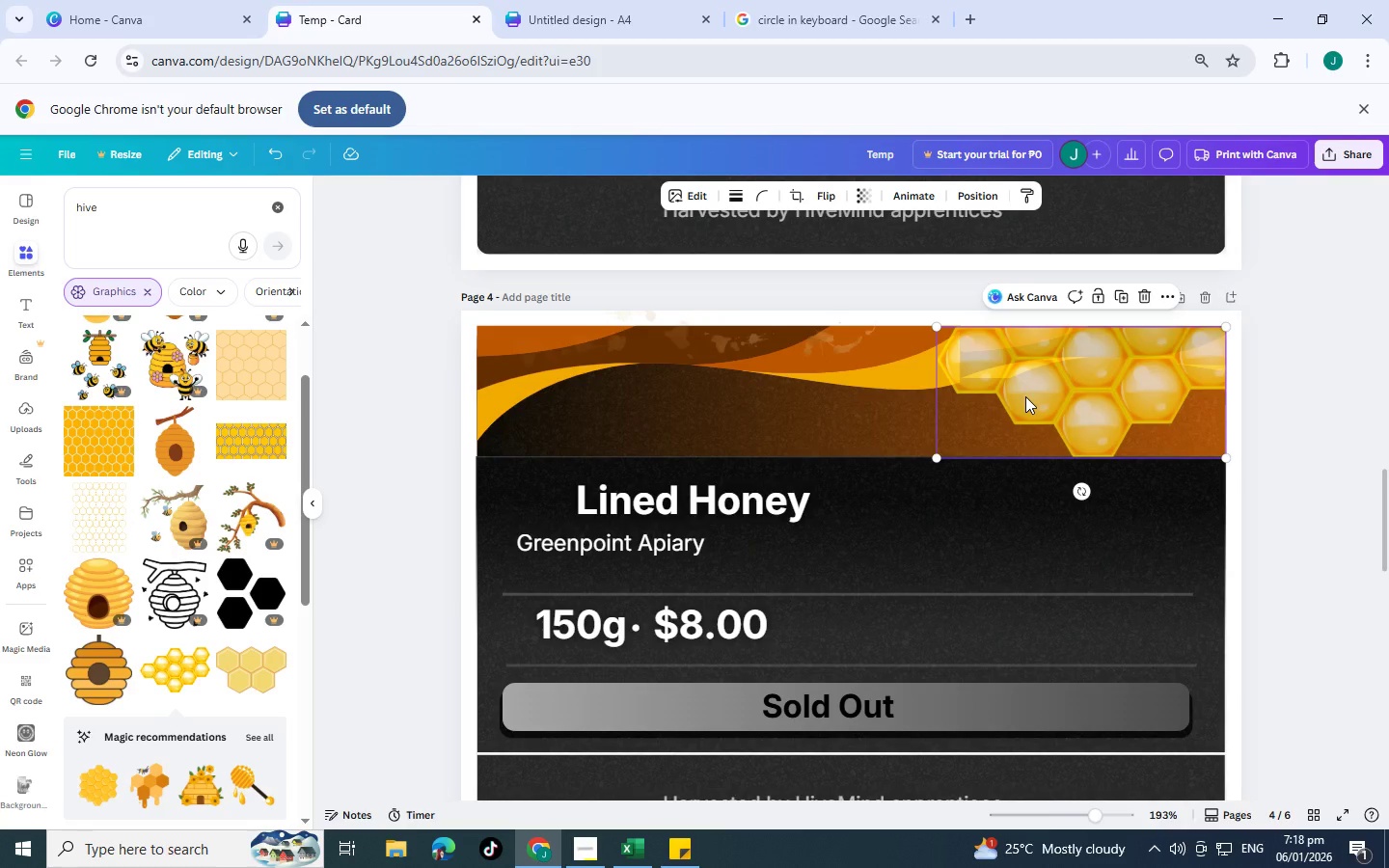 
key(Control+BracketRight)
 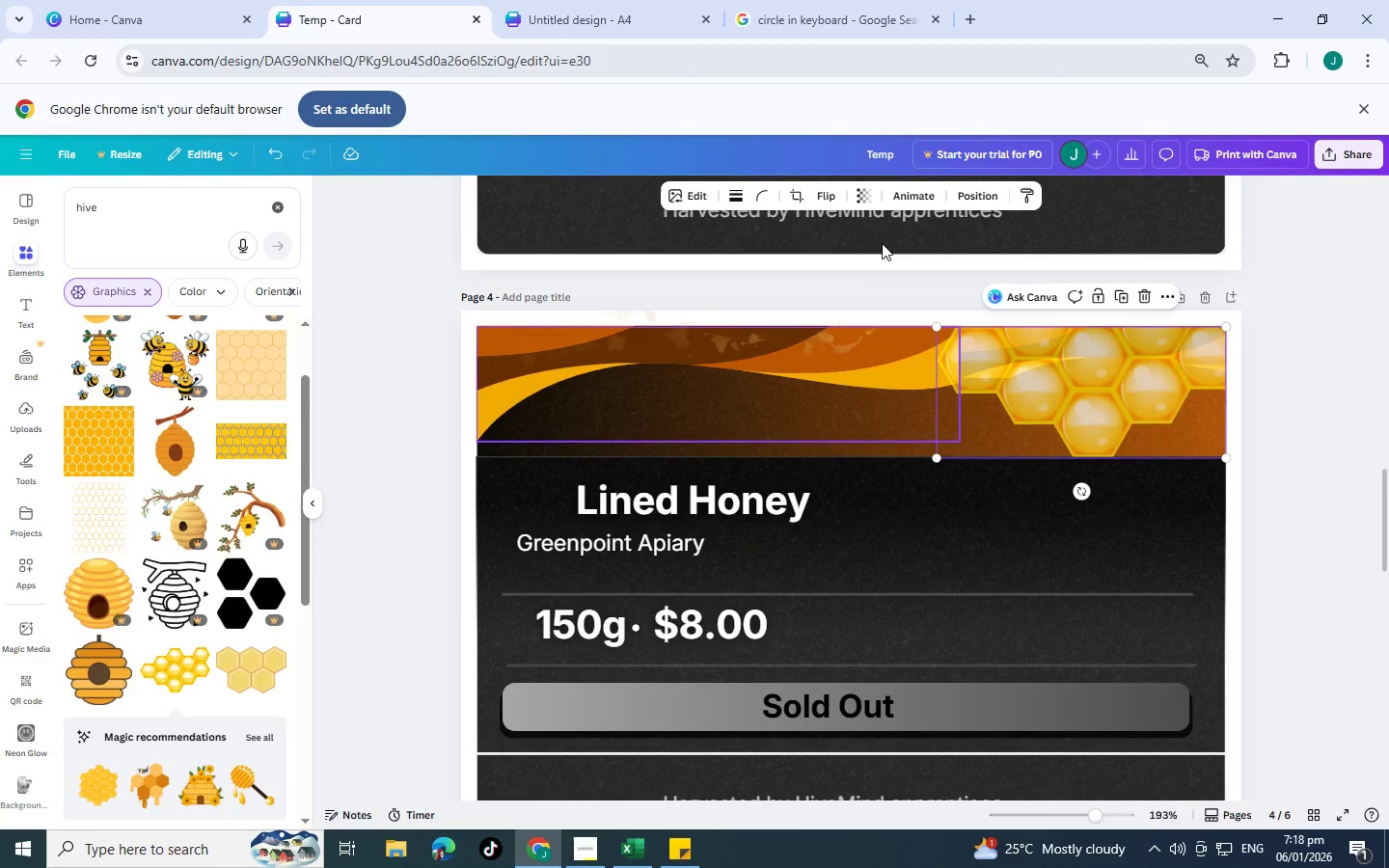 
left_click([867, 194])
 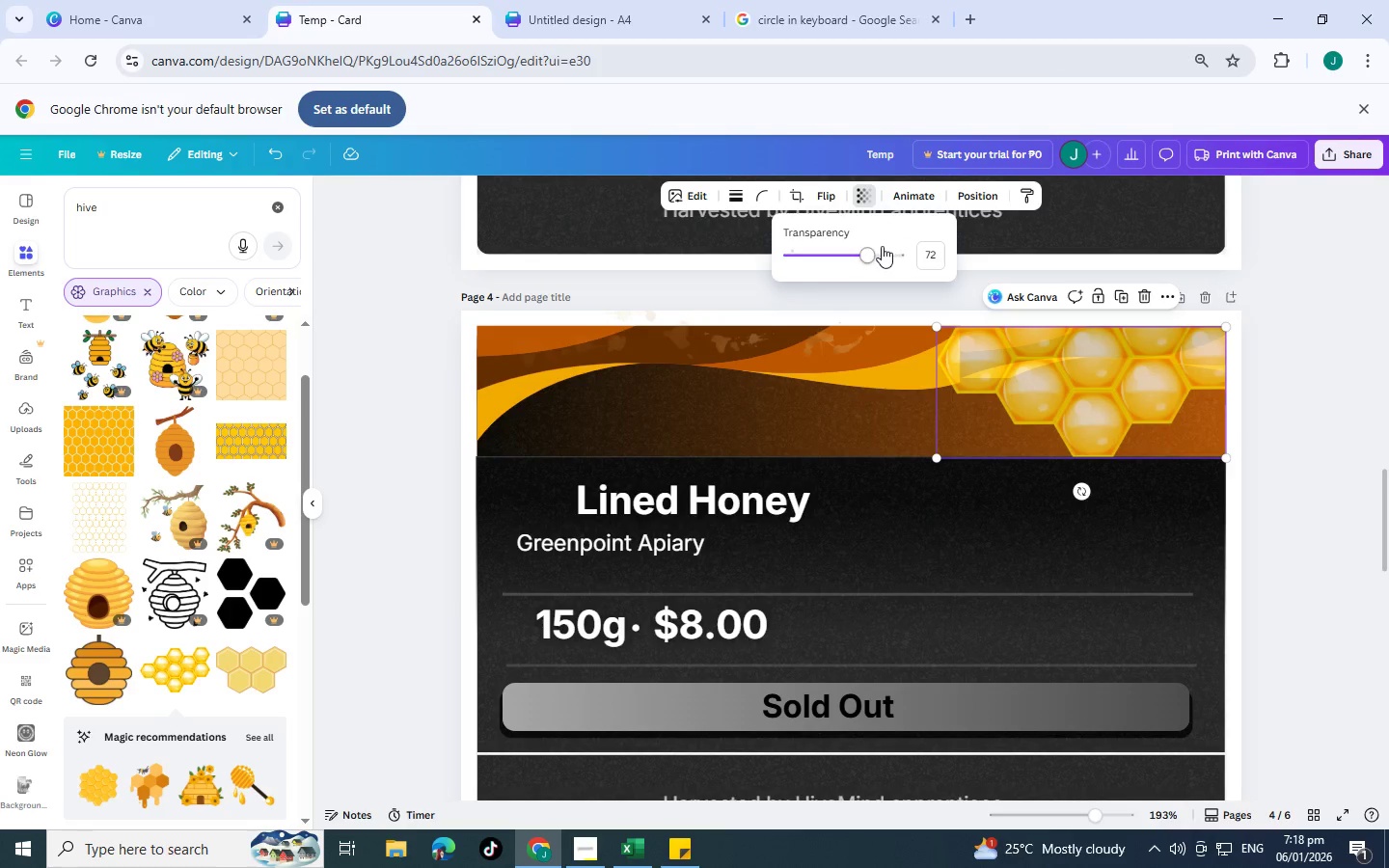 
left_click_drag(start_coordinate=[876, 250], to_coordinate=[976, 250])
 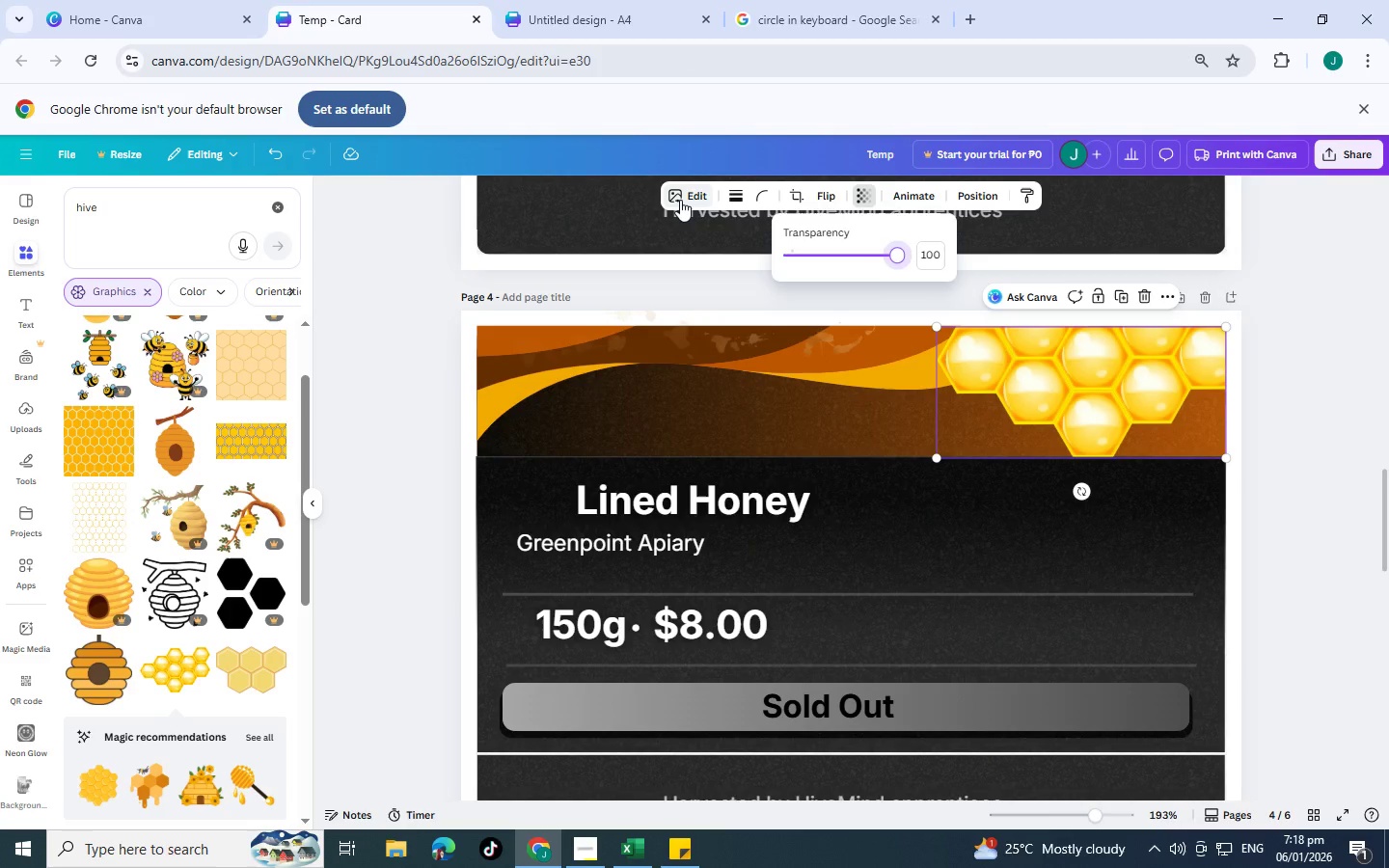 
left_click([680, 200])
 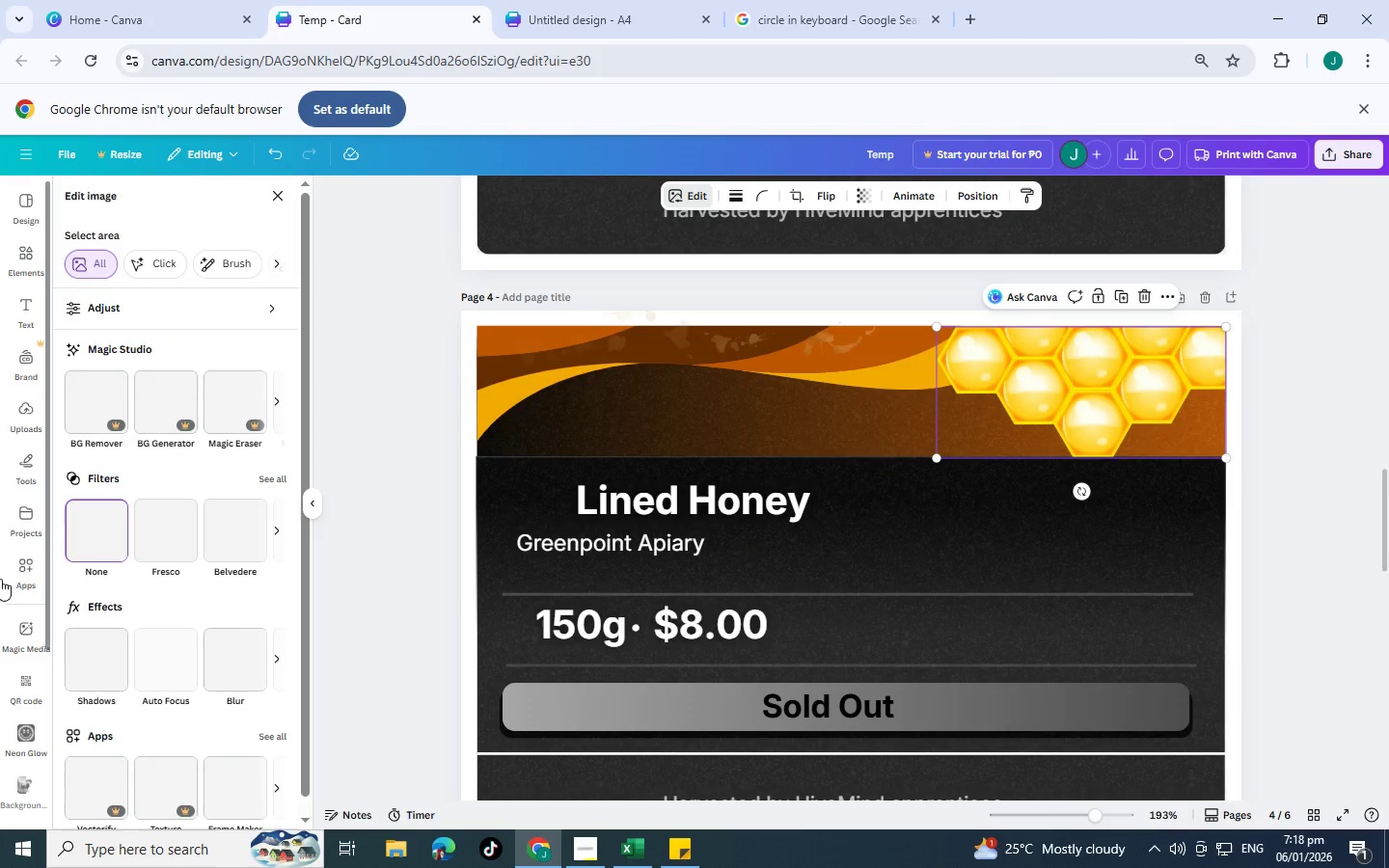 
scroll: coordinate [26, 642], scroll_direction: down, amount: 9.0
 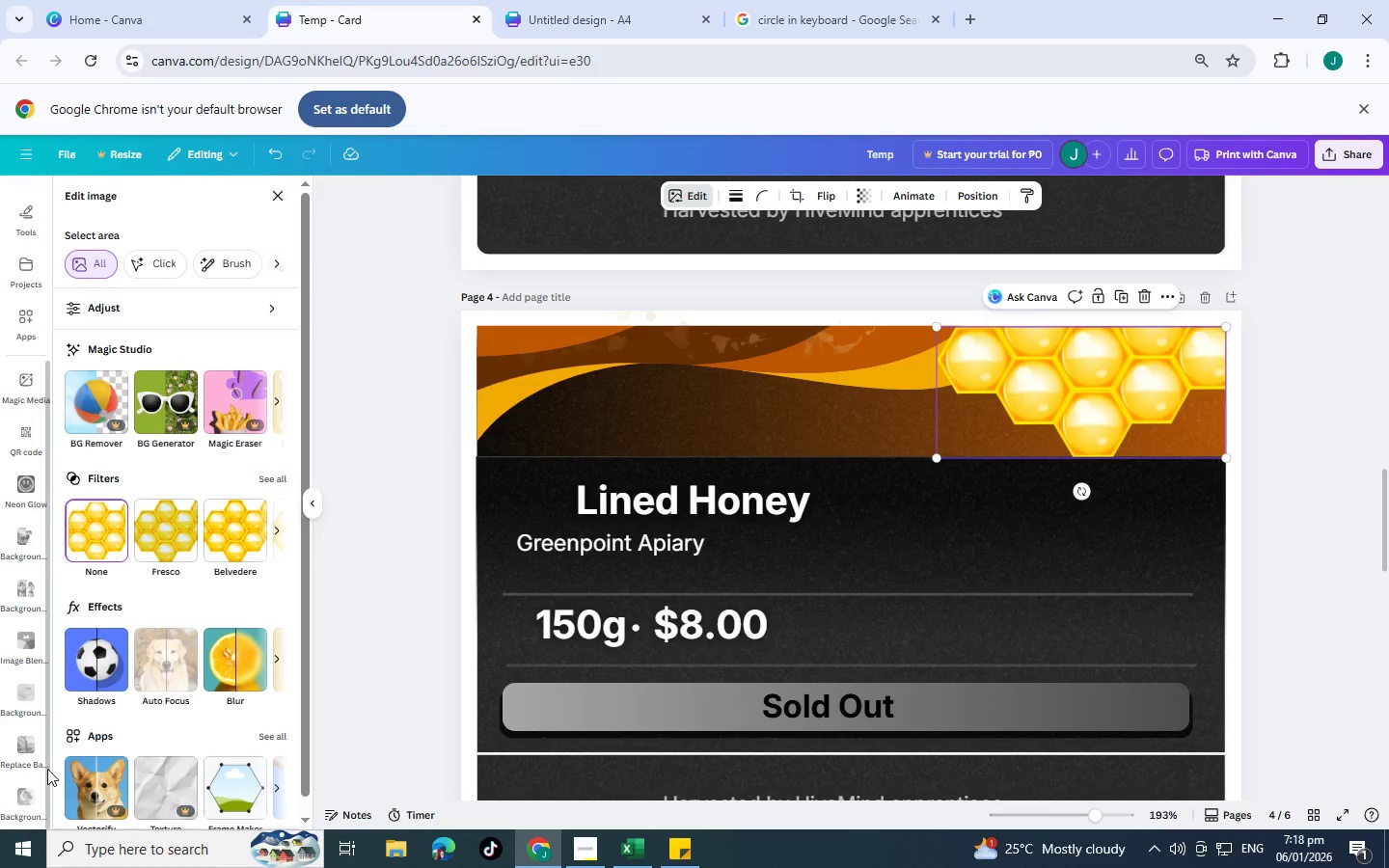 
left_click([35, 646])
 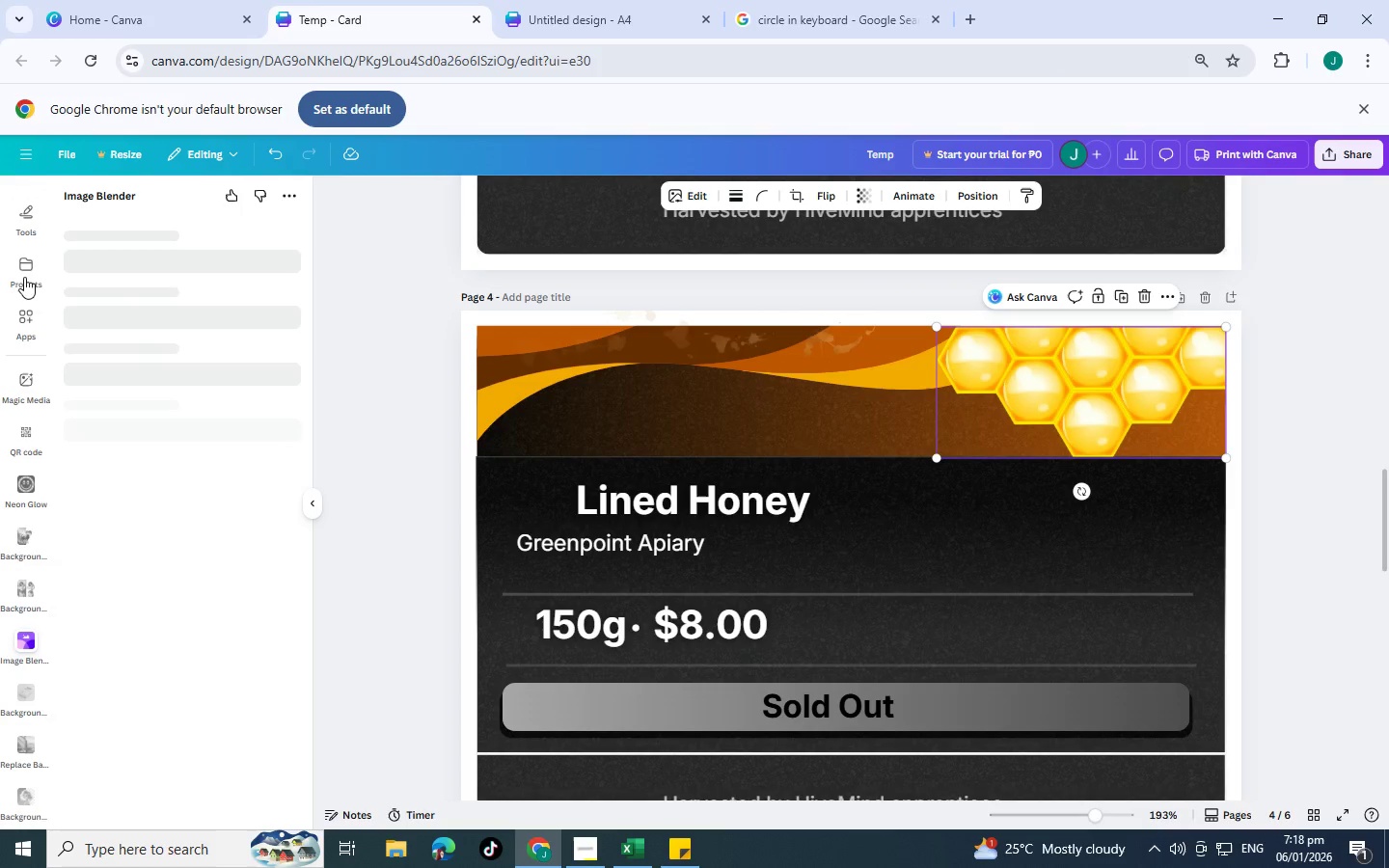 
mouse_move([129, 277])
 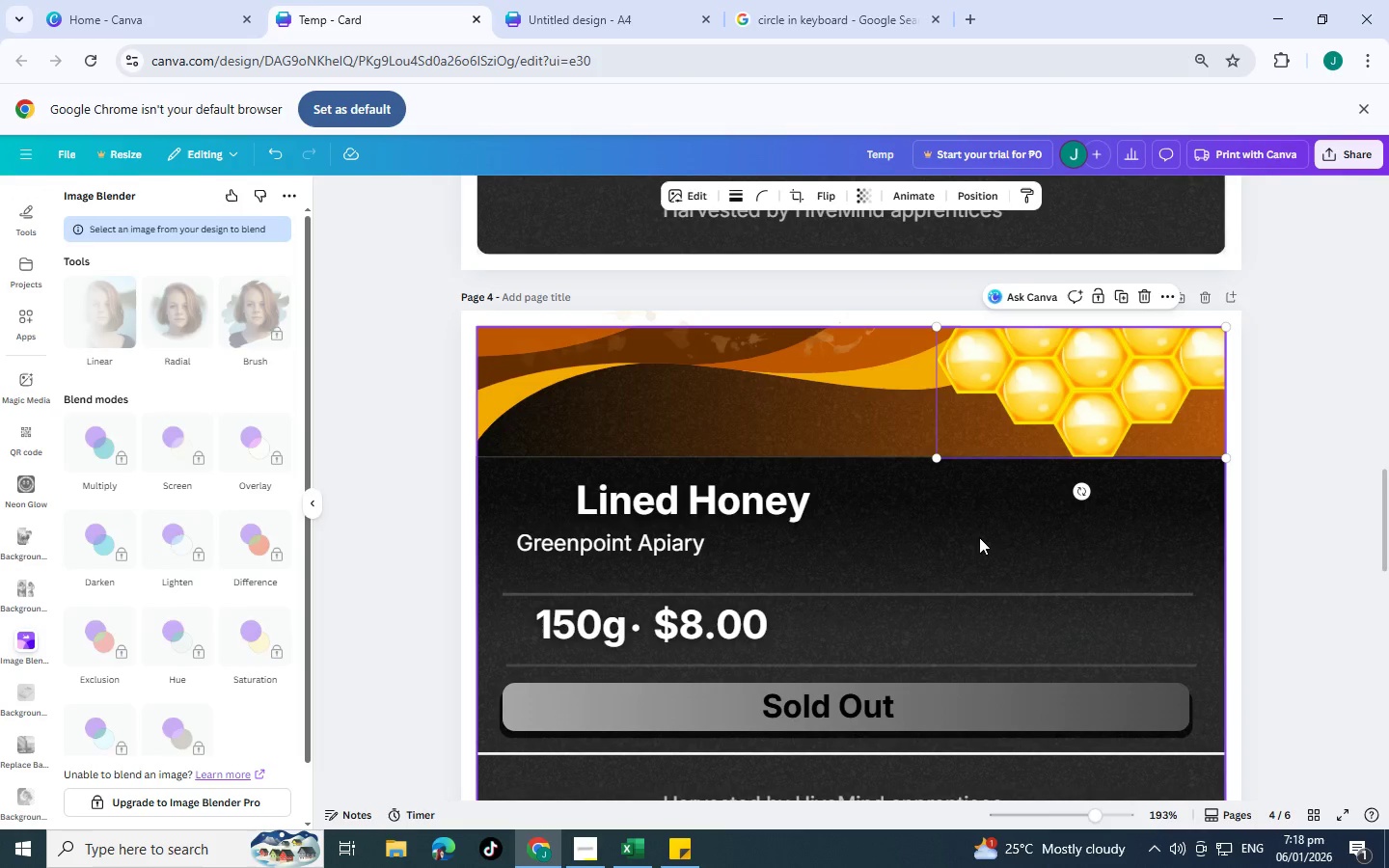 
left_click([979, 537])
 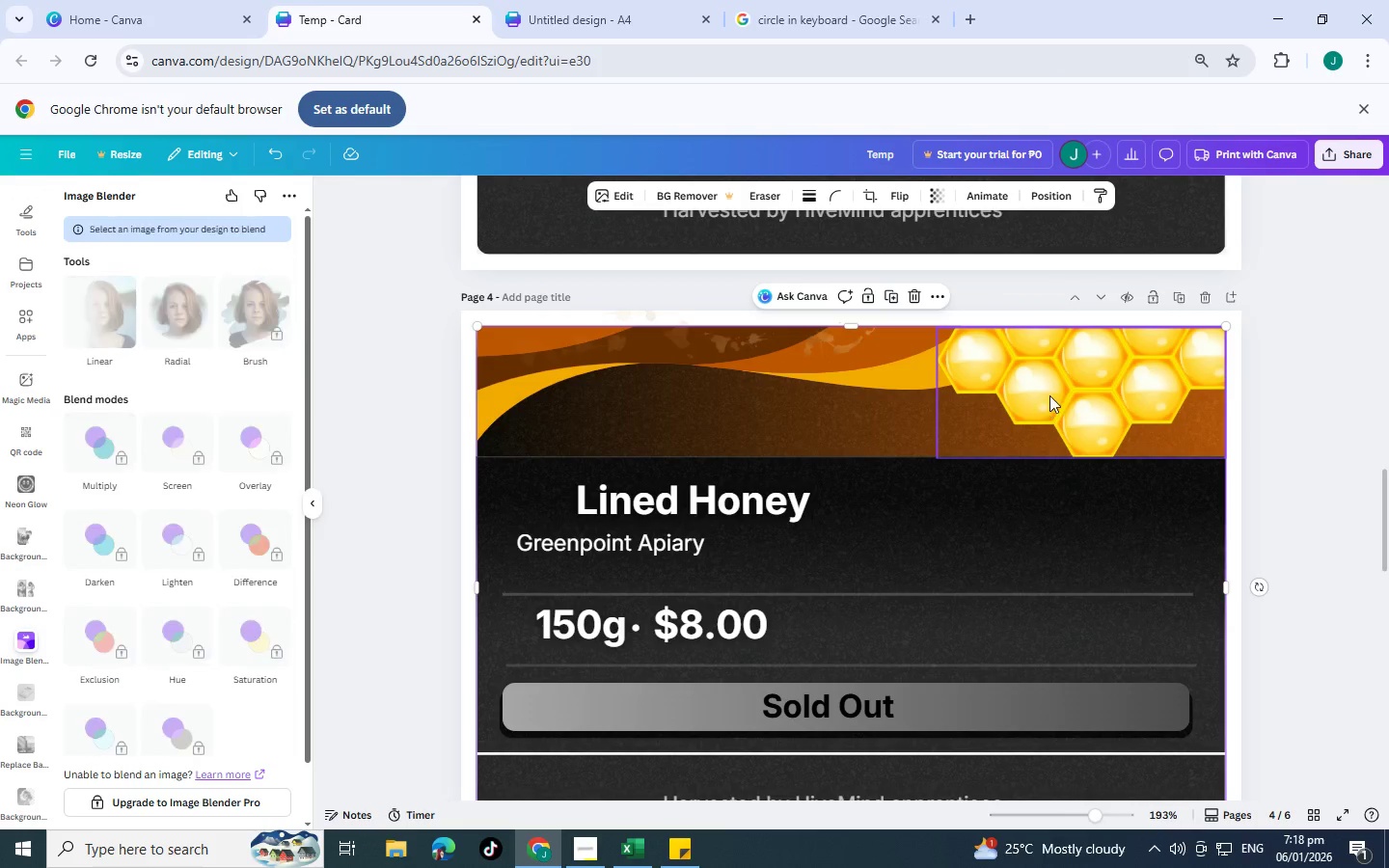 
left_click([1049, 395])
 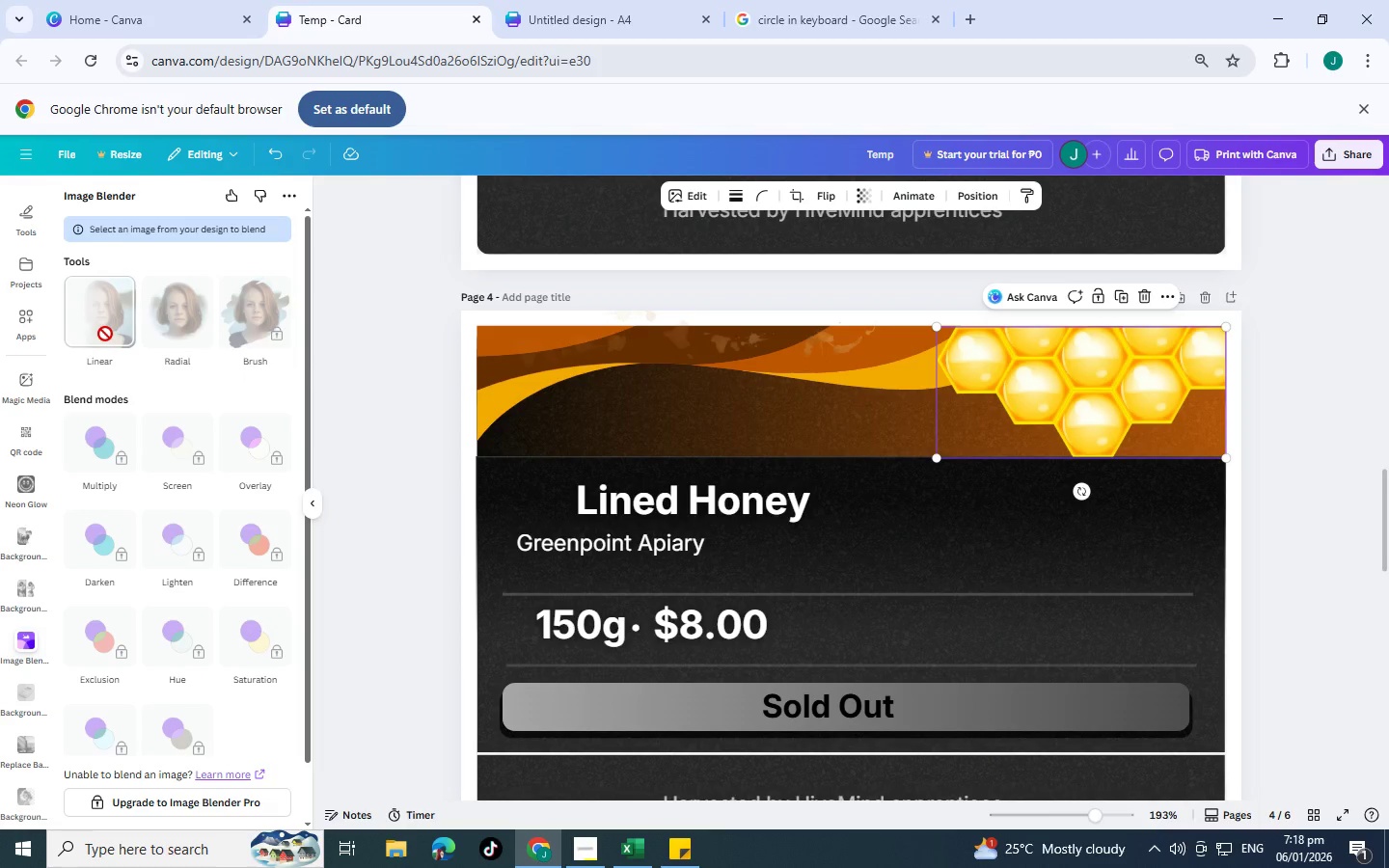 
left_click([105, 334])
 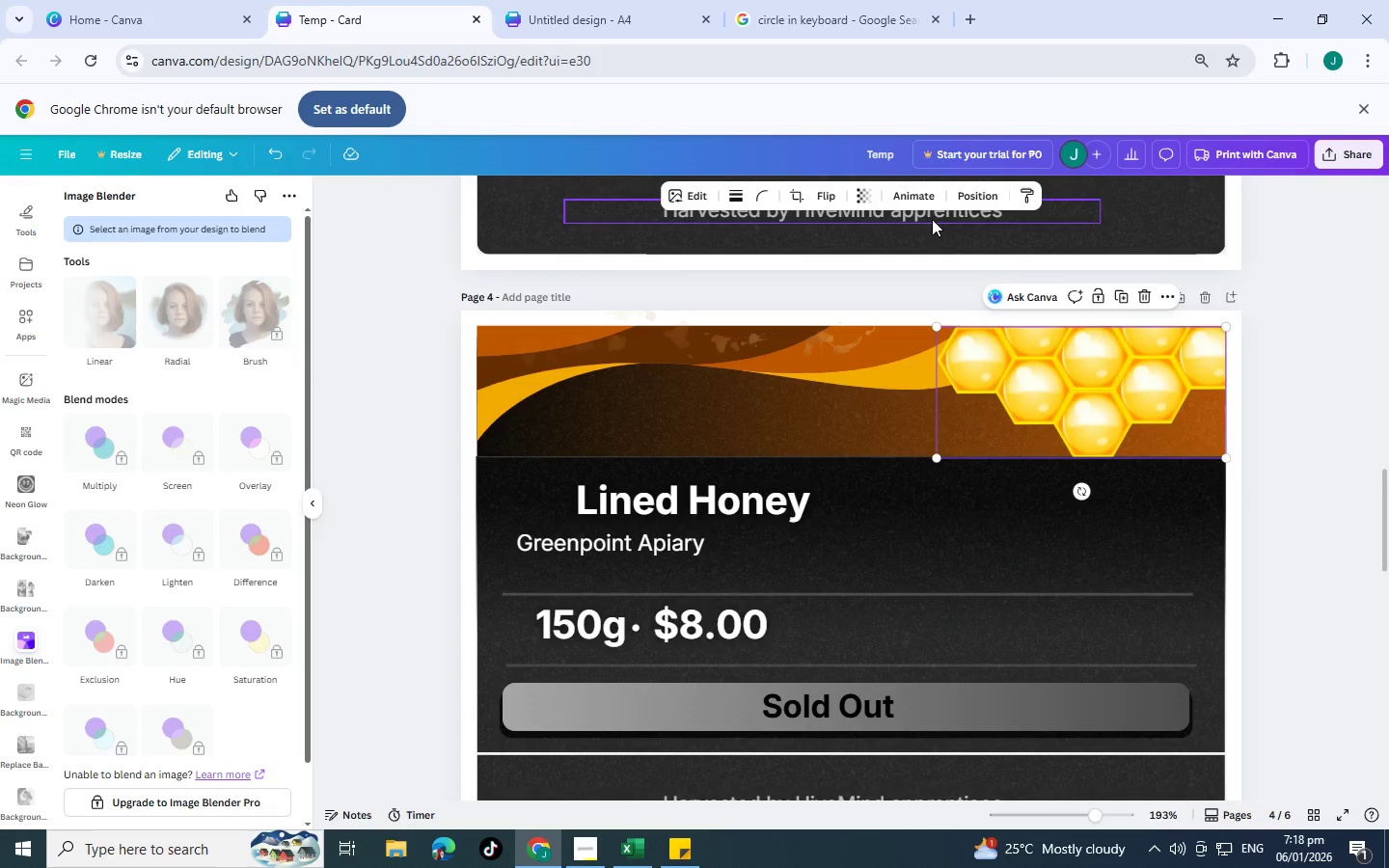 
left_click([871, 200])
 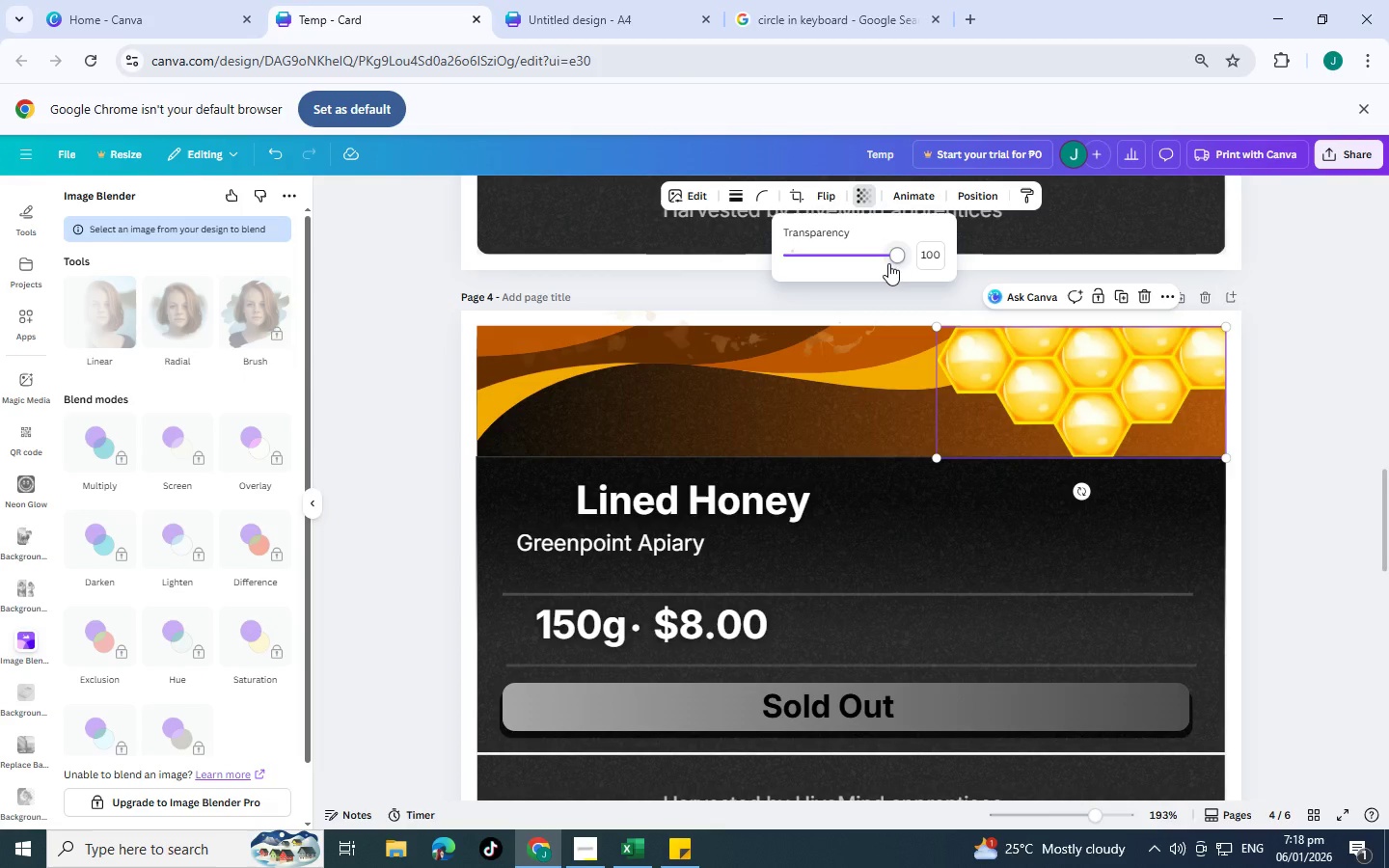 
left_click_drag(start_coordinate=[888, 263], to_coordinate=[880, 258])
 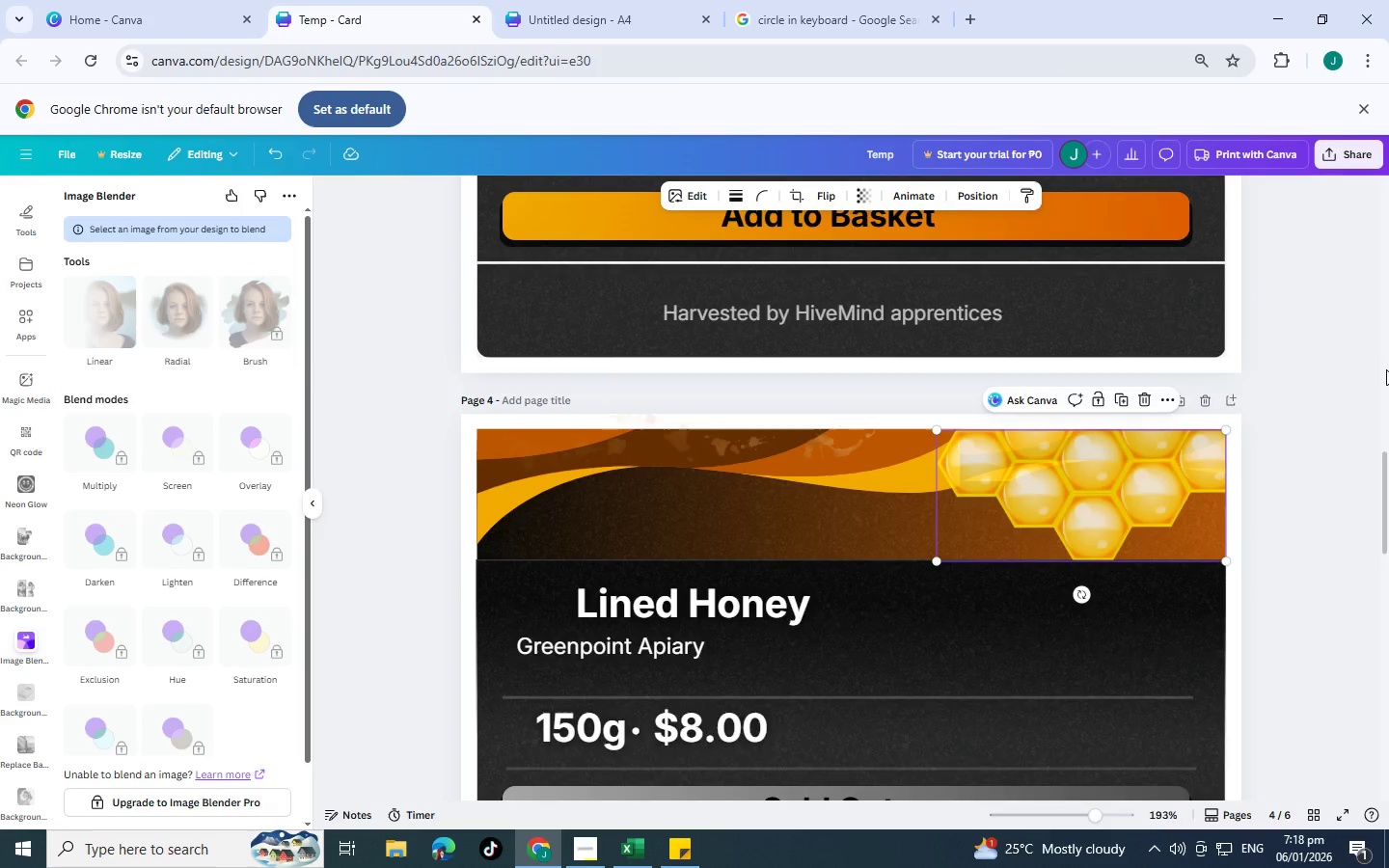 
double_click([1386, 369])
 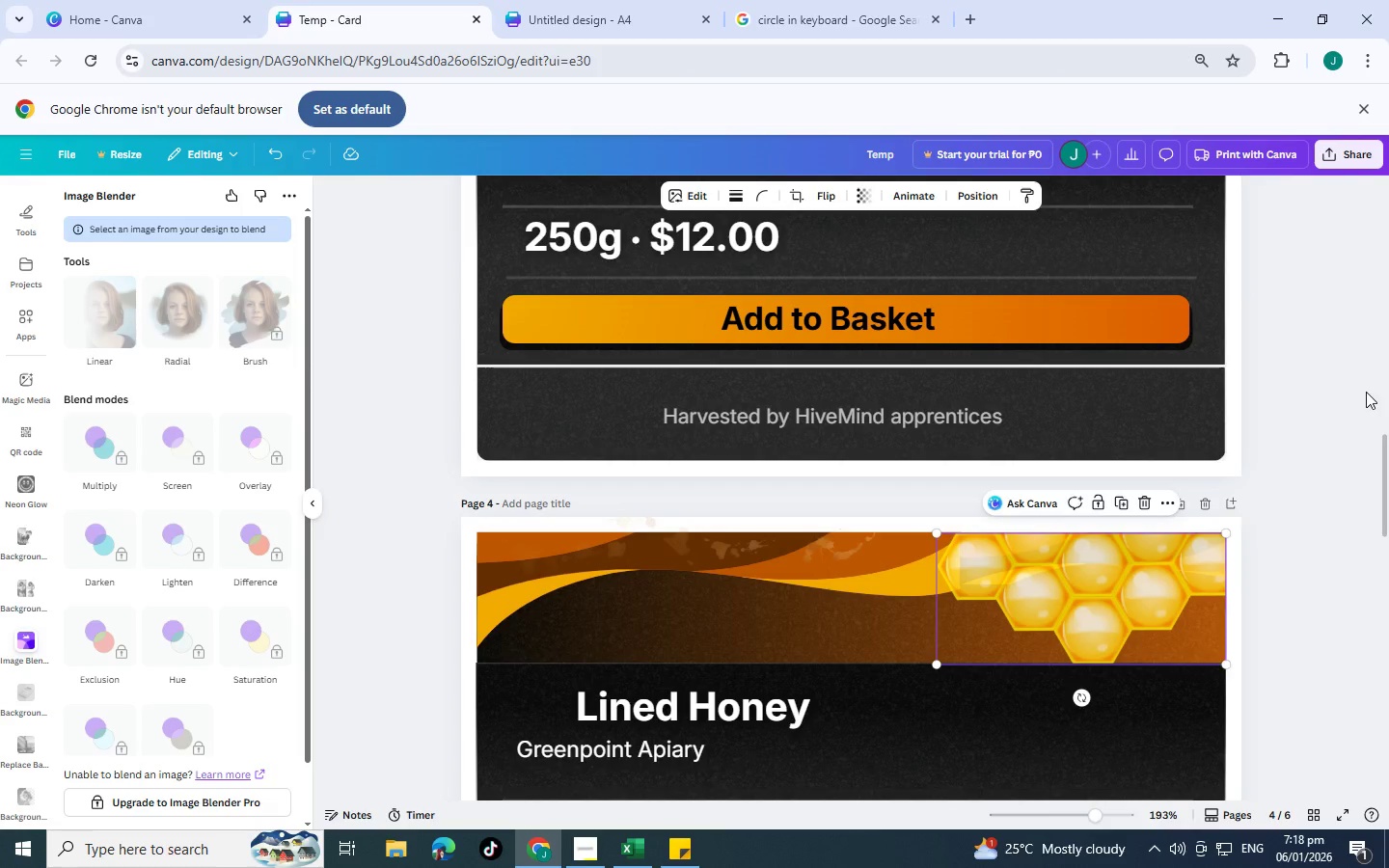 
left_click([1366, 392])
 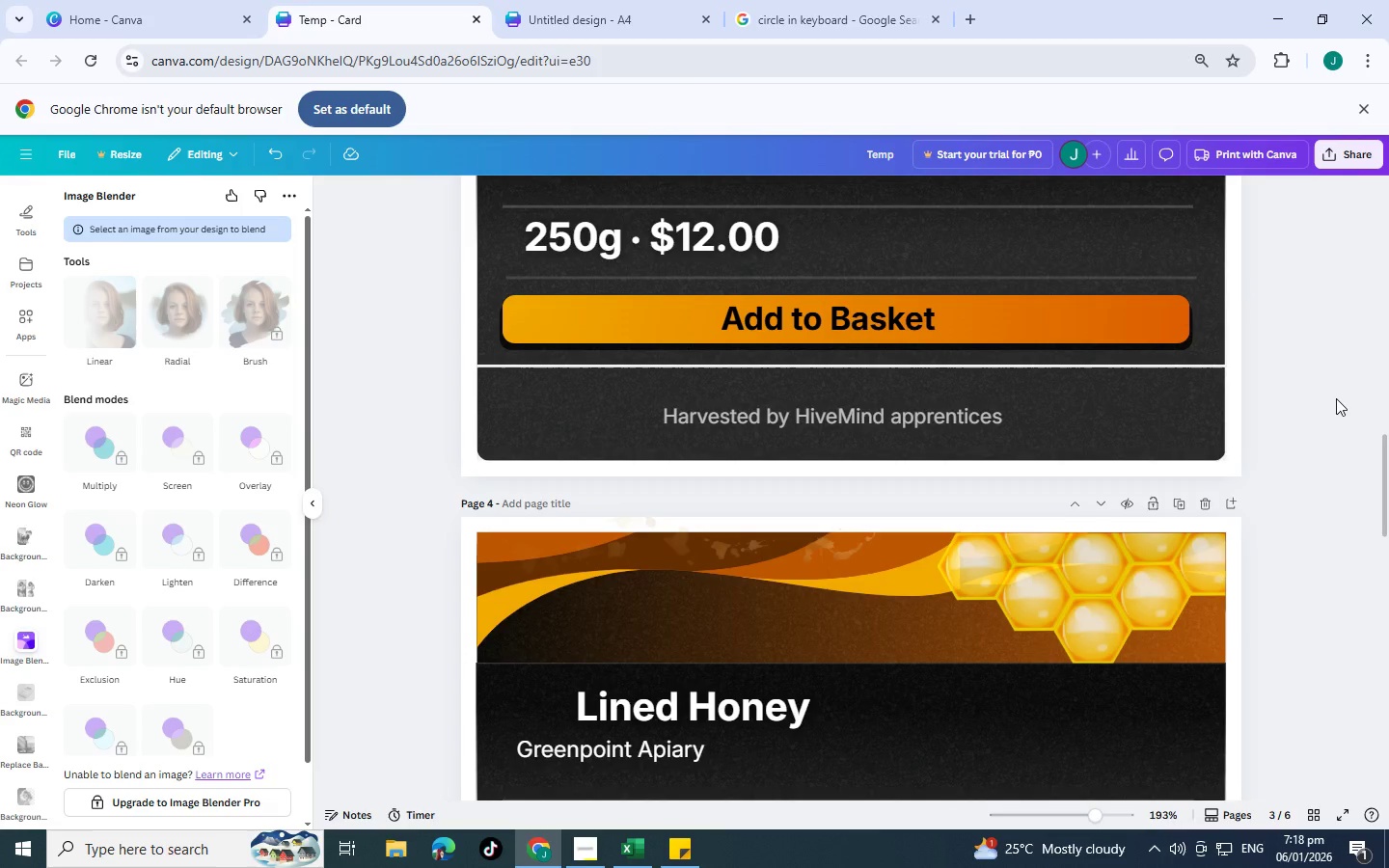 
scroll: coordinate [1334, 562], scroll_direction: down, amount: 5.0
 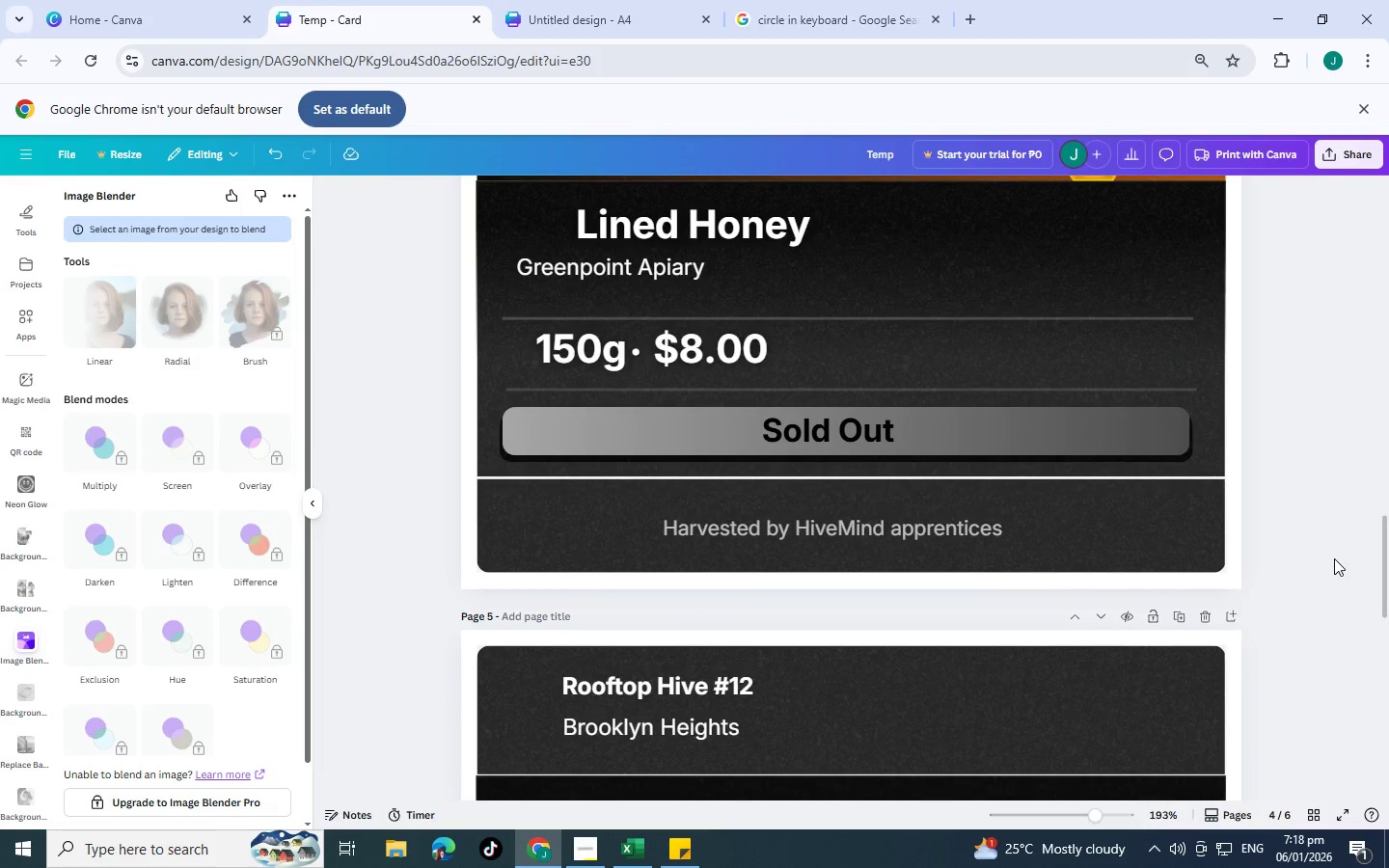 
scroll: coordinate [1334, 558], scroll_direction: up, amount: 2.0
 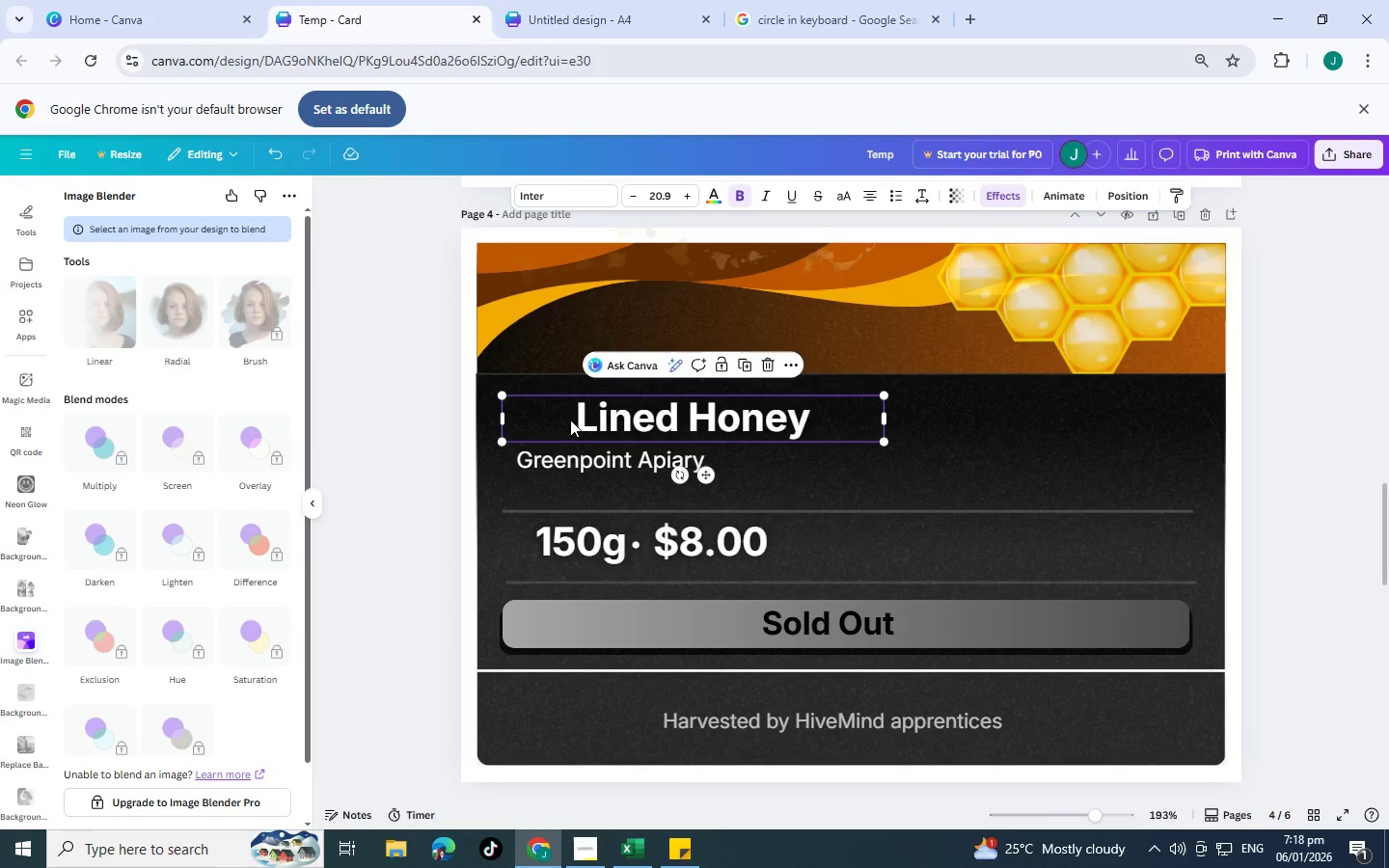 
double_click([574, 418])
 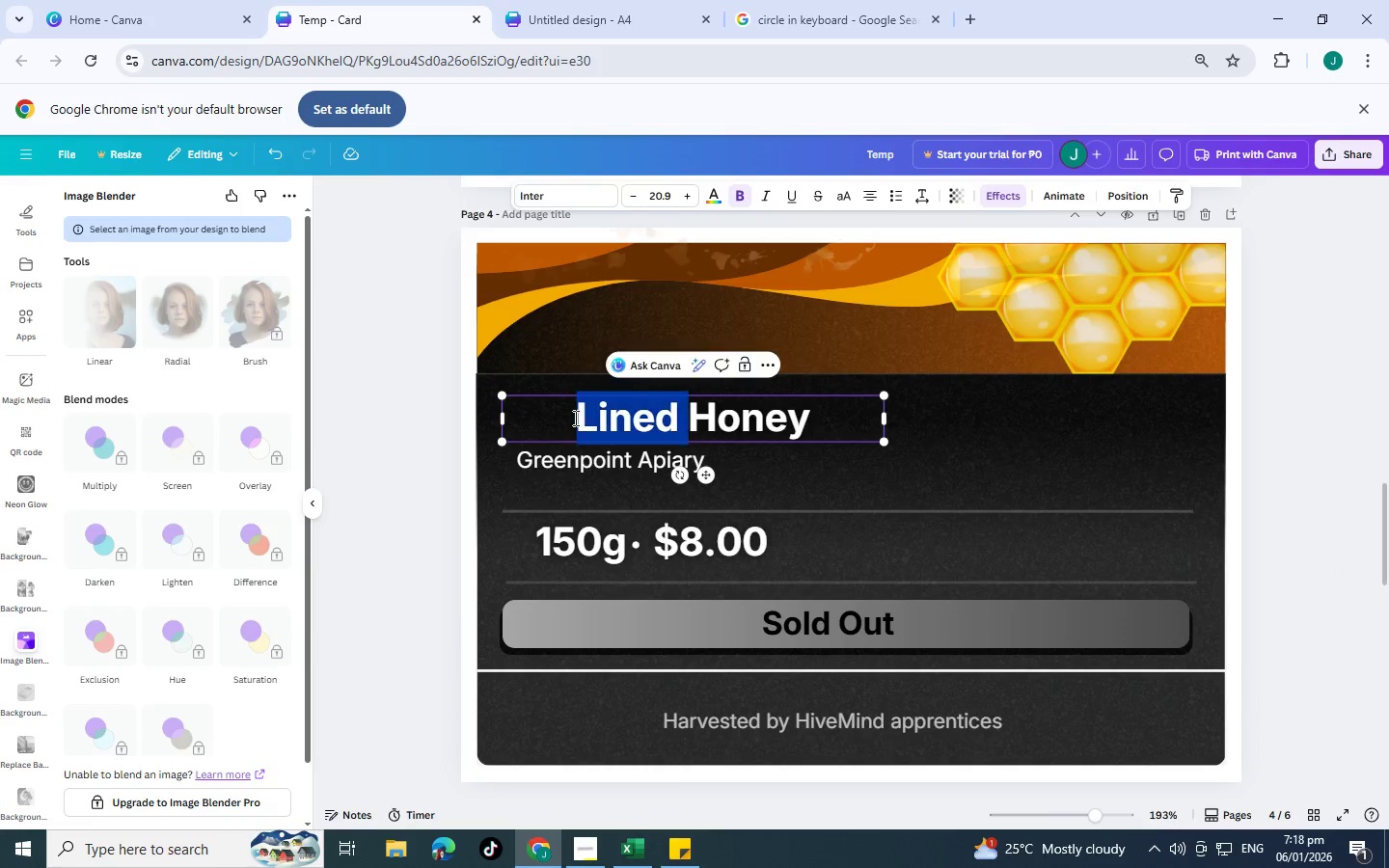 
triple_click([574, 418])
 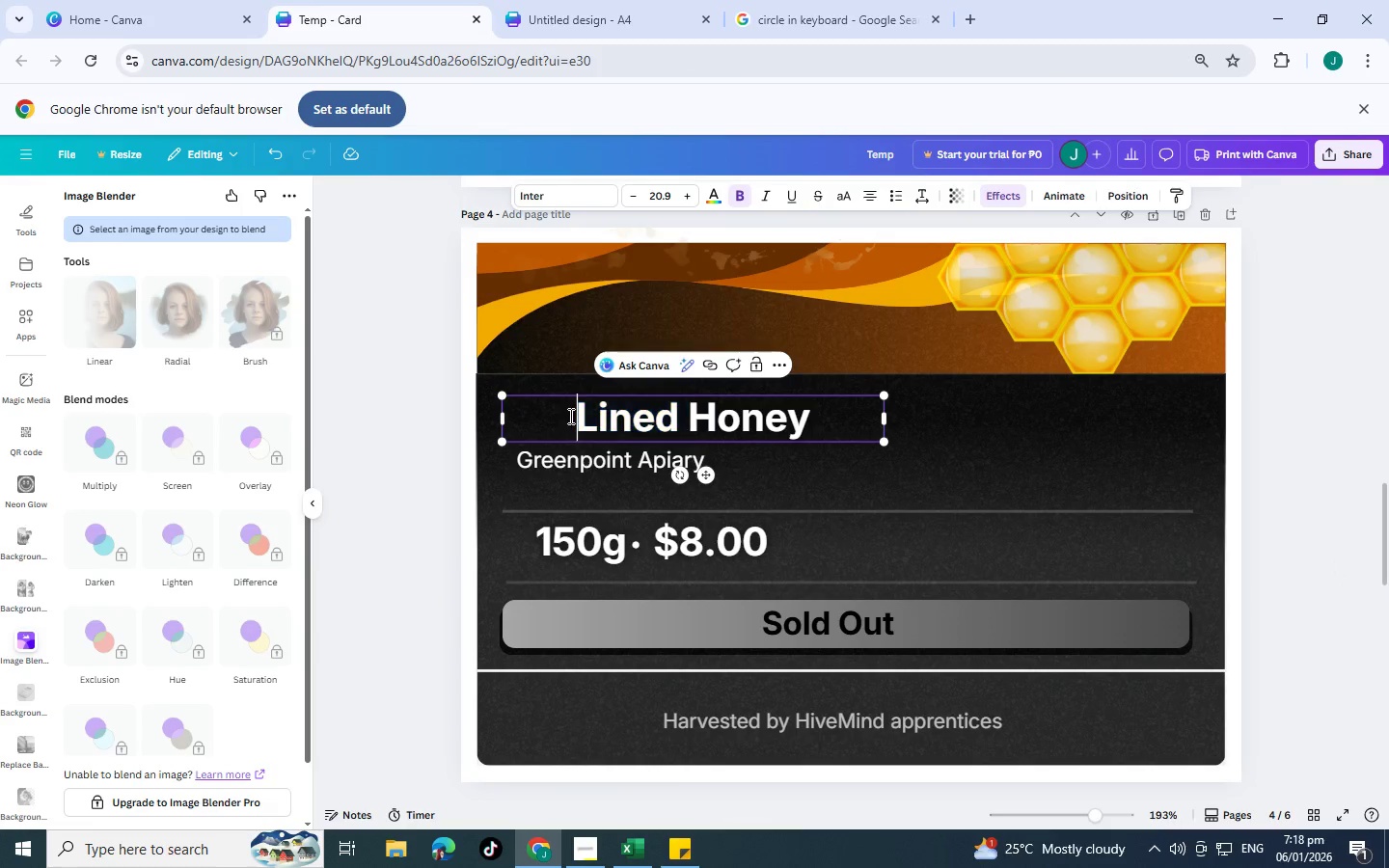 
left_click([569, 416])
 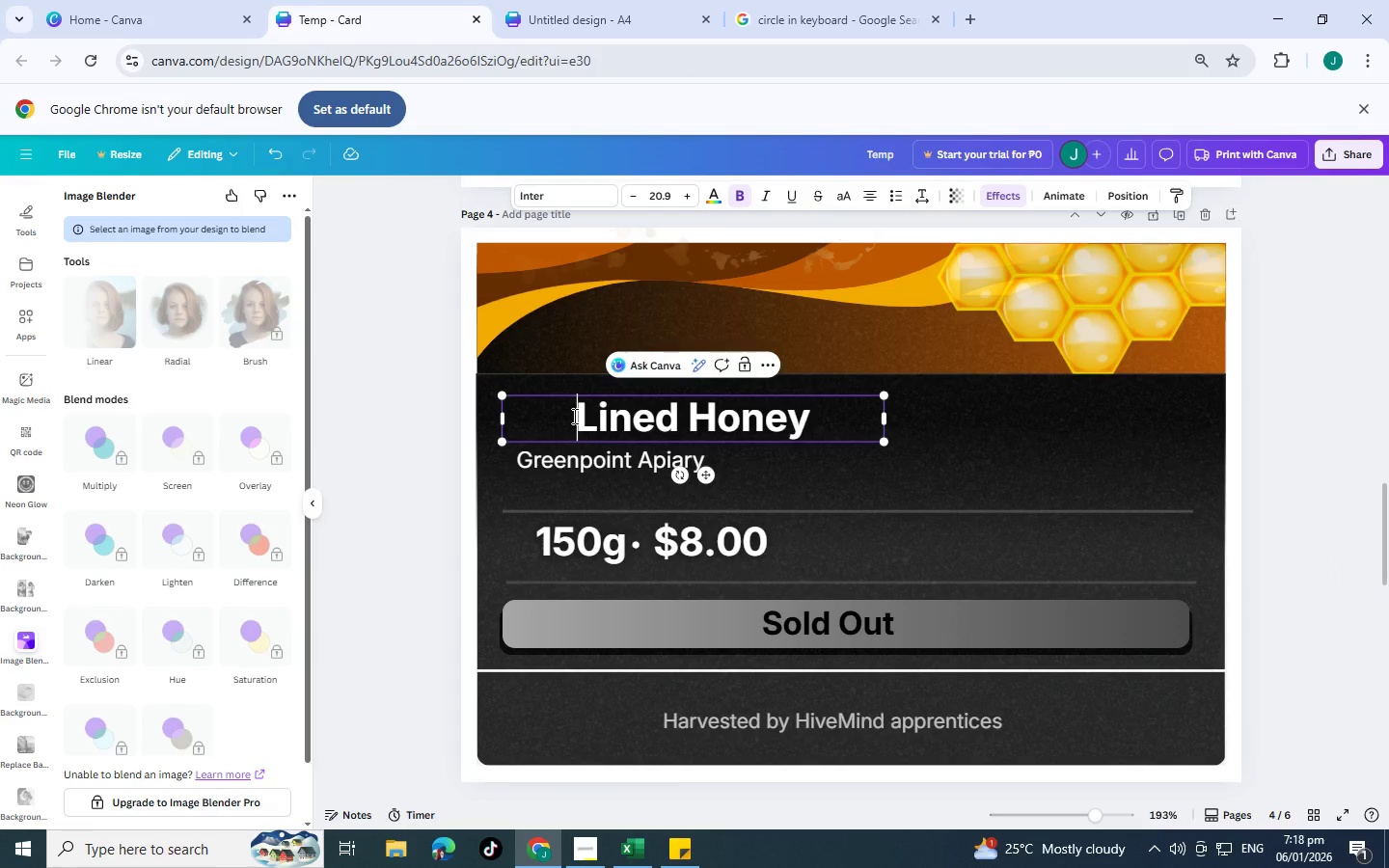 
key(Backspace)
 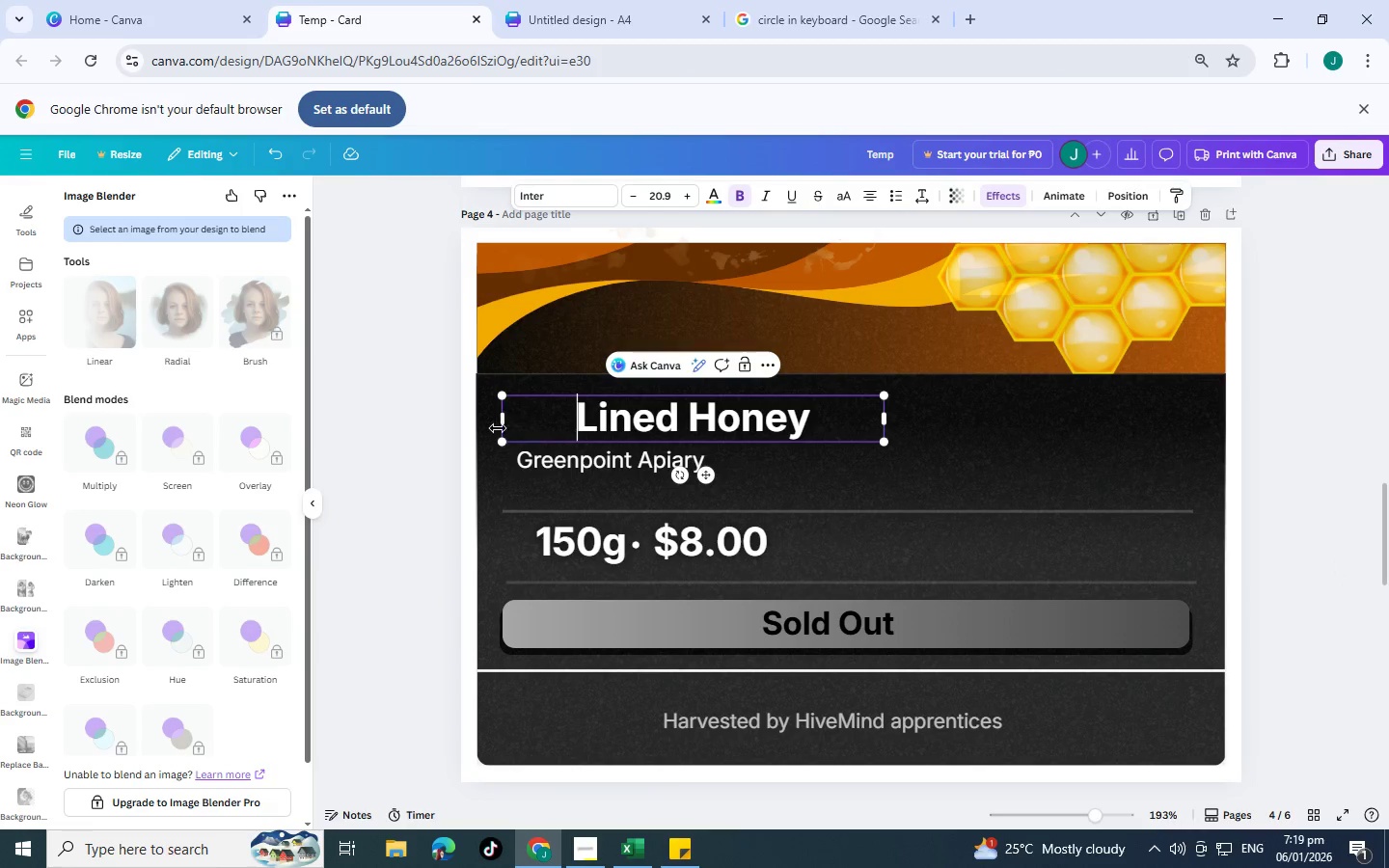 
left_click_drag(start_coordinate=[501, 421], to_coordinate=[613, 418])
 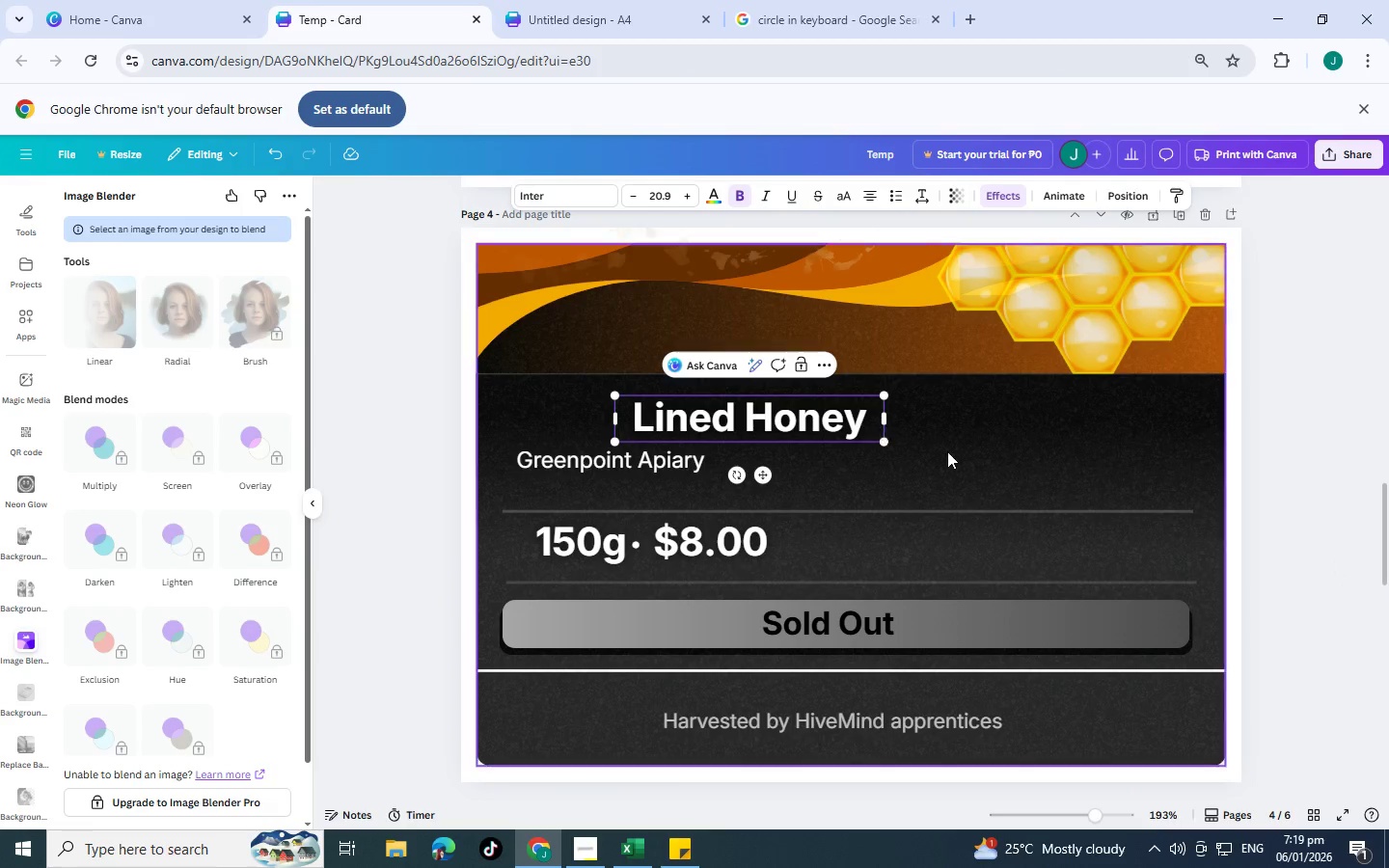 
left_click([948, 451])
 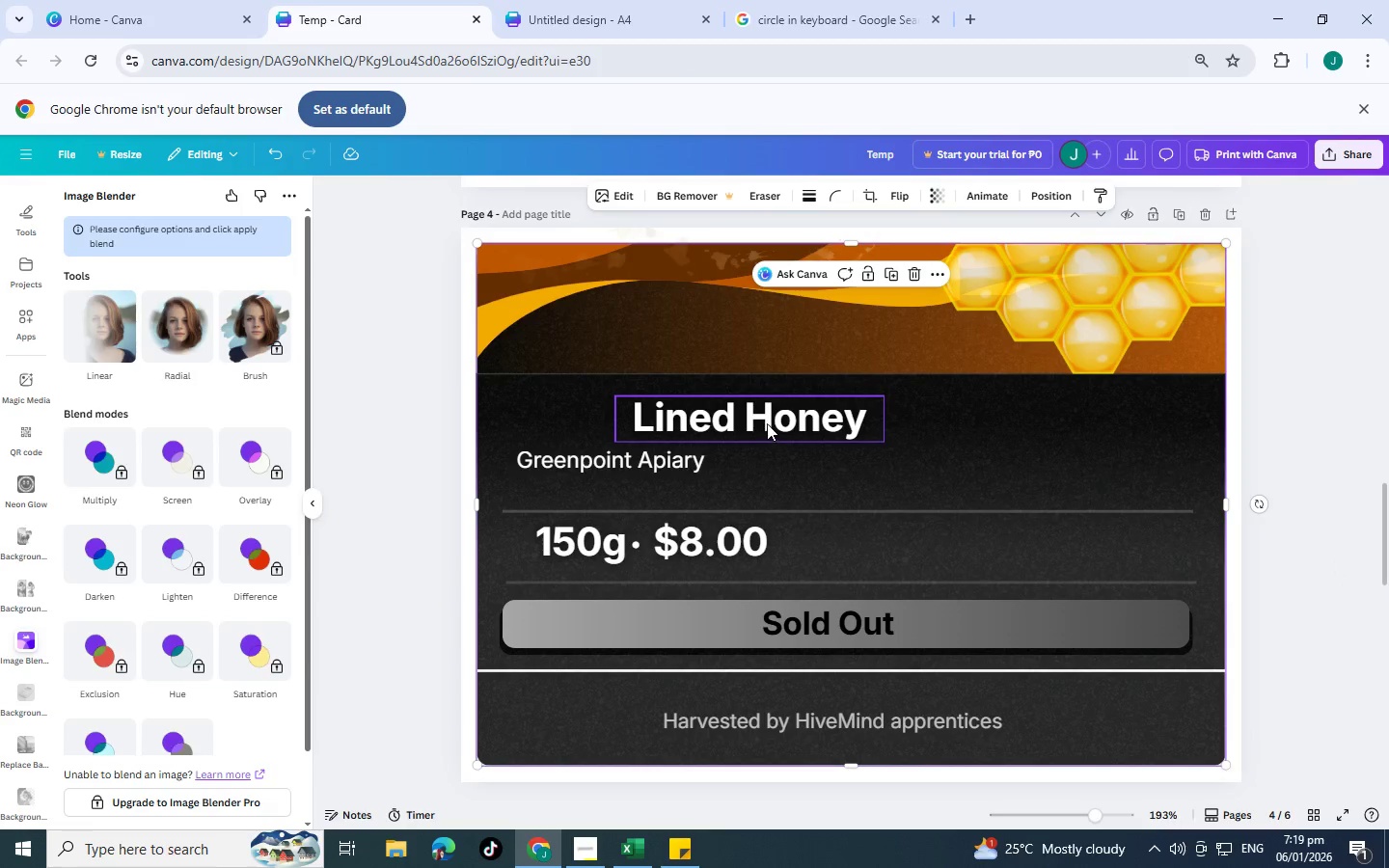 
left_click_drag(start_coordinate=[767, 423], to_coordinate=[645, 421])
 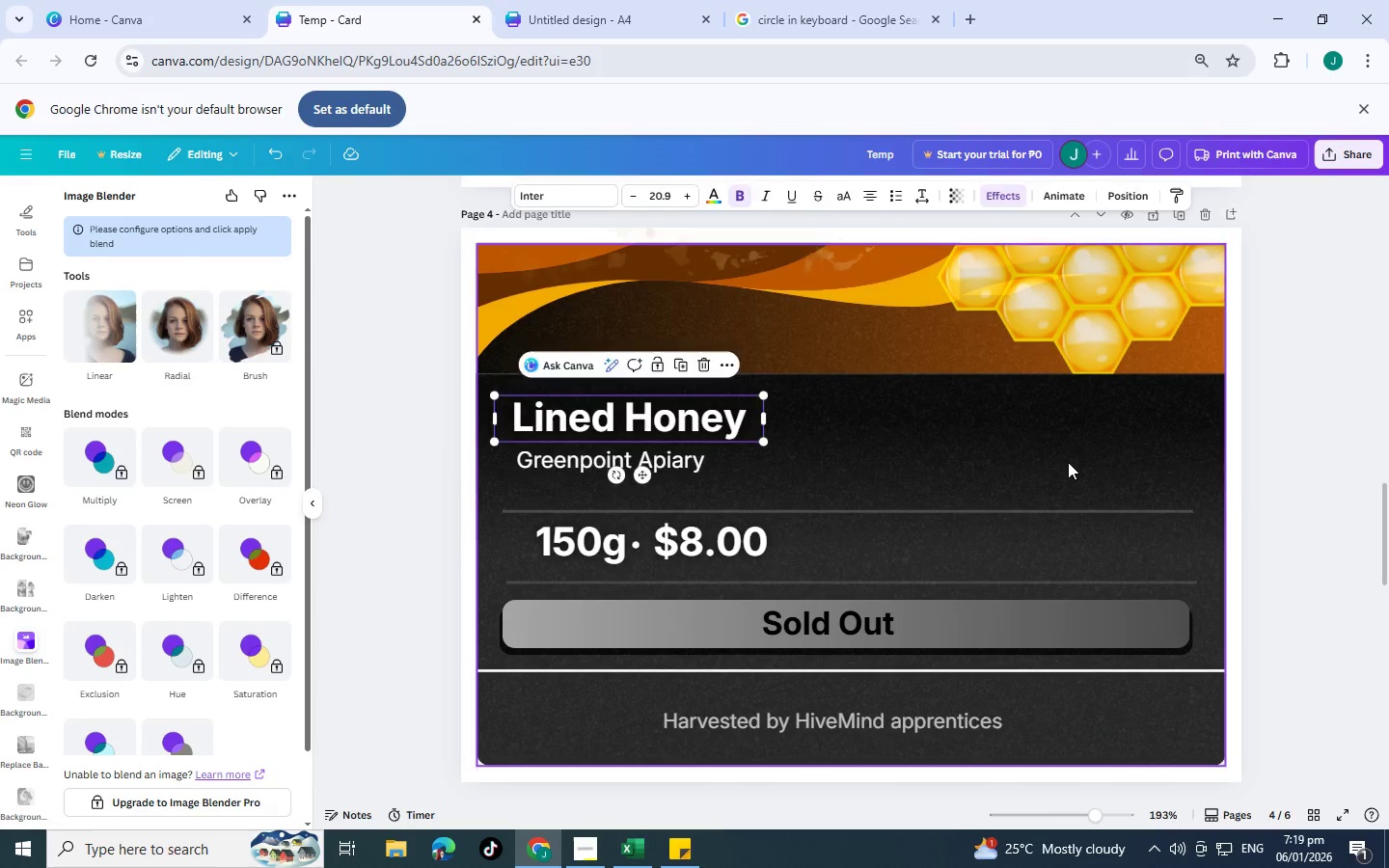 
left_click([1068, 462])
 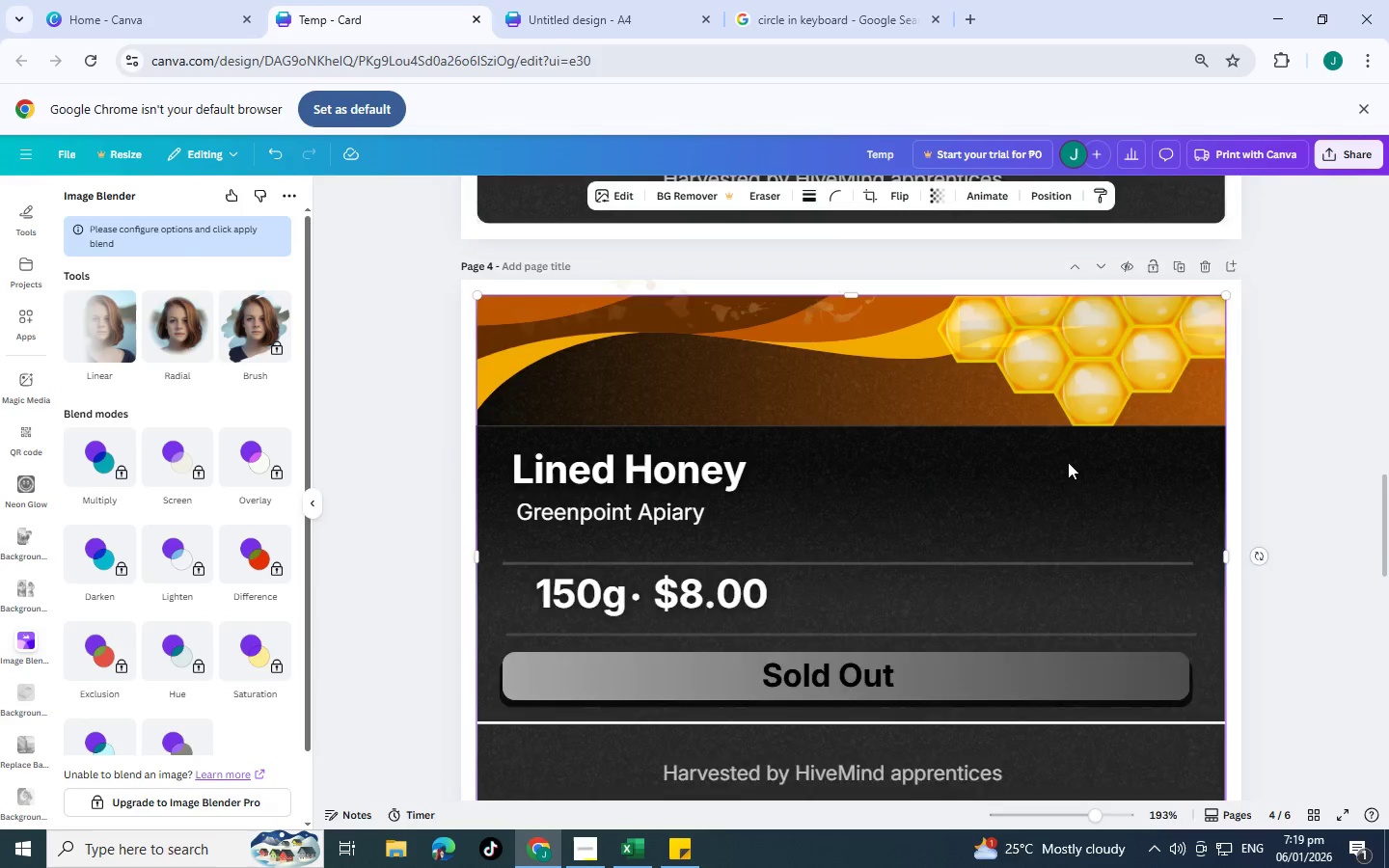 
scroll: coordinate [1312, 565], scroll_direction: up, amount: 8.0
 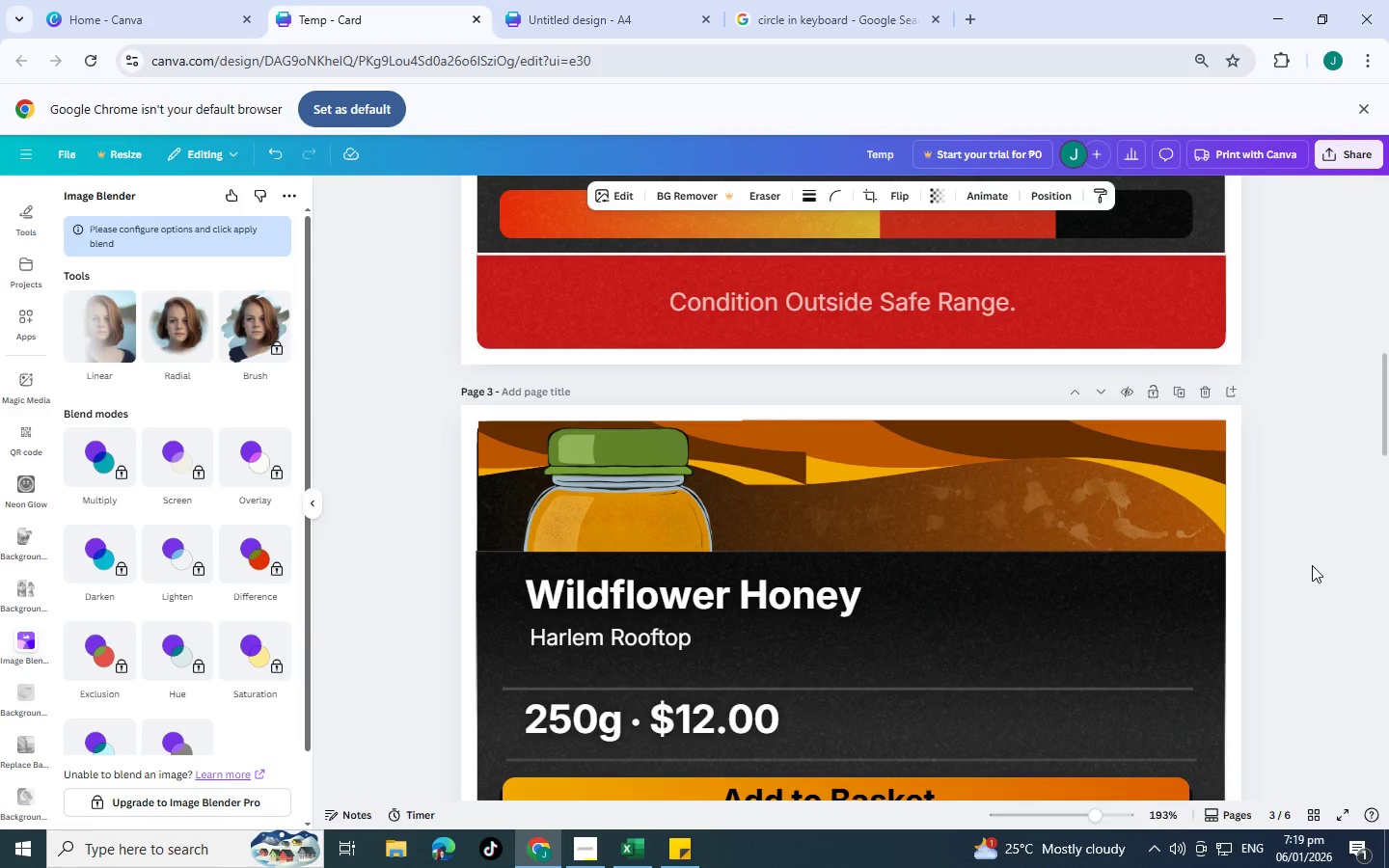 
scroll: coordinate [1312, 565], scroll_direction: down, amount: 3.0
 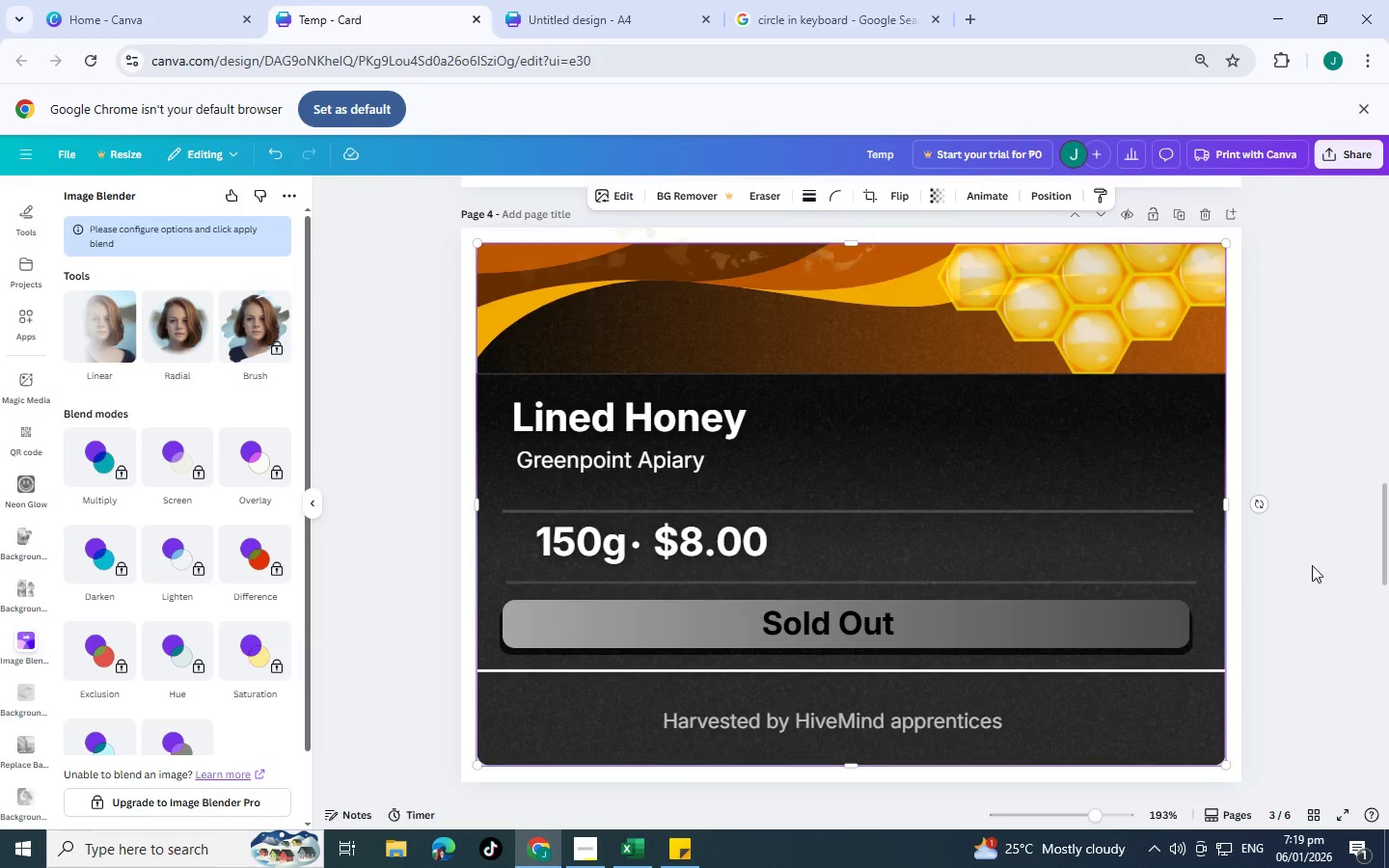 
scroll: coordinate [1312, 565], scroll_direction: up, amount: 1.0
 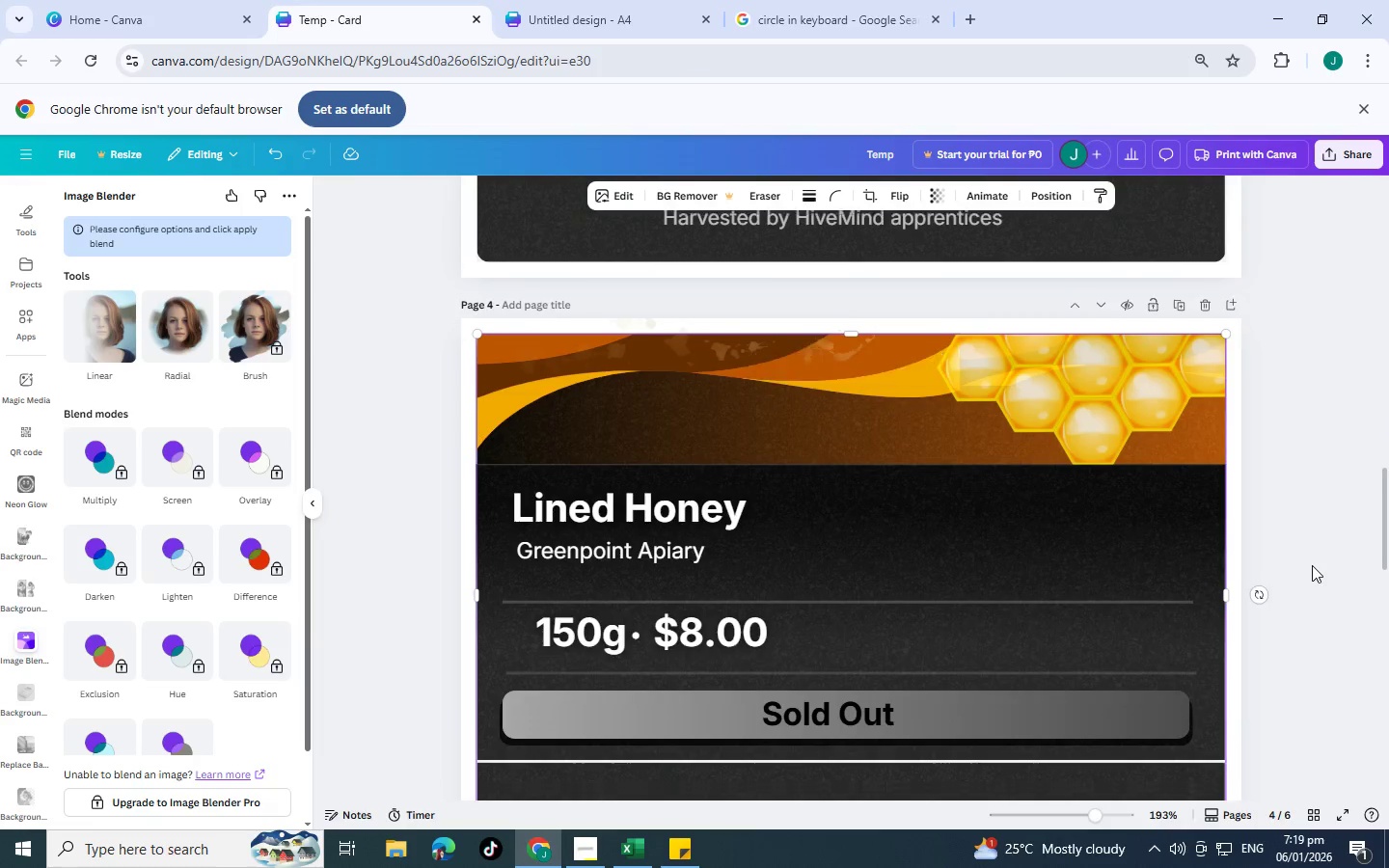 
scroll: coordinate [1312, 565], scroll_direction: down, amount: 5.0
 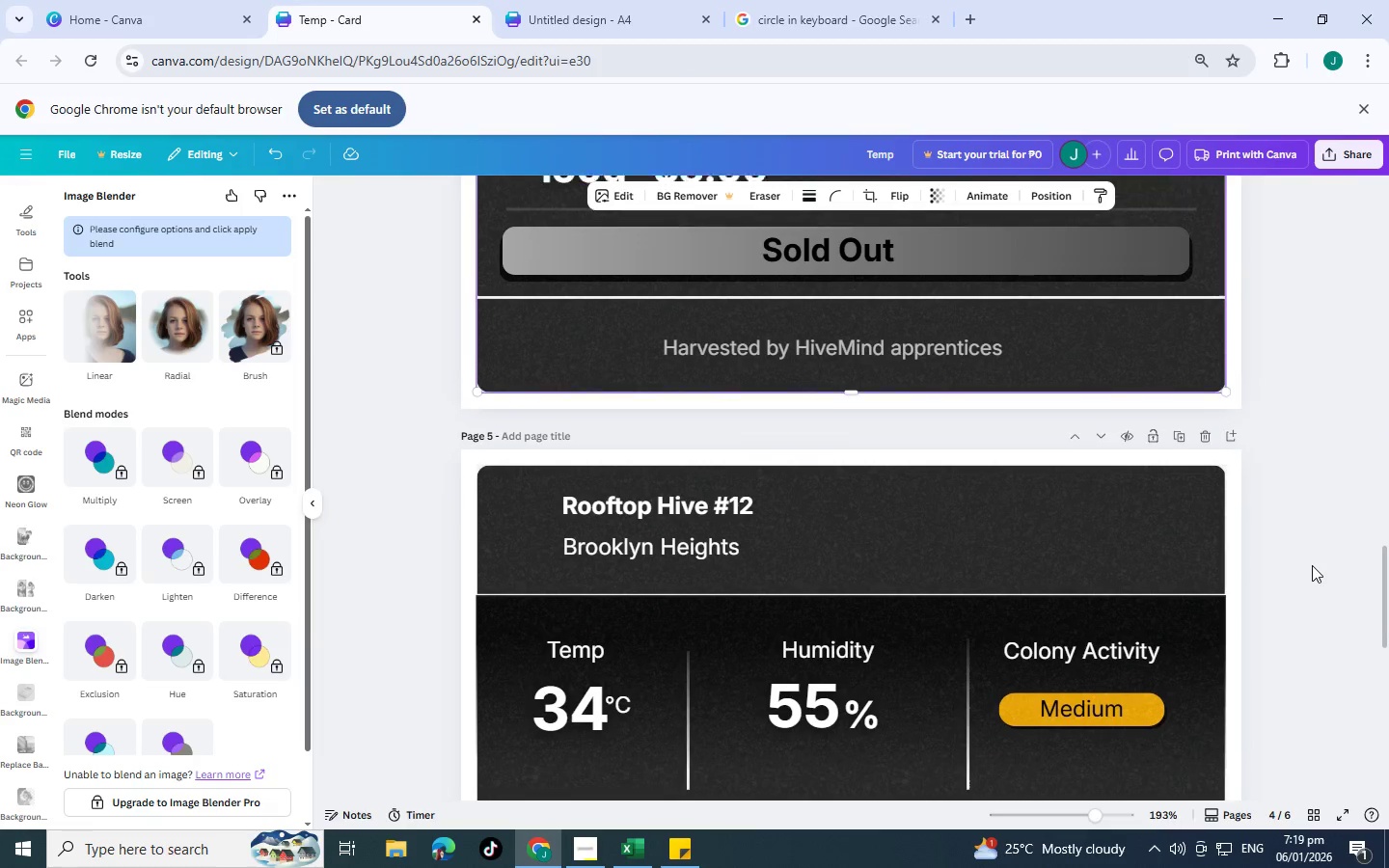 
scroll: coordinate [1310, 566], scroll_direction: up, amount: 4.0
 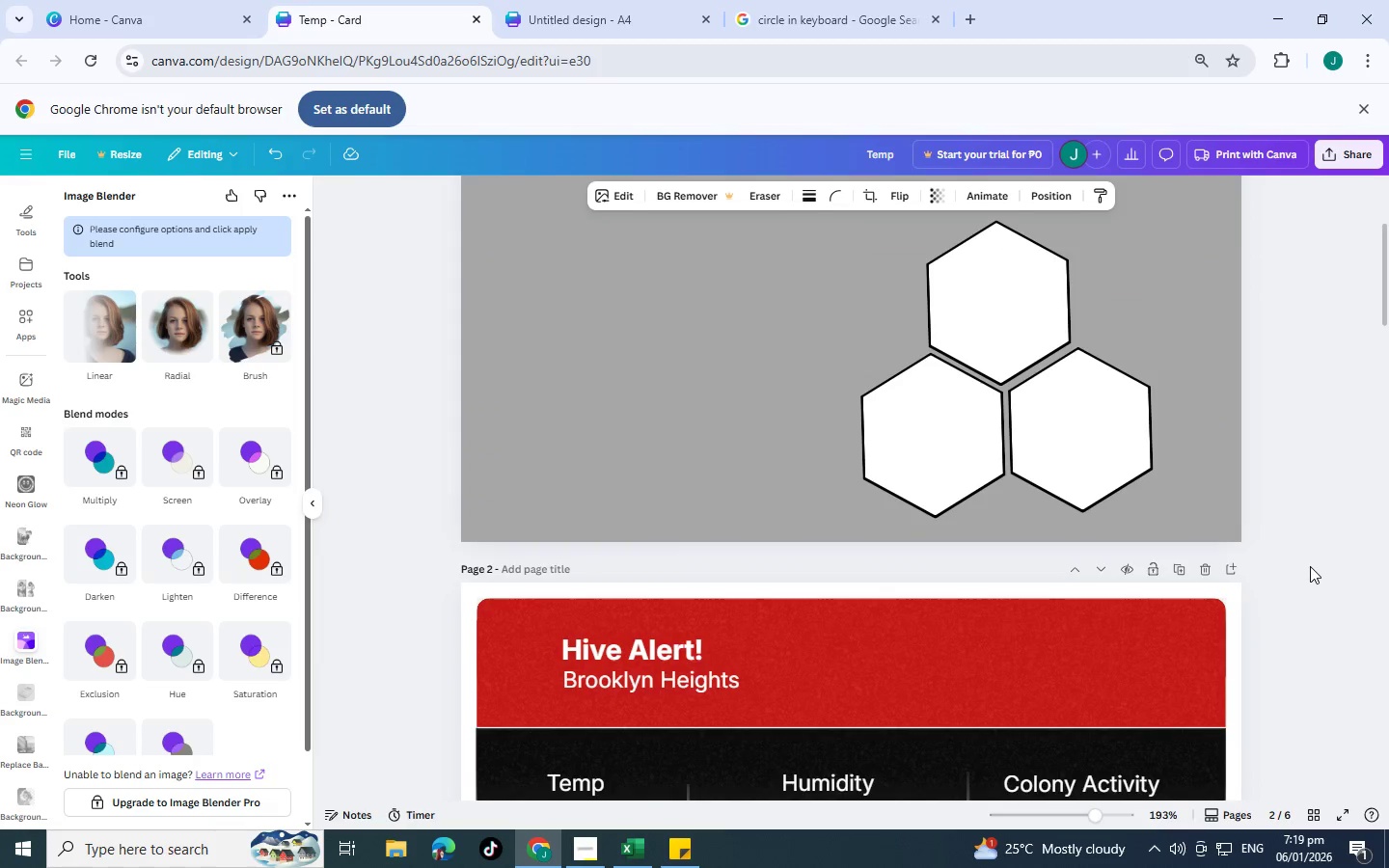 
scroll: coordinate [1310, 566], scroll_direction: down, amount: 3.0
 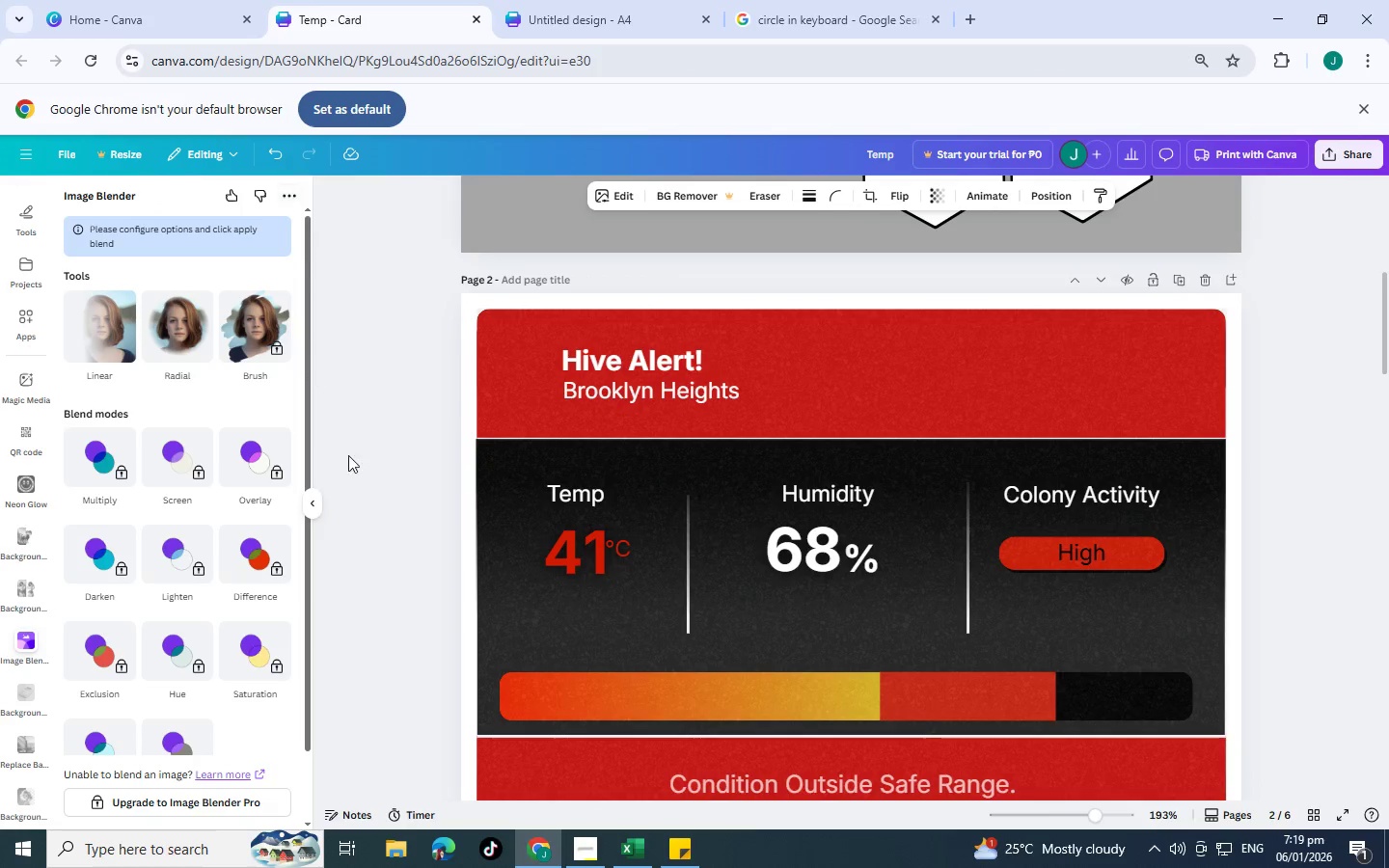 
left_click([318, 503])
 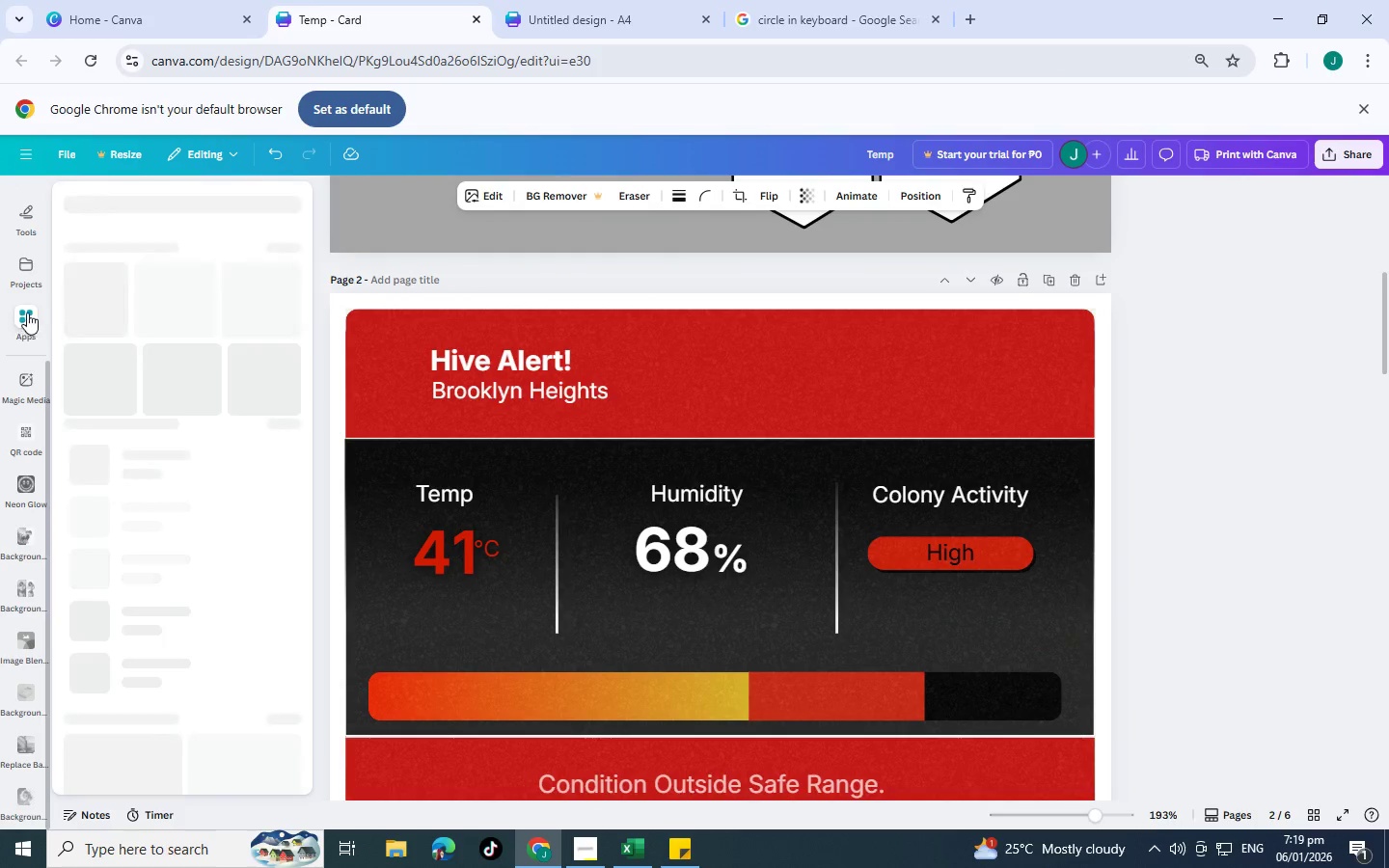 
left_click([20, 253])
 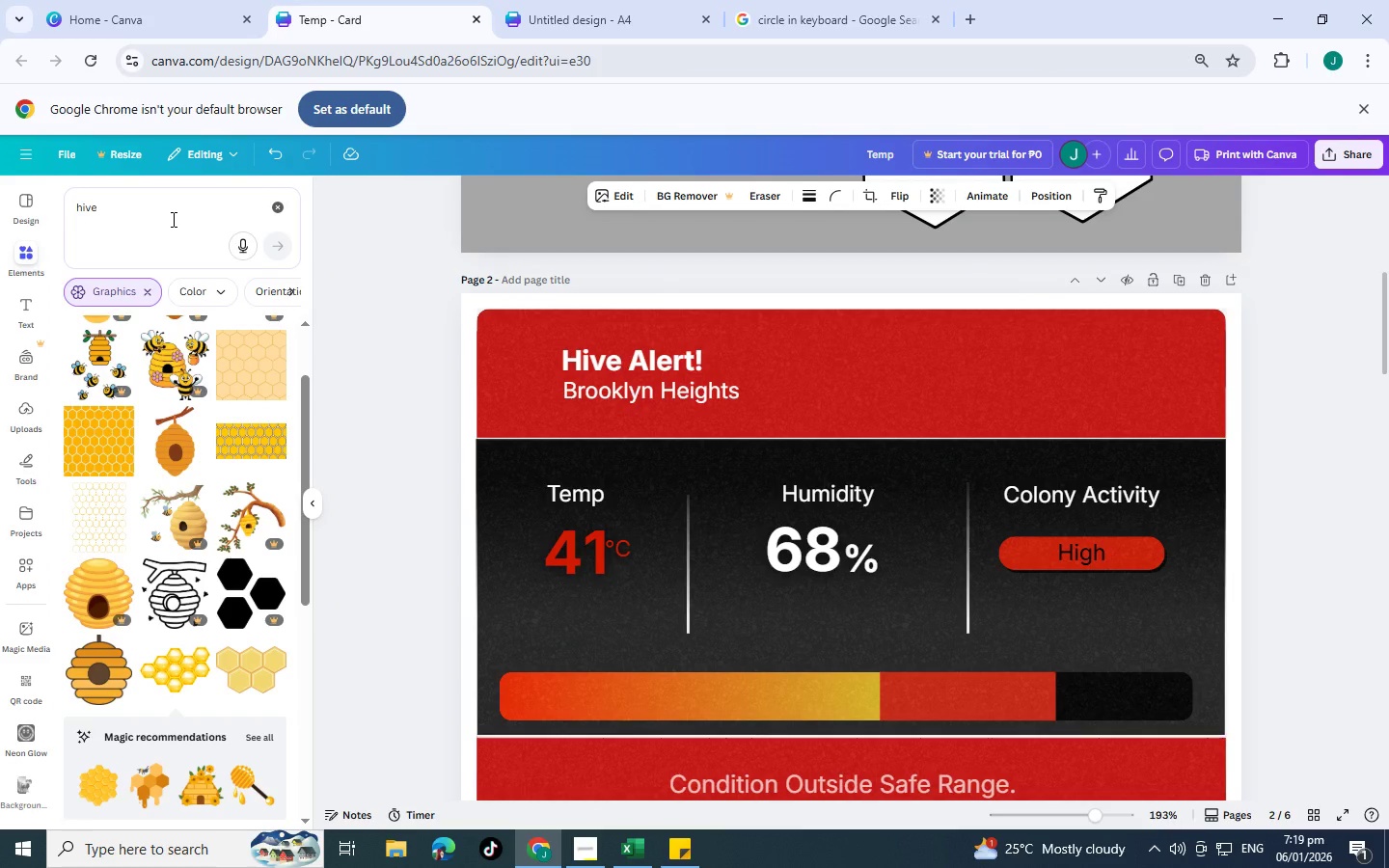 
scroll: coordinate [22, 278], scroll_direction: up, amount: 6.0
 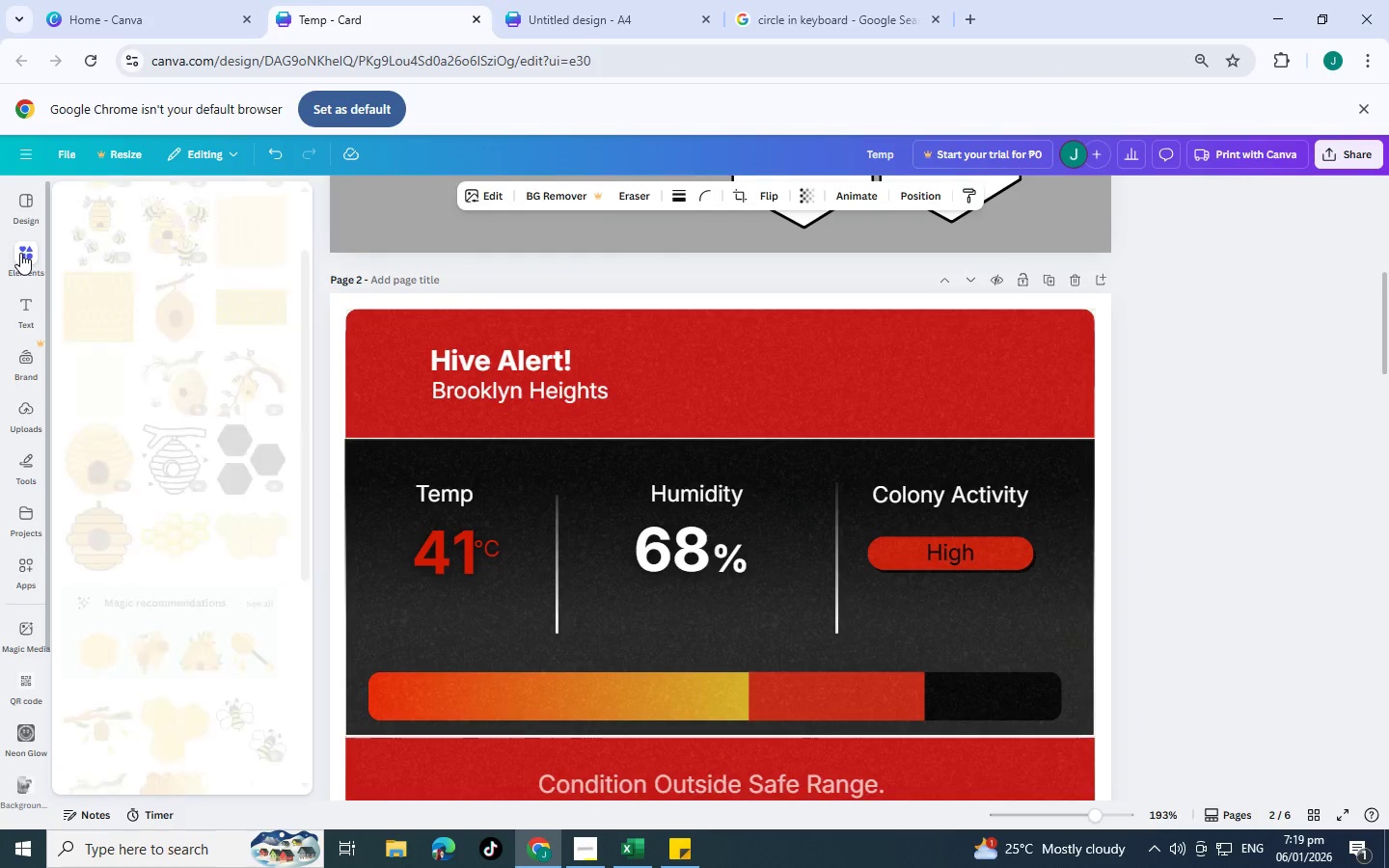 
left_click_drag(start_coordinate=[172, 219], to_coordinate=[0, 180])
 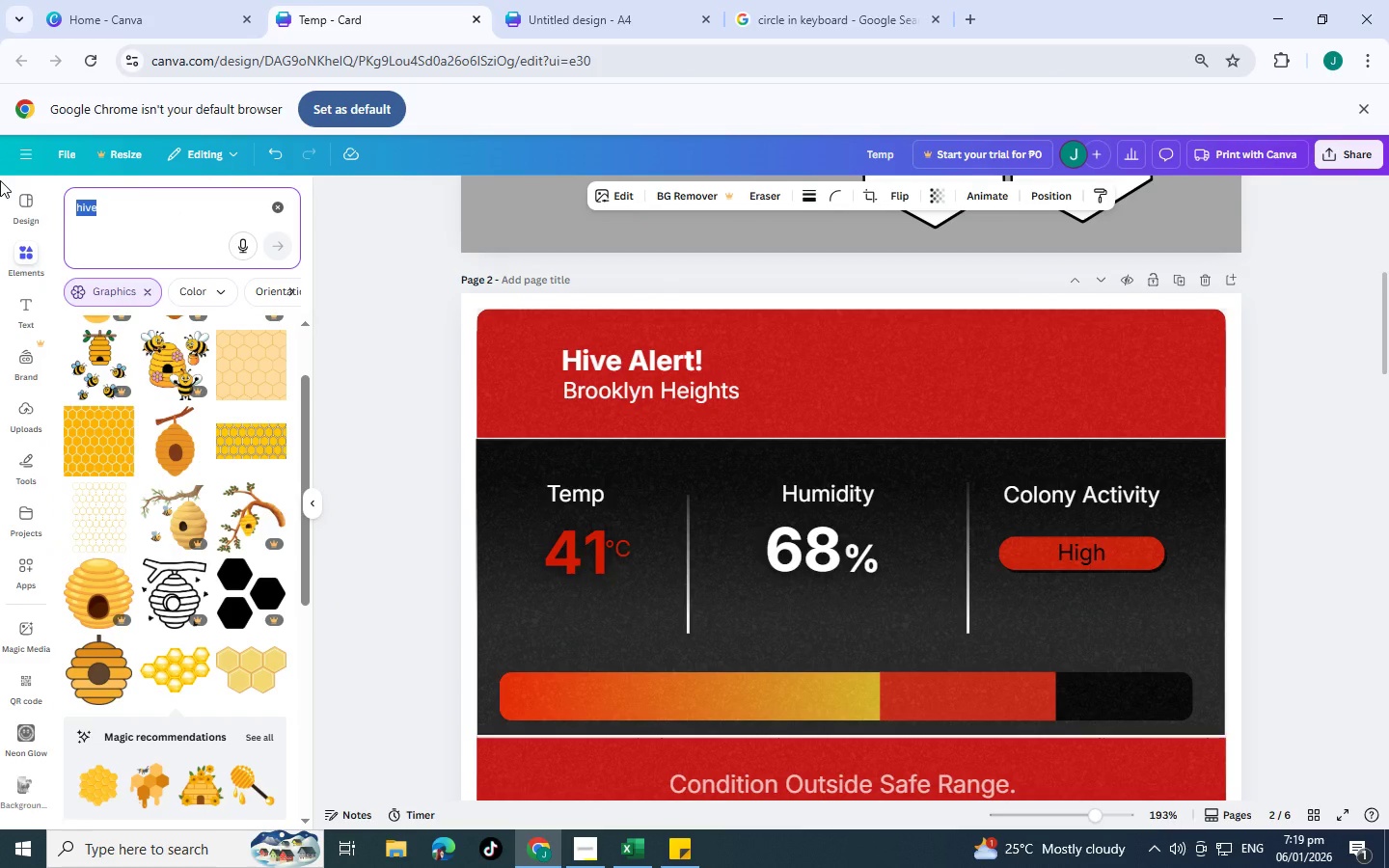 
type(bee)
 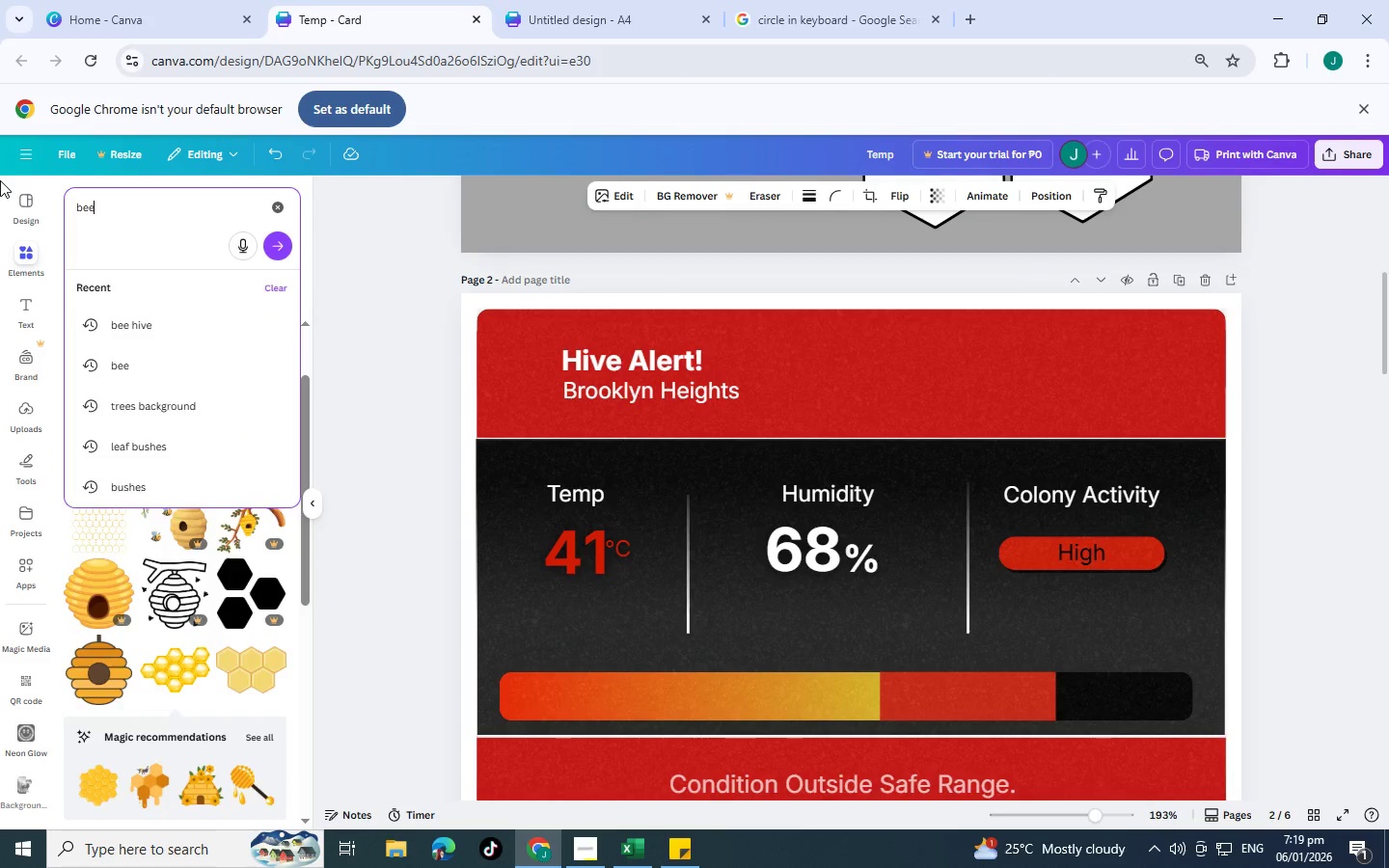 
key(Enter)
 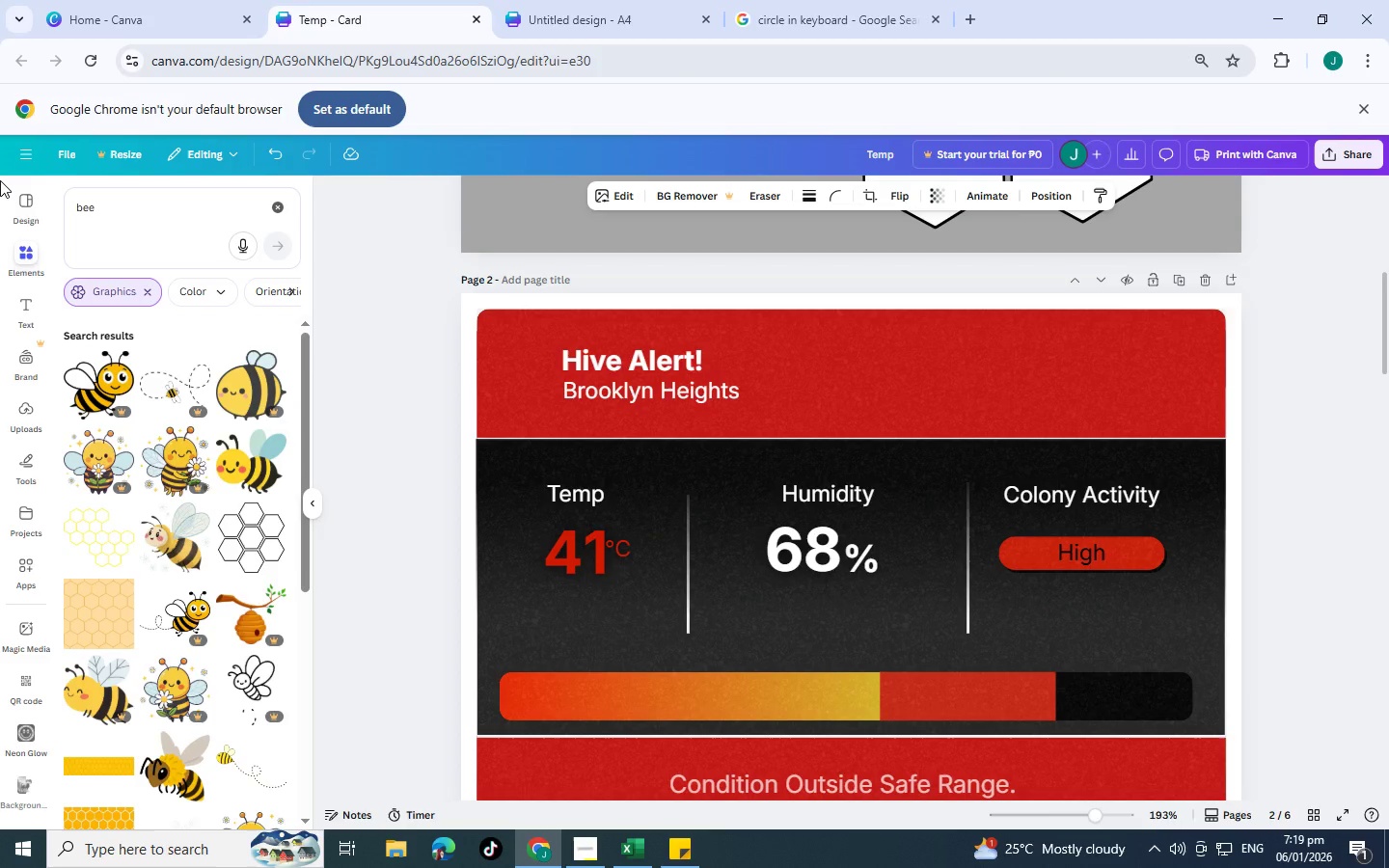 
scroll: coordinate [147, 476], scroll_direction: down, amount: 7.0
 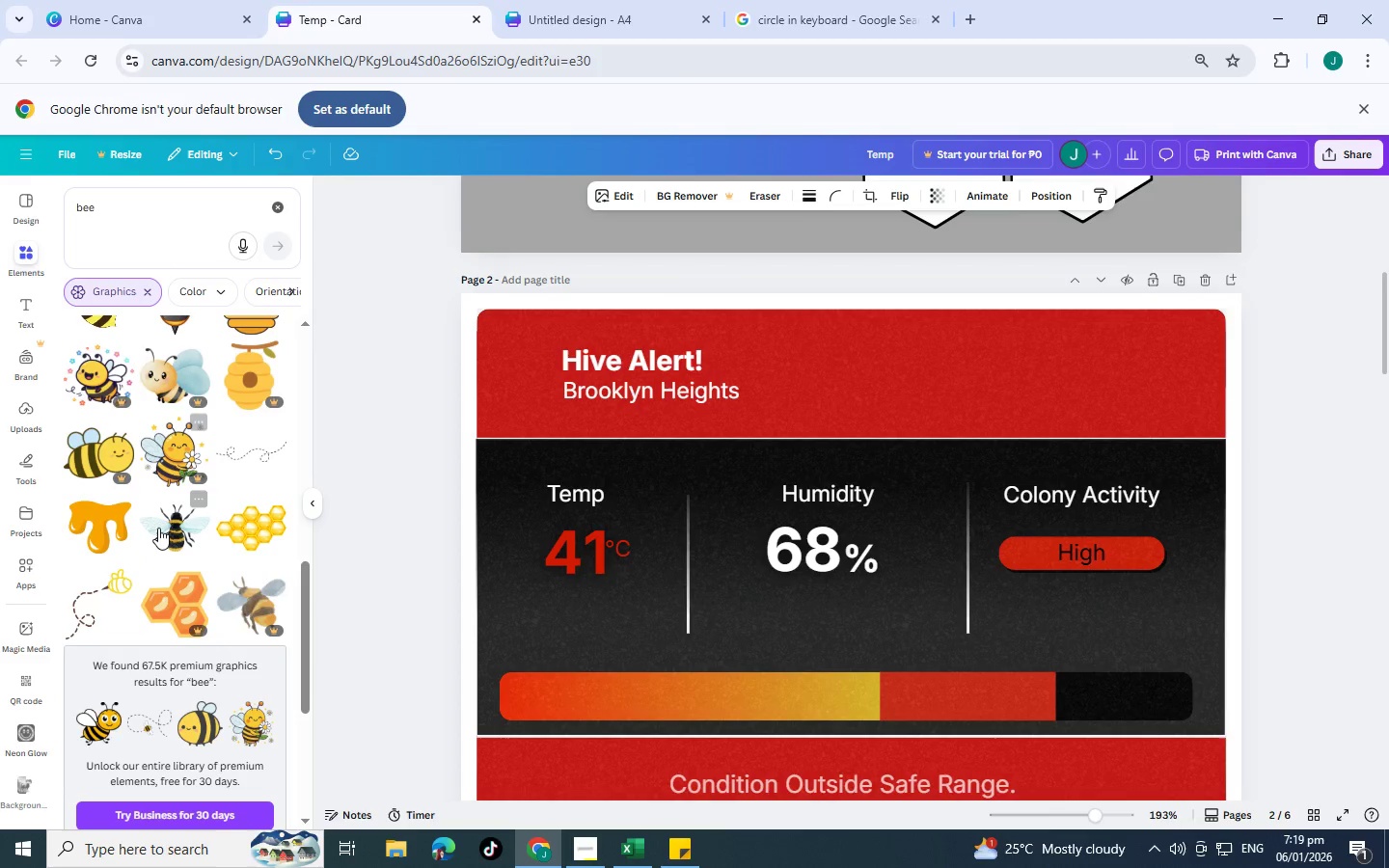 
left_click([158, 528])
 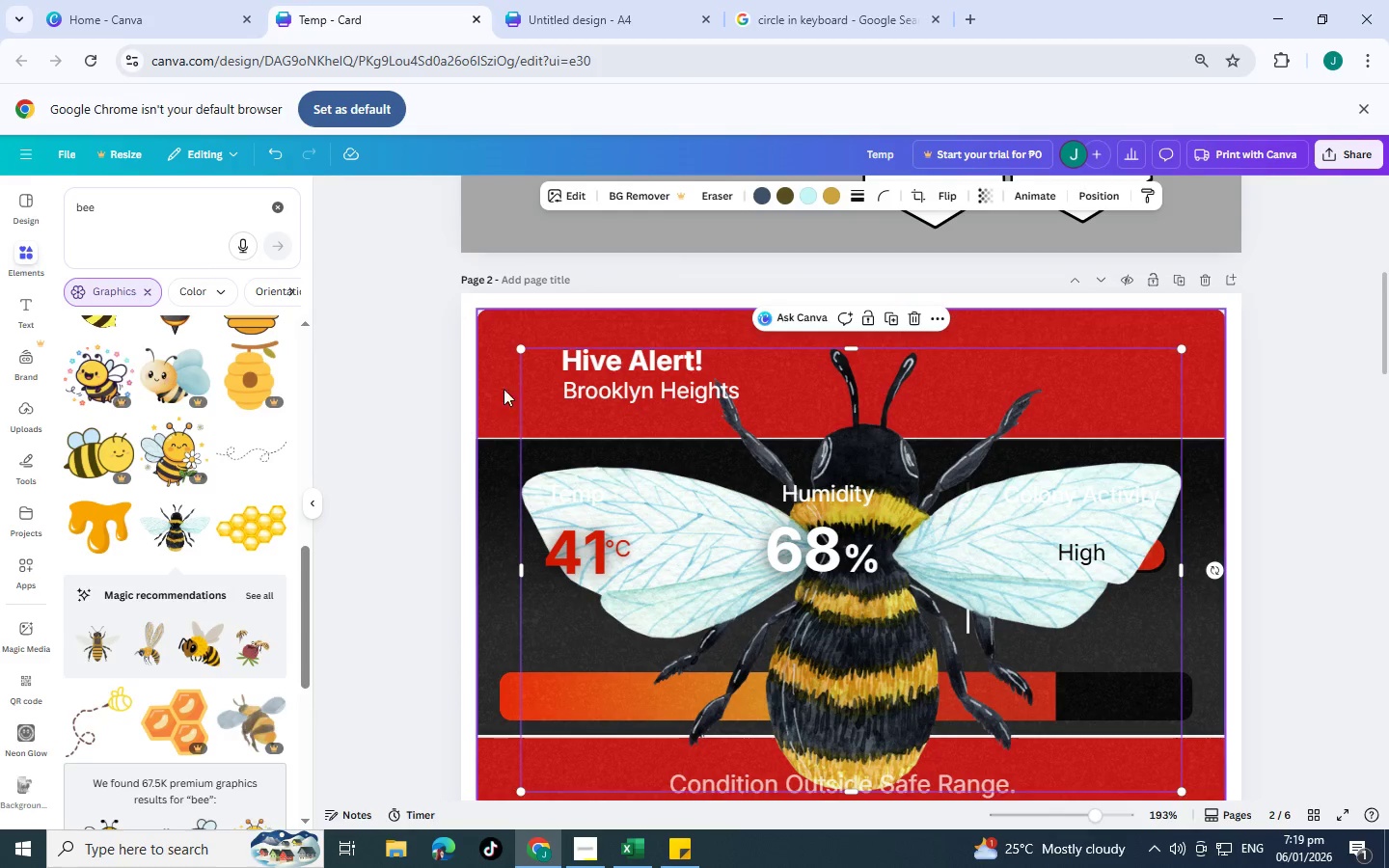 
left_click_drag(start_coordinate=[521, 351], to_coordinate=[1068, 636])
 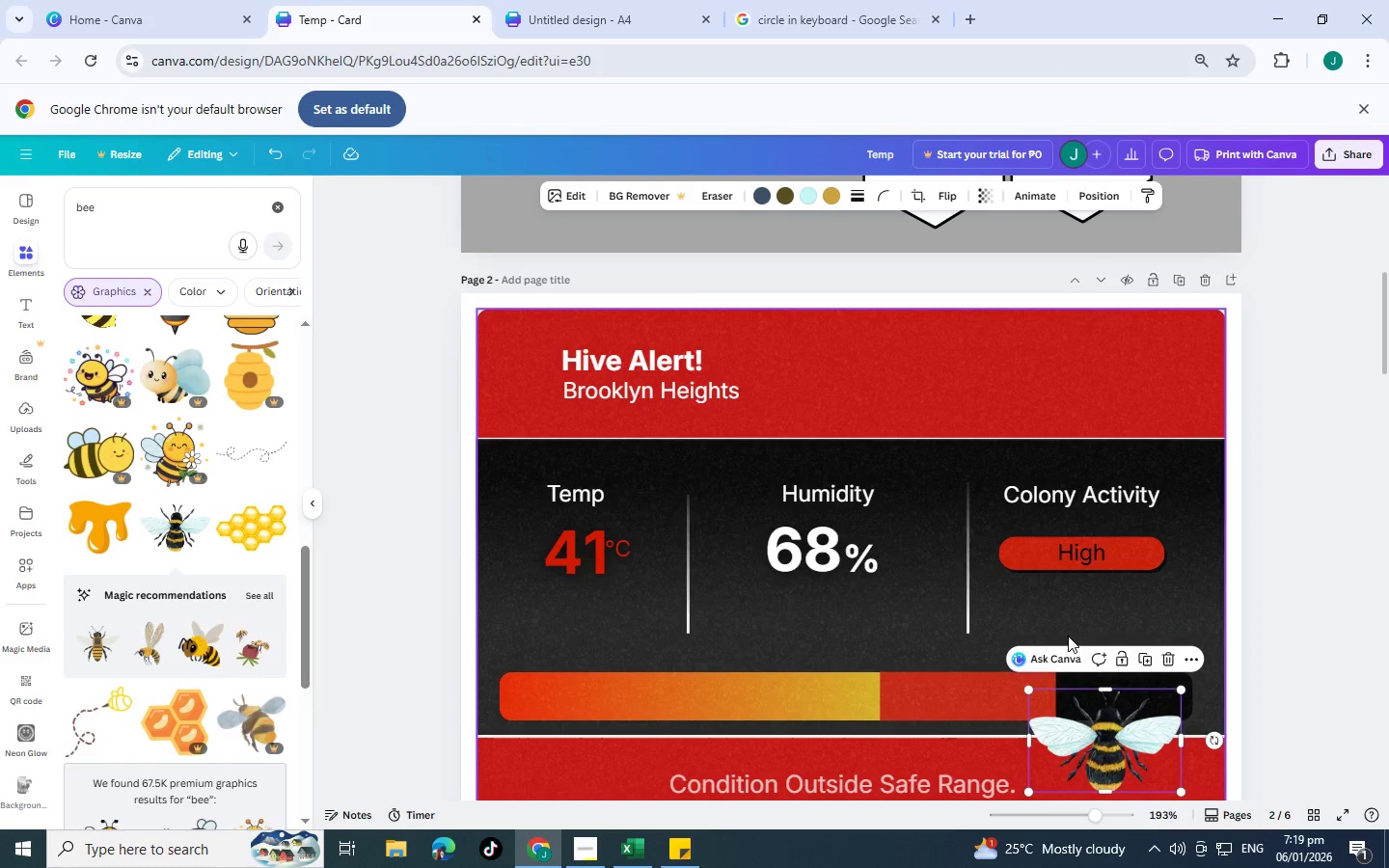 
wait(12.83)
 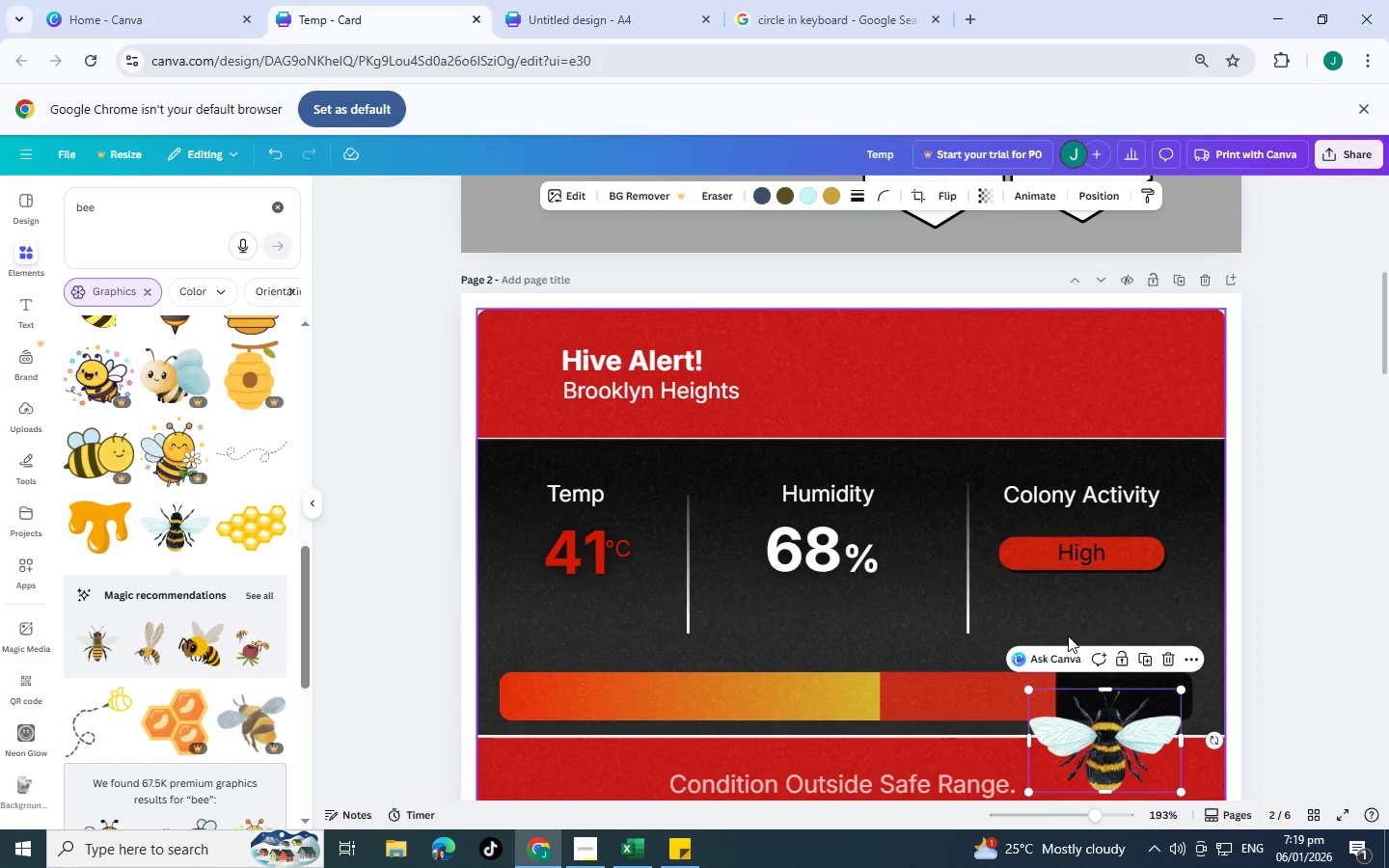 
left_click([1166, 662])
 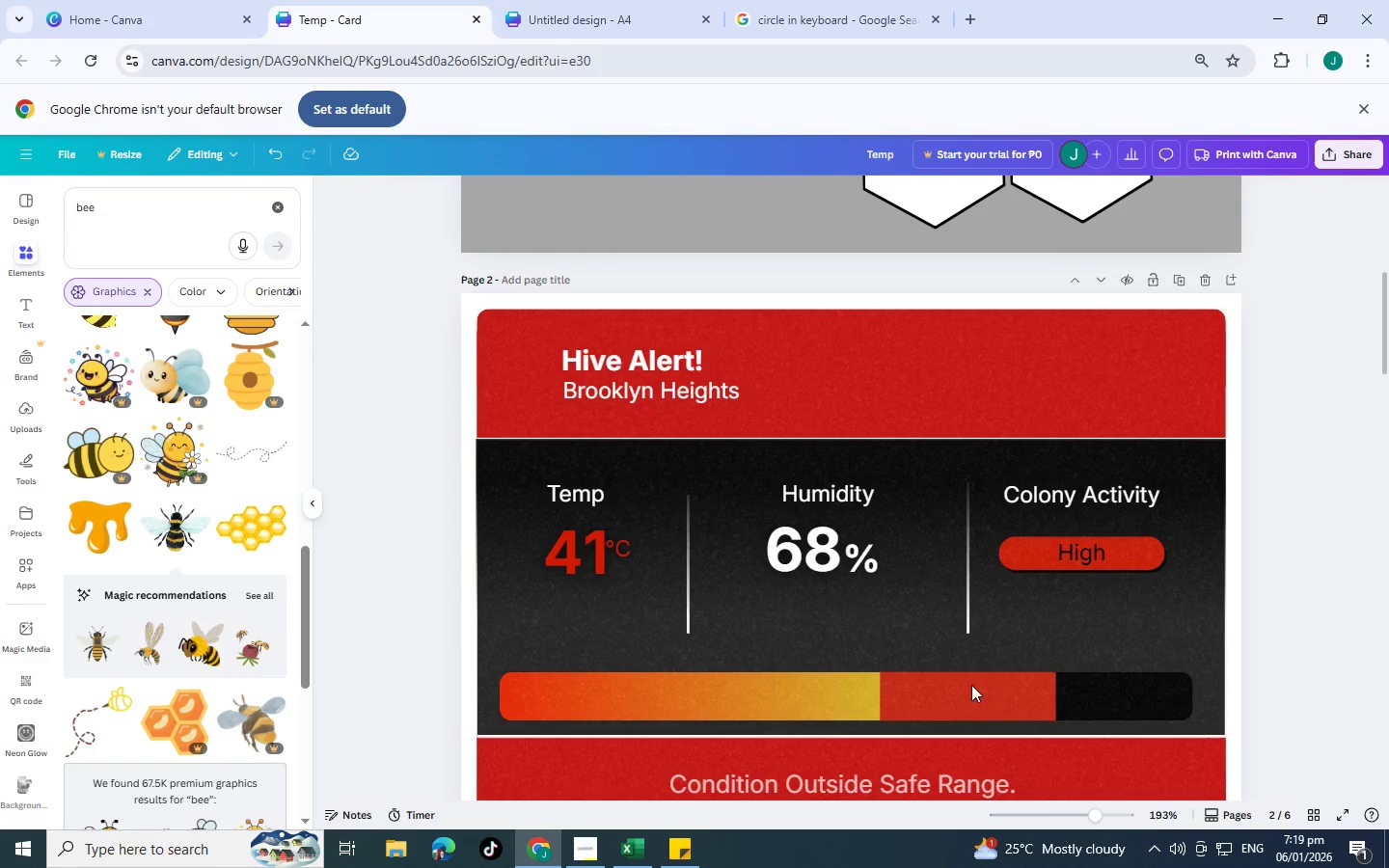 
scroll: coordinate [971, 610], scroll_direction: down, amount: 17.0
 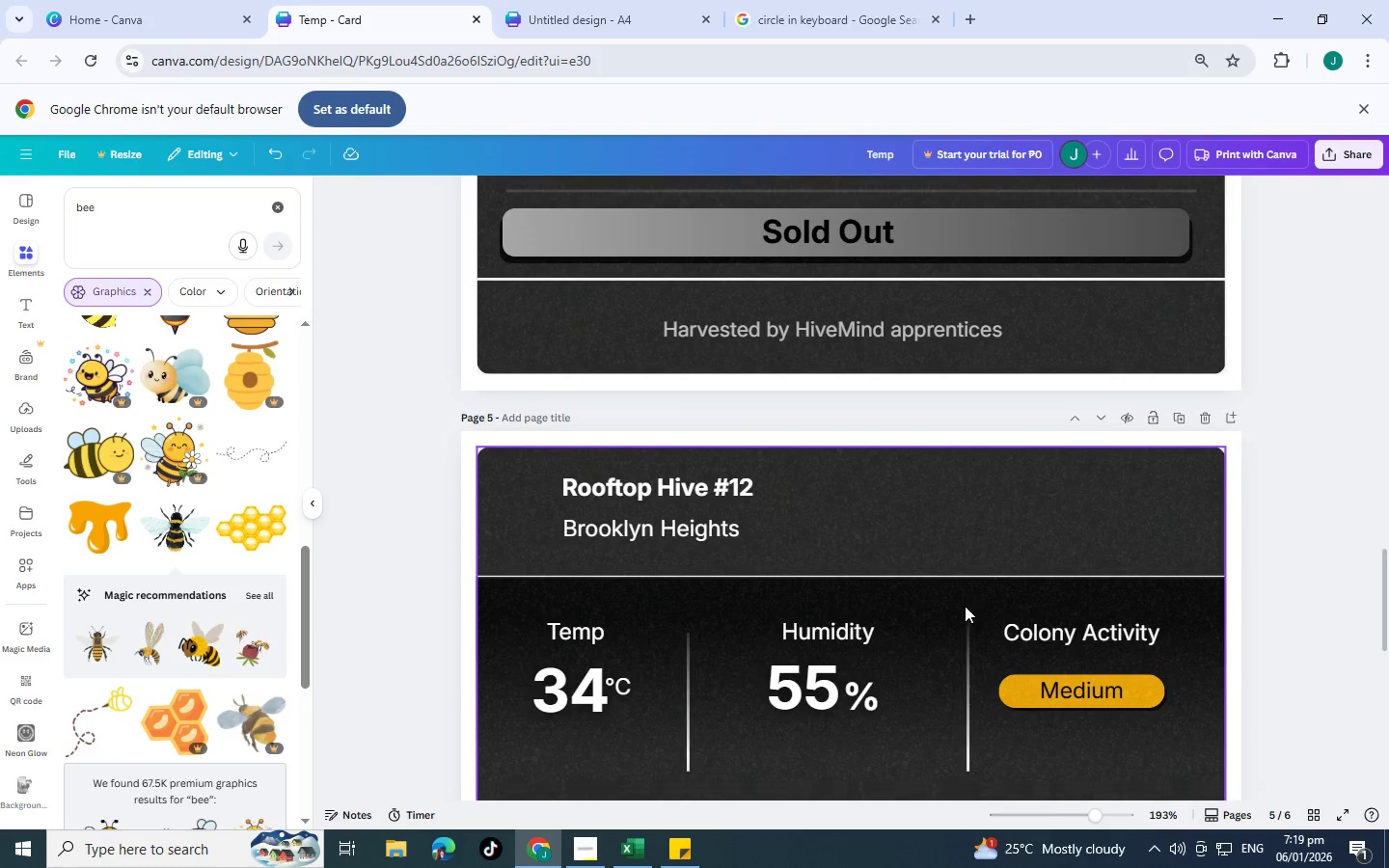 
scroll: coordinate [695, 551], scroll_direction: up, amount: 28.0
 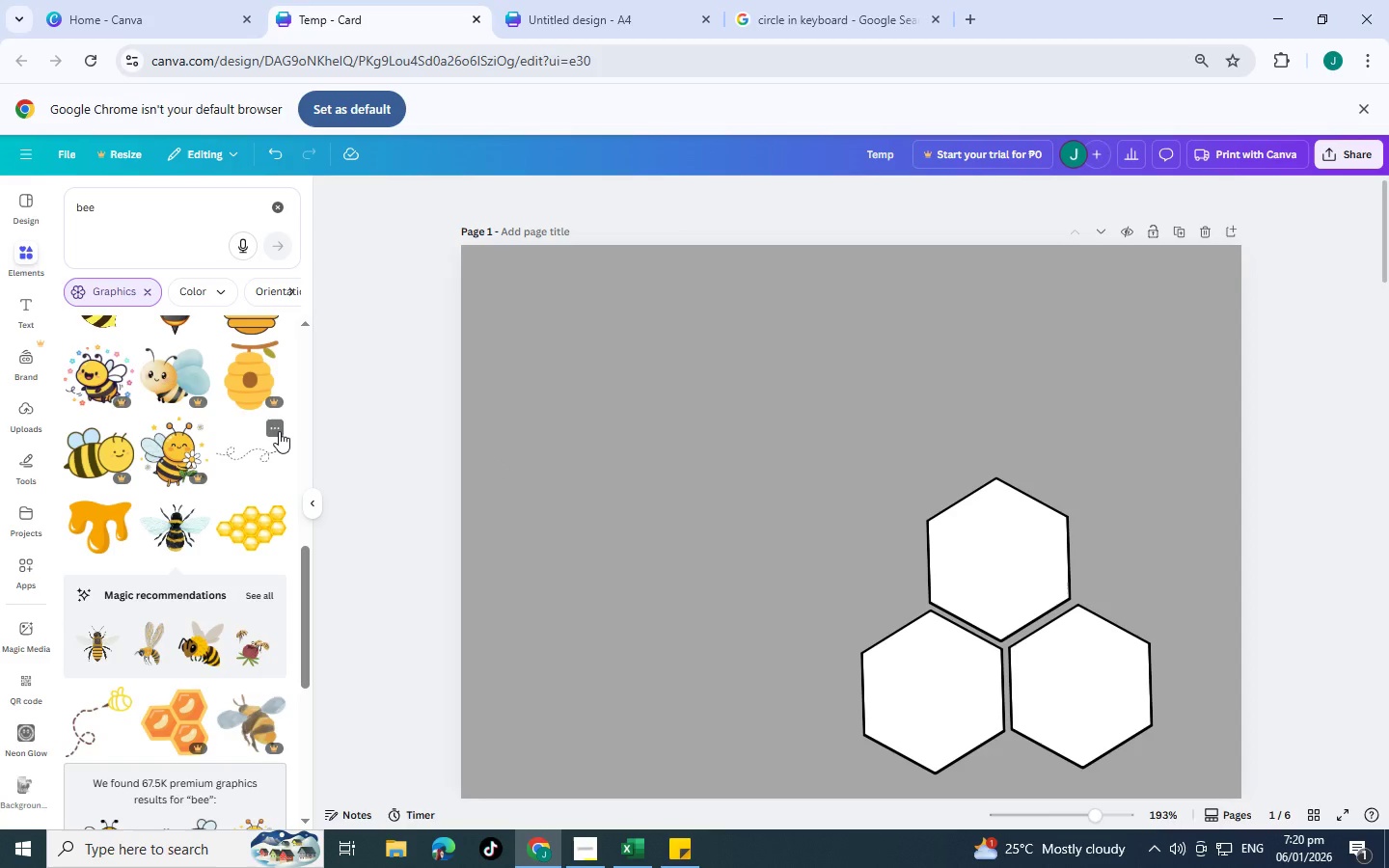 
wait(22.05)
 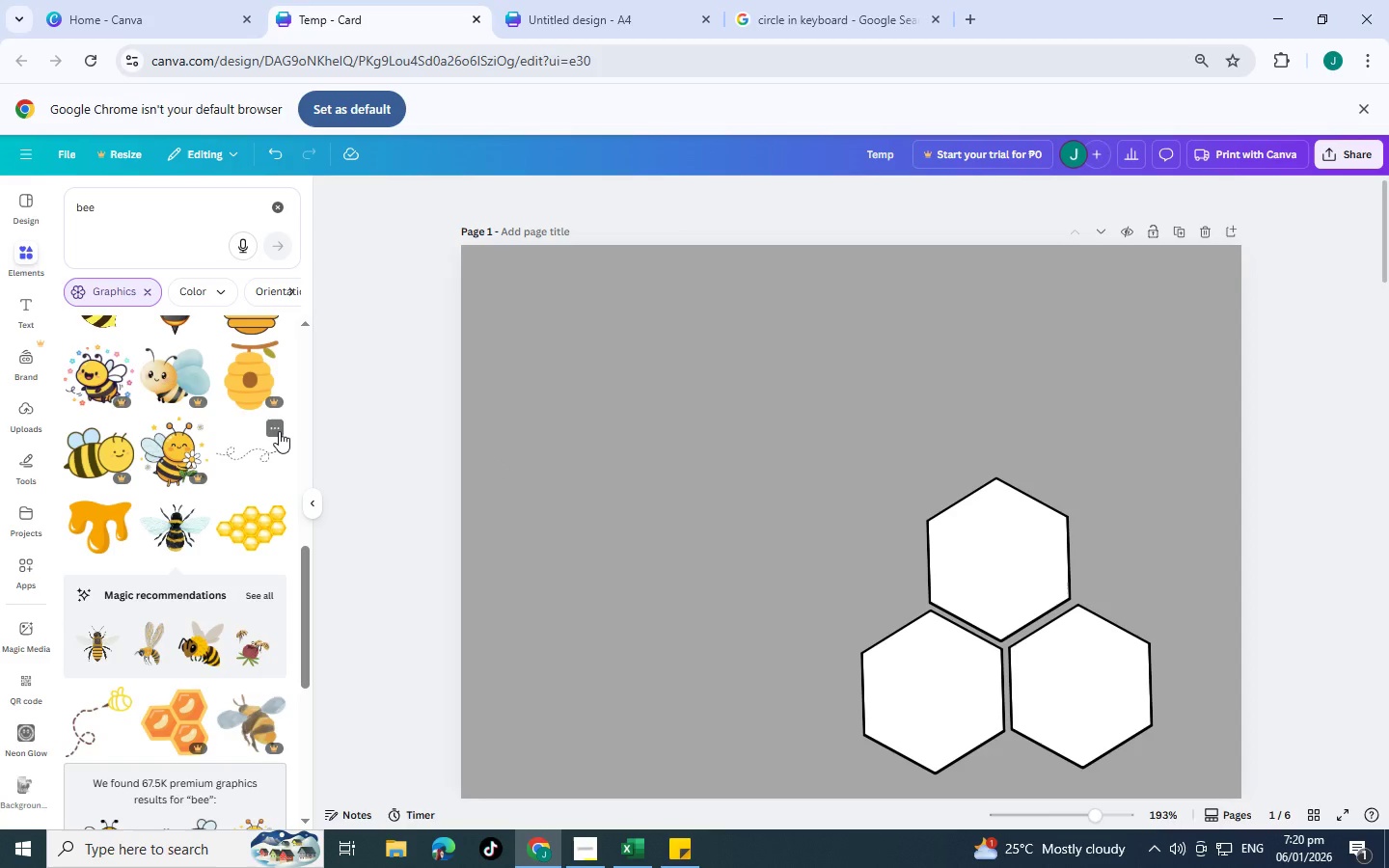 
left_click_drag(start_coordinate=[181, 216], to_coordinate=[0, 201])
 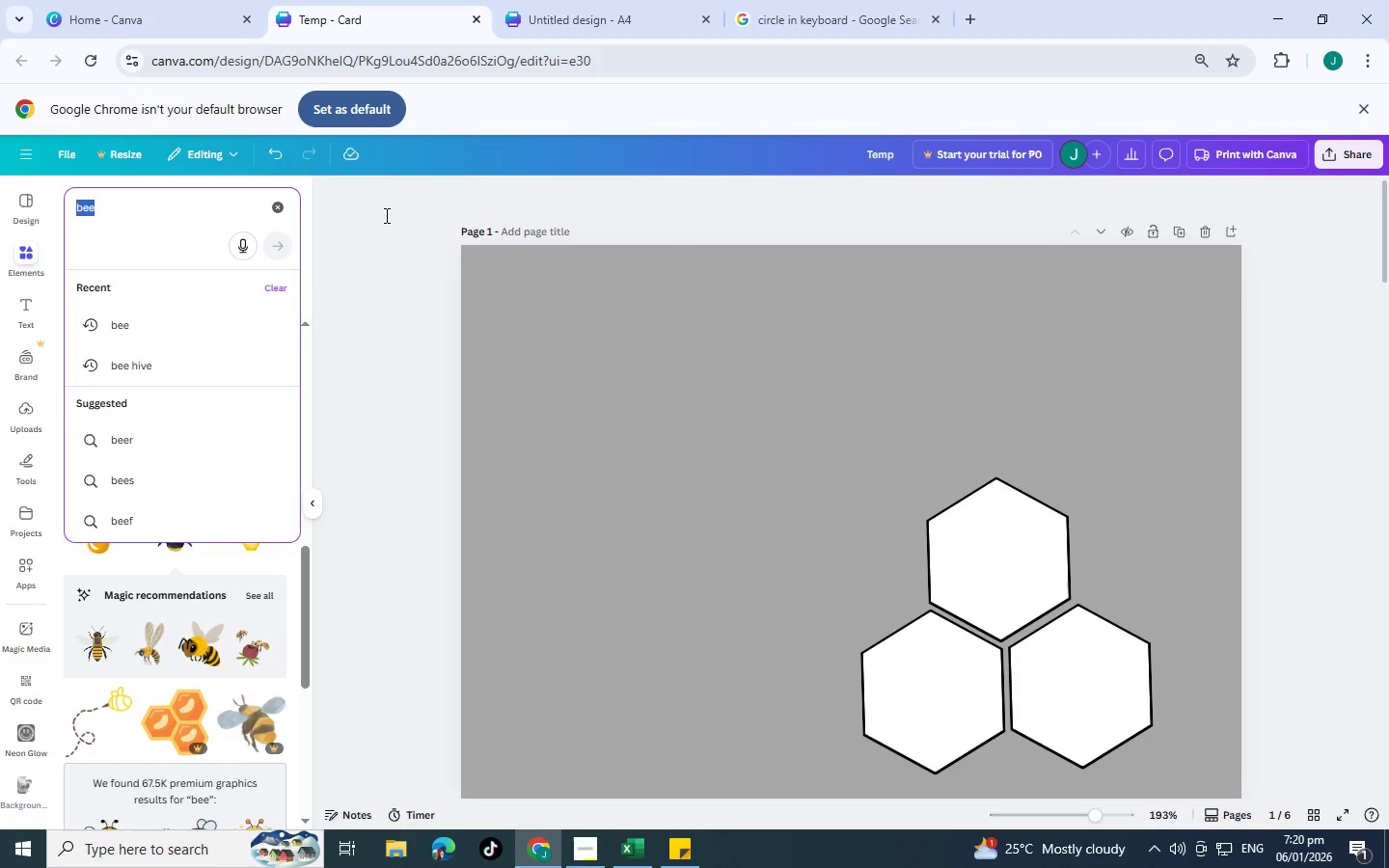 
type(shape)
 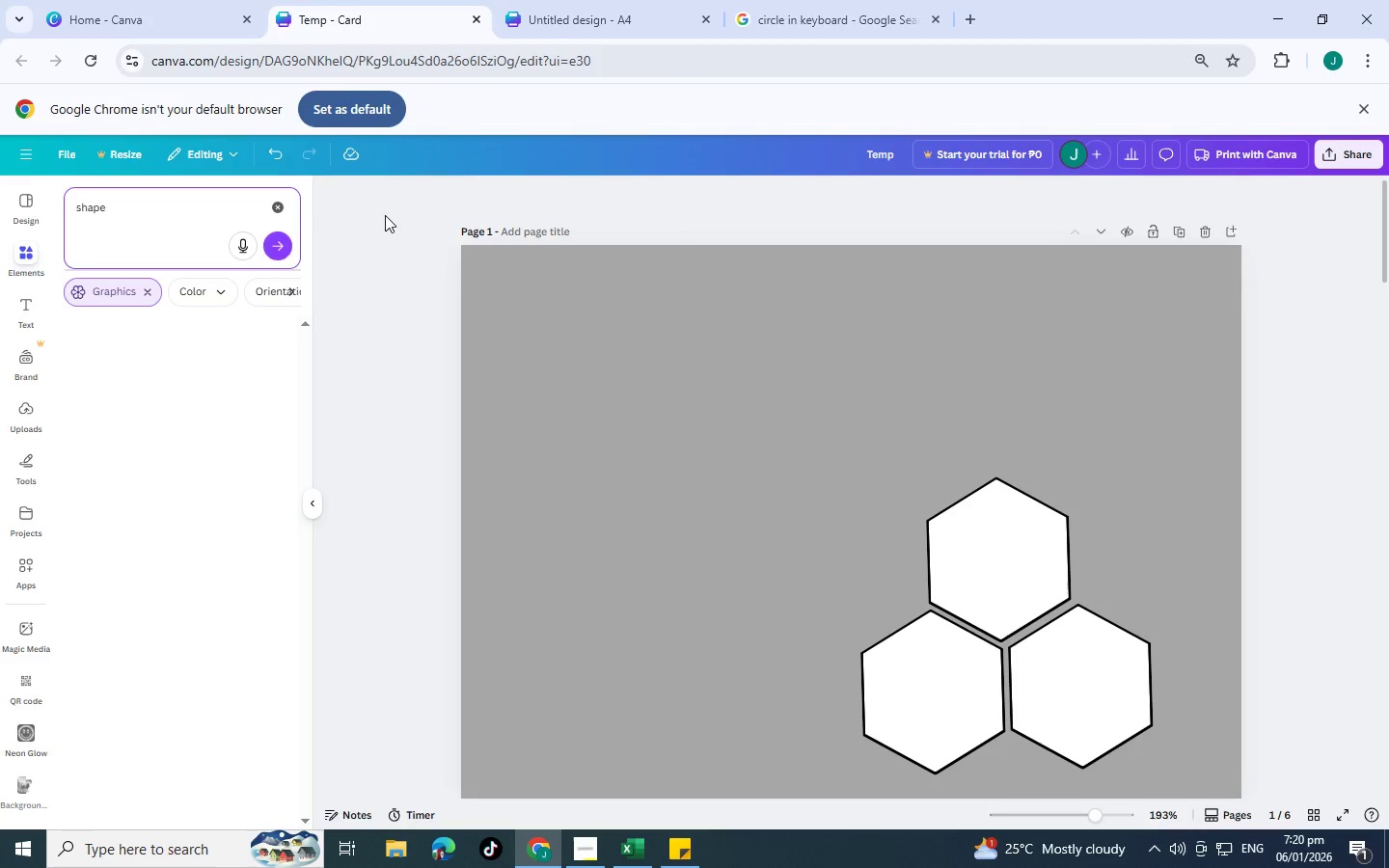 
key(Enter)
 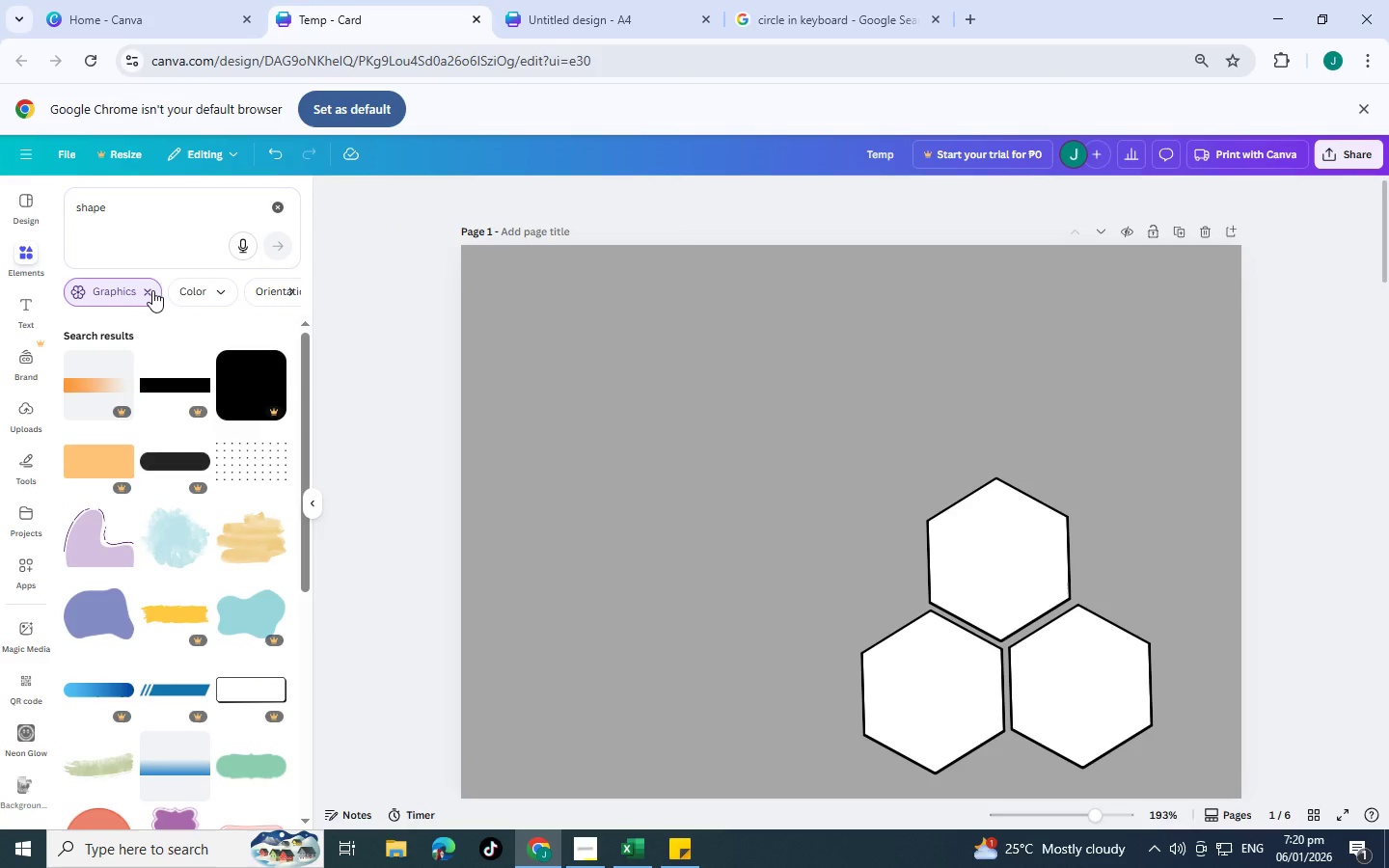 
left_click([154, 290])
 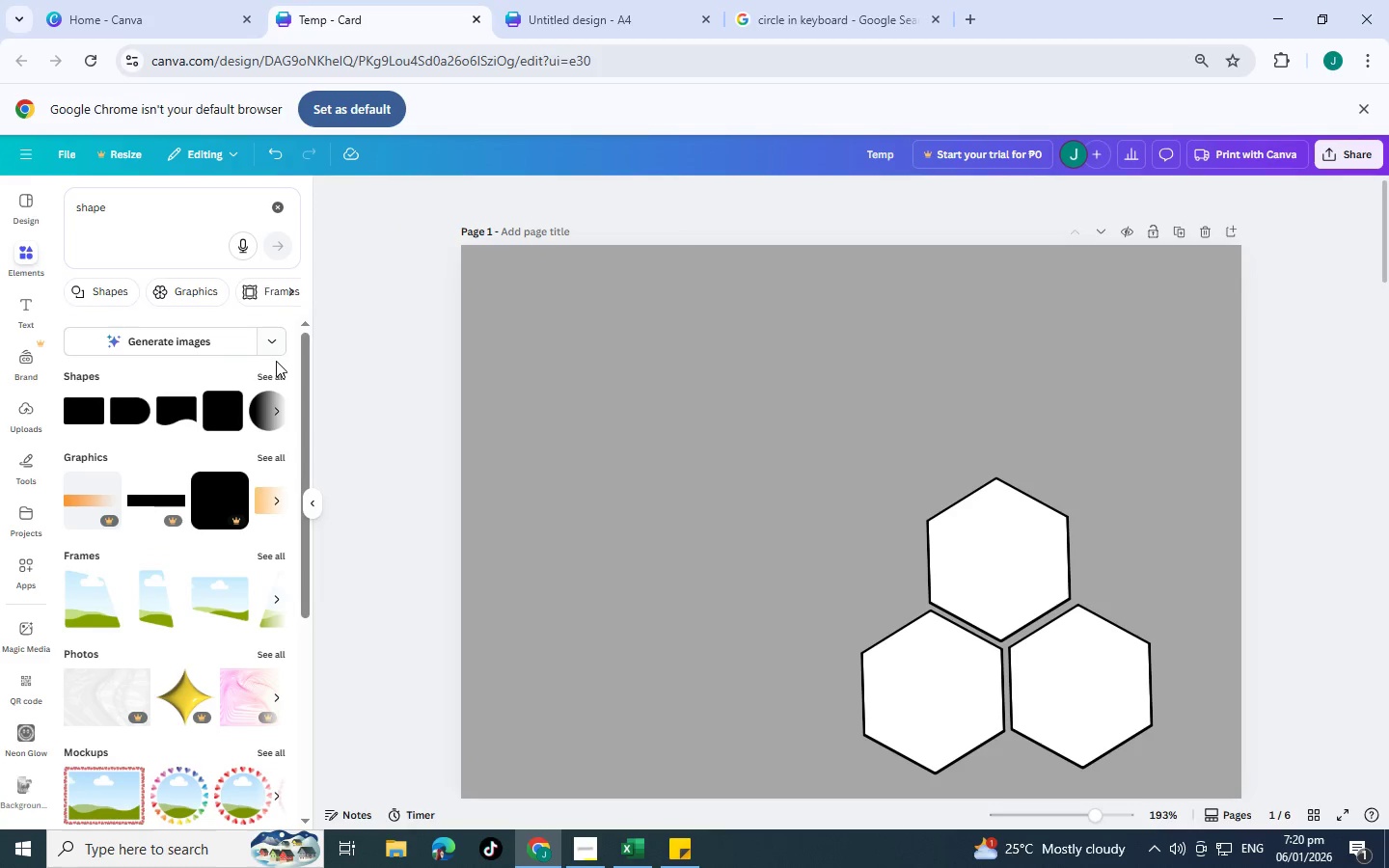 
left_click([269, 369])
 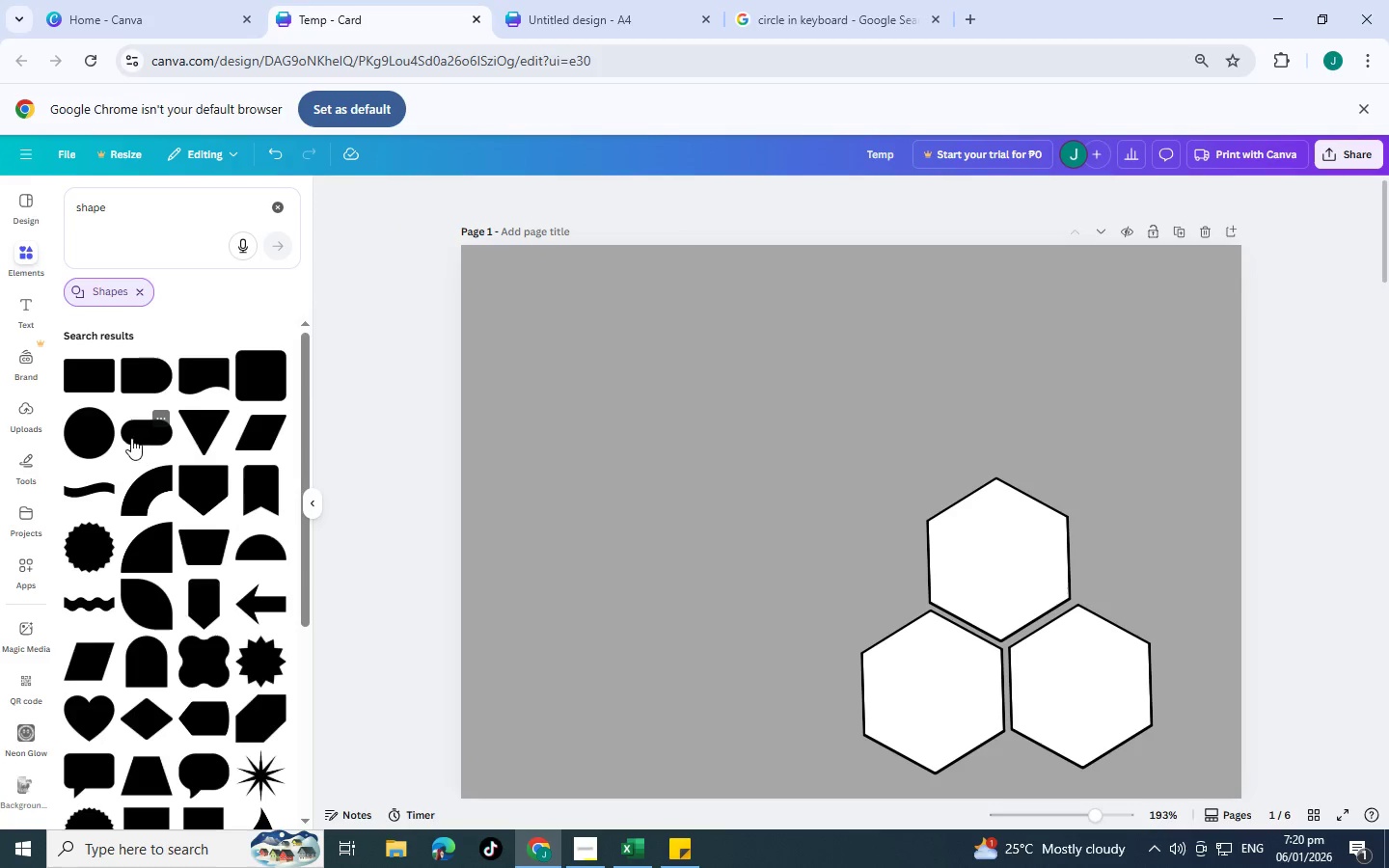 
scroll: coordinate [201, 611], scroll_direction: down, amount: 8.0
 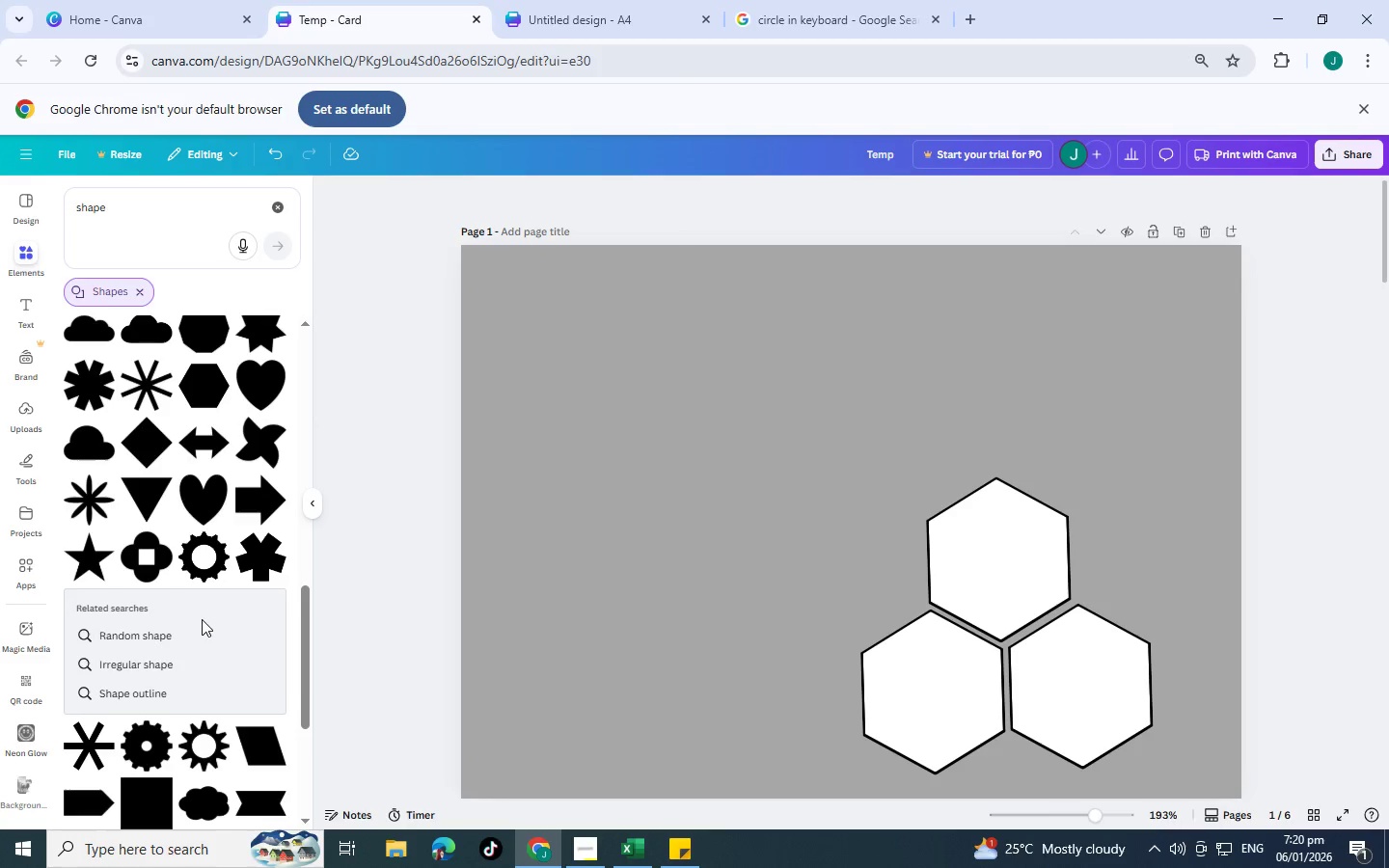 
scroll: coordinate [179, 685], scroll_direction: down, amount: 4.0
 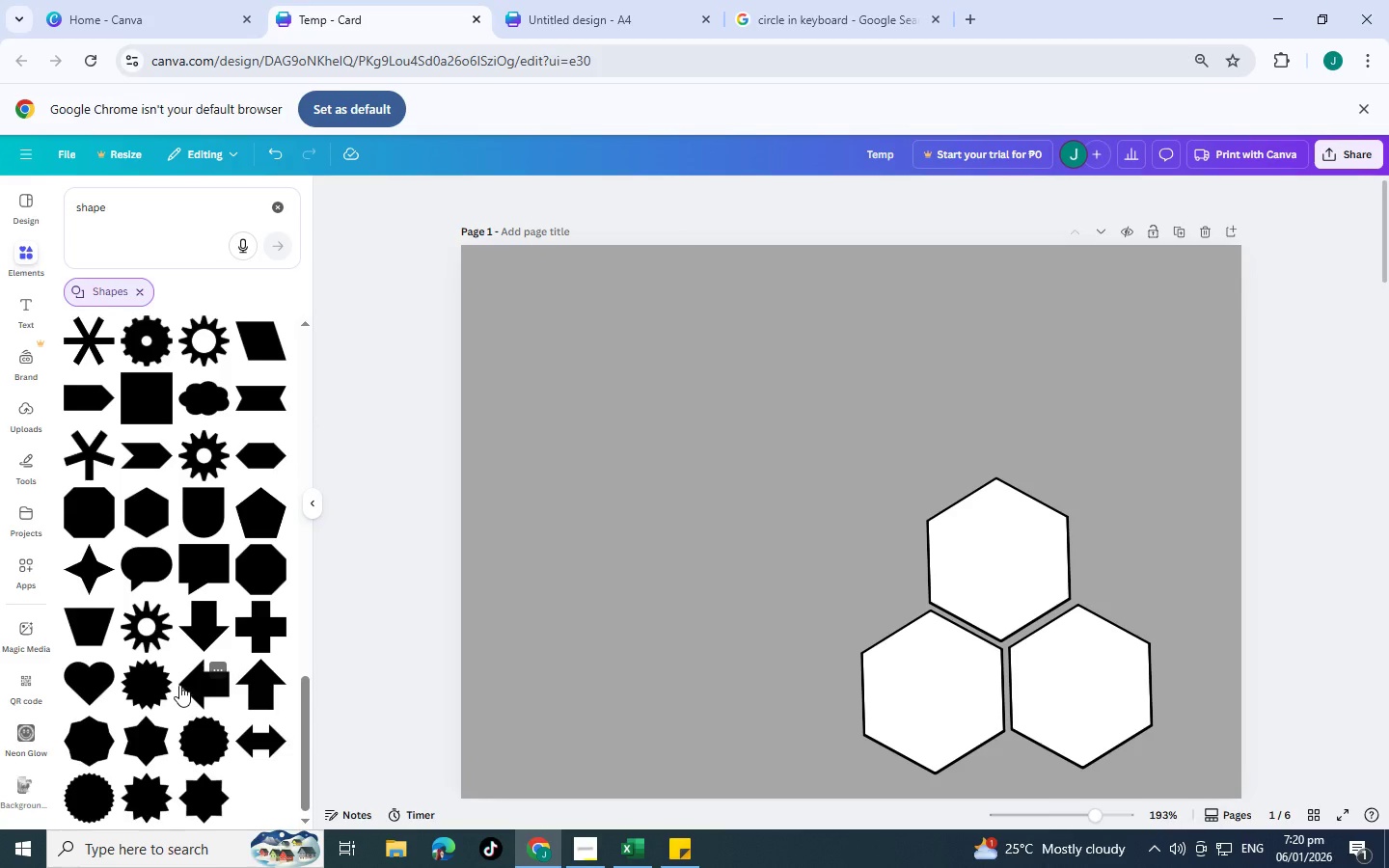 
scroll: coordinate [179, 685], scroll_direction: up, amount: 5.0
 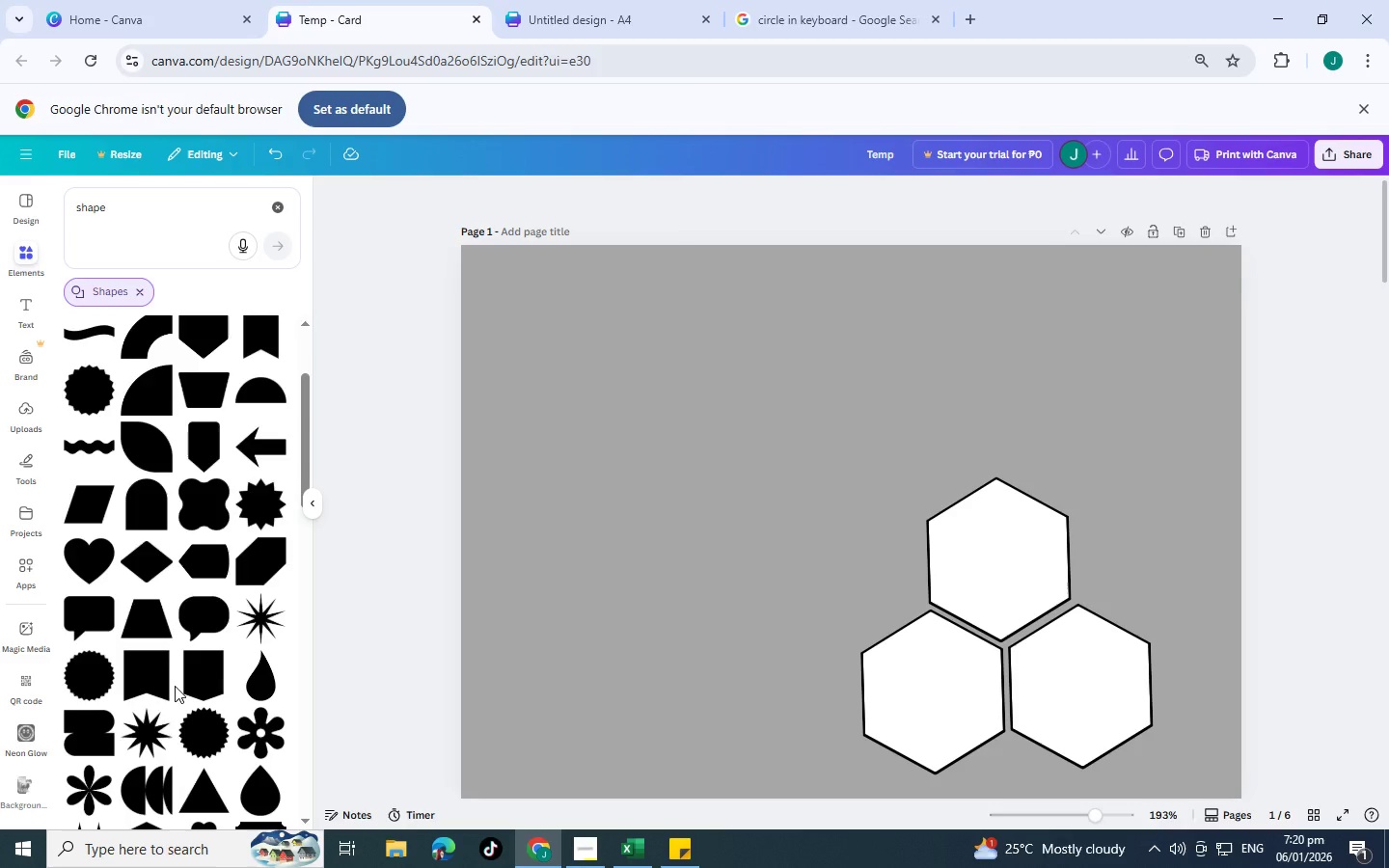 
wait(11.64)
 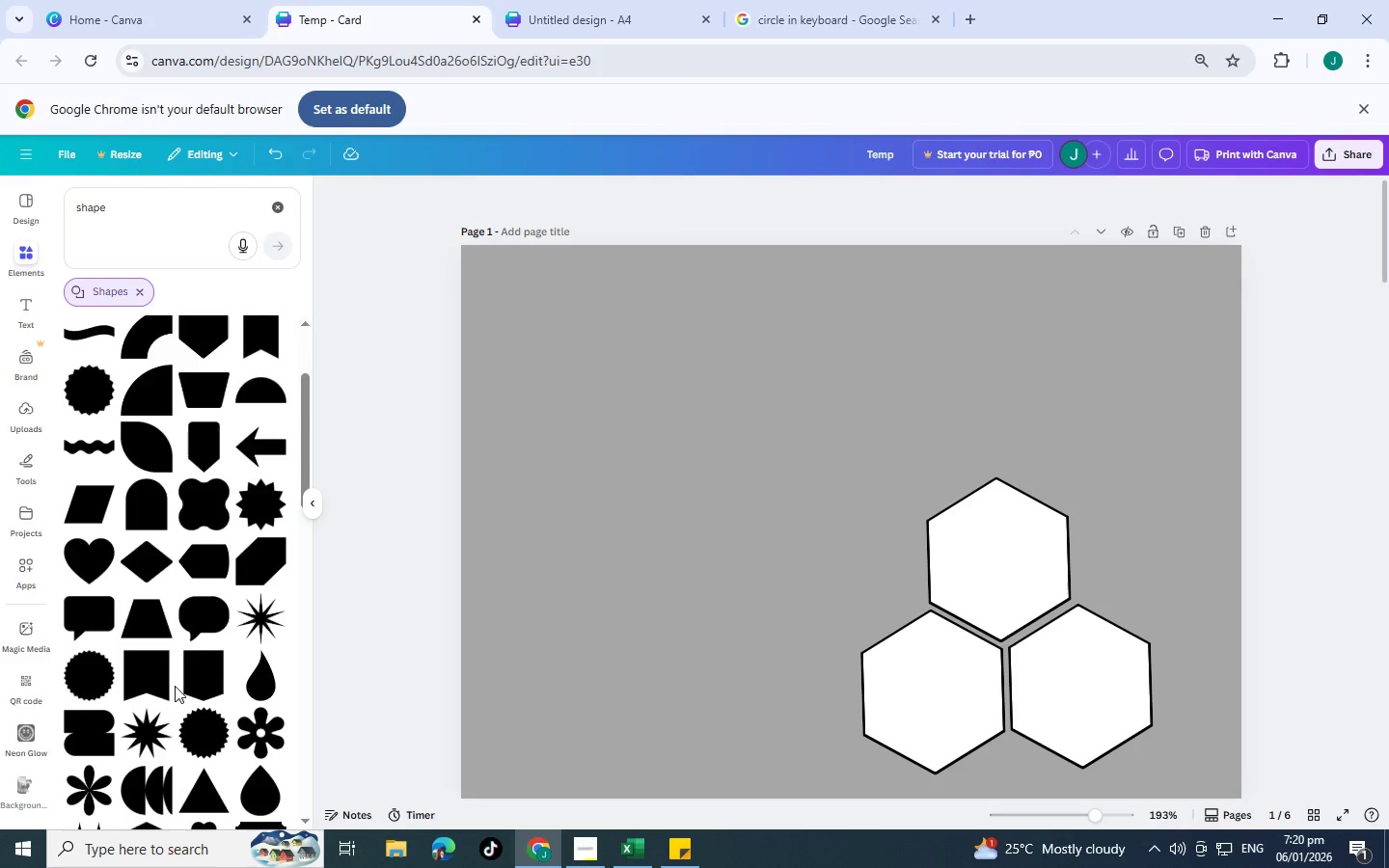 
scroll: coordinate [177, 590], scroll_direction: down, amount: 6.0
 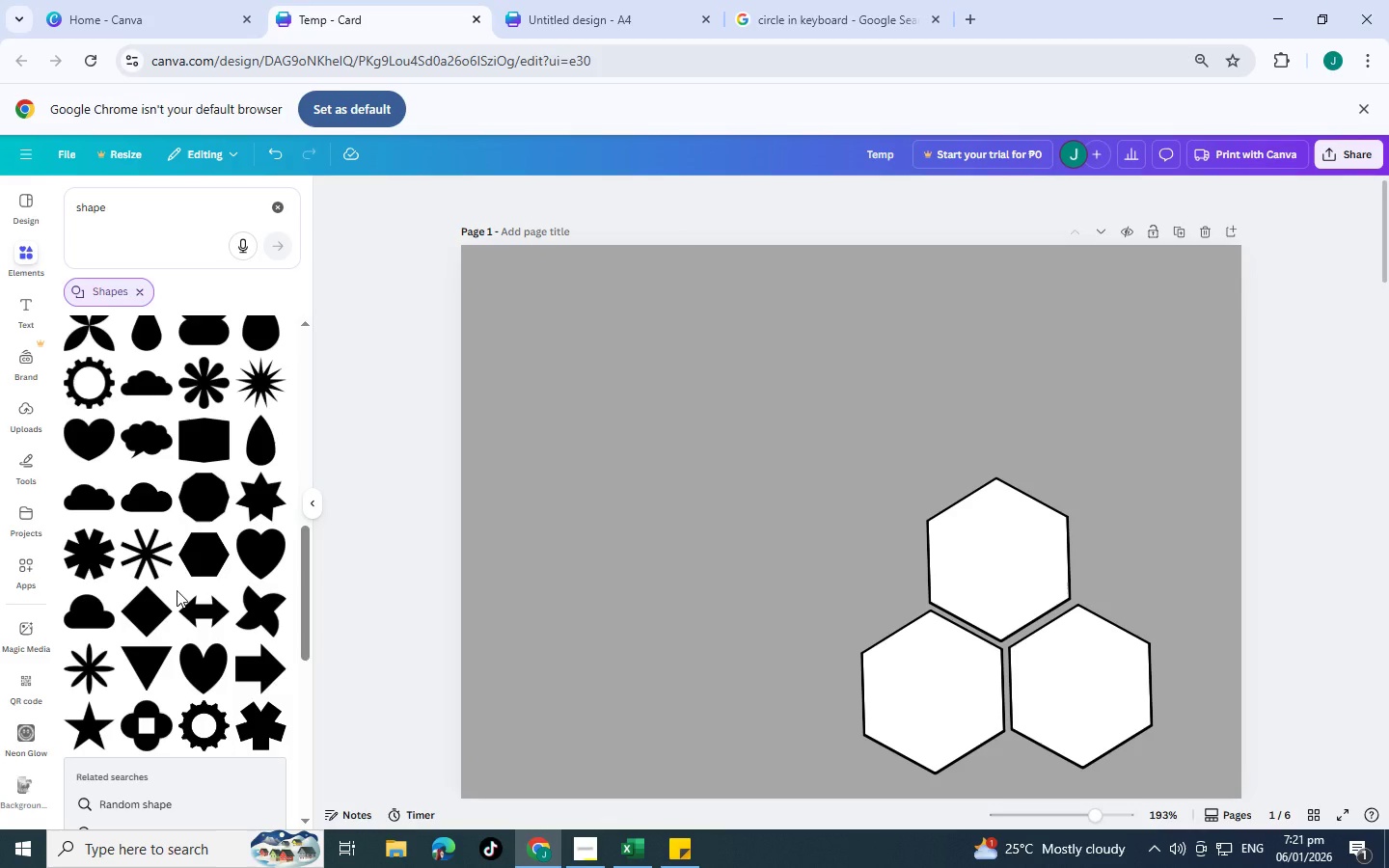 
scroll: coordinate [81, 604], scroll_direction: down, amount: 6.0
 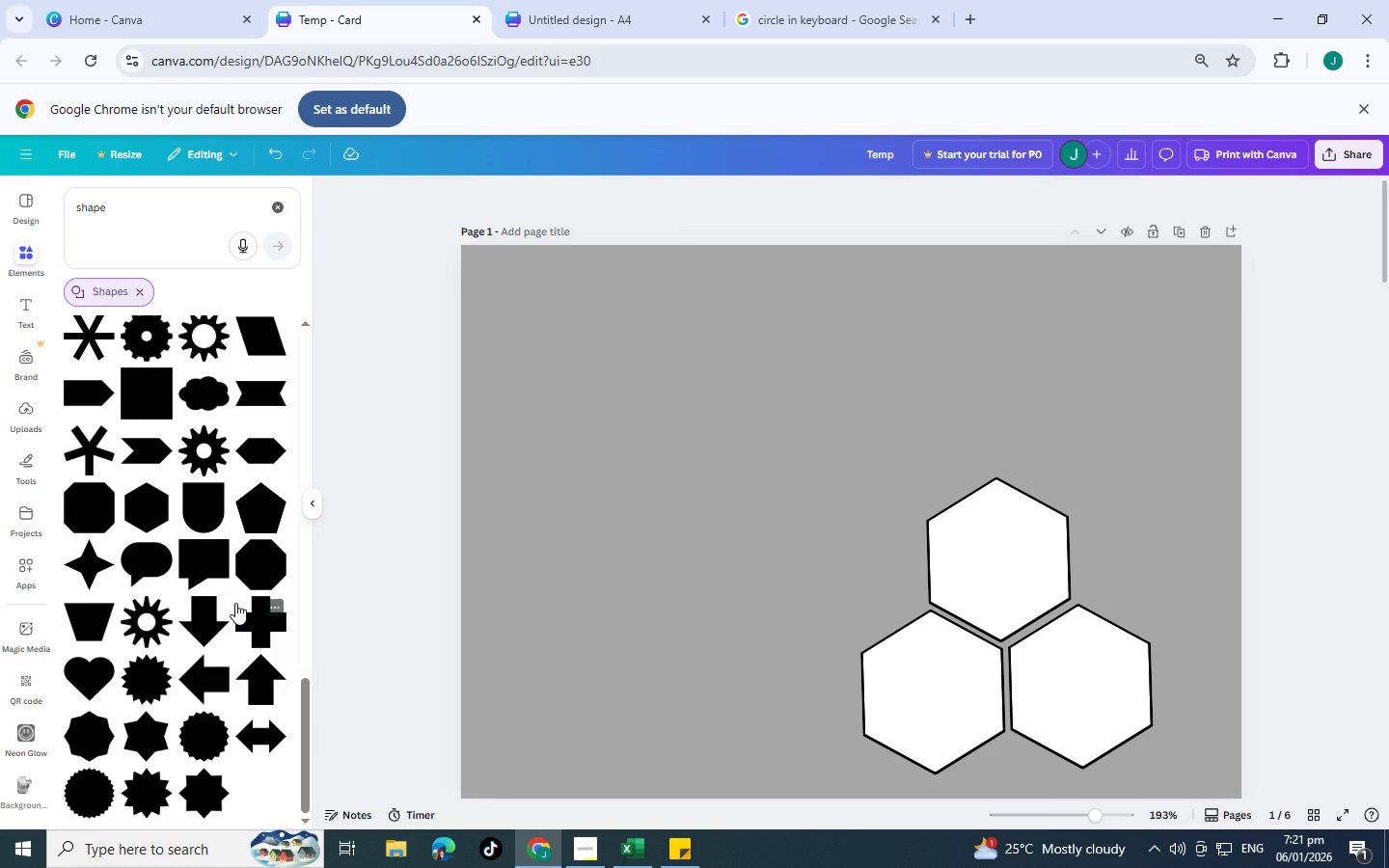 
scroll: coordinate [181, 691], scroll_direction: up, amount: 9.0
 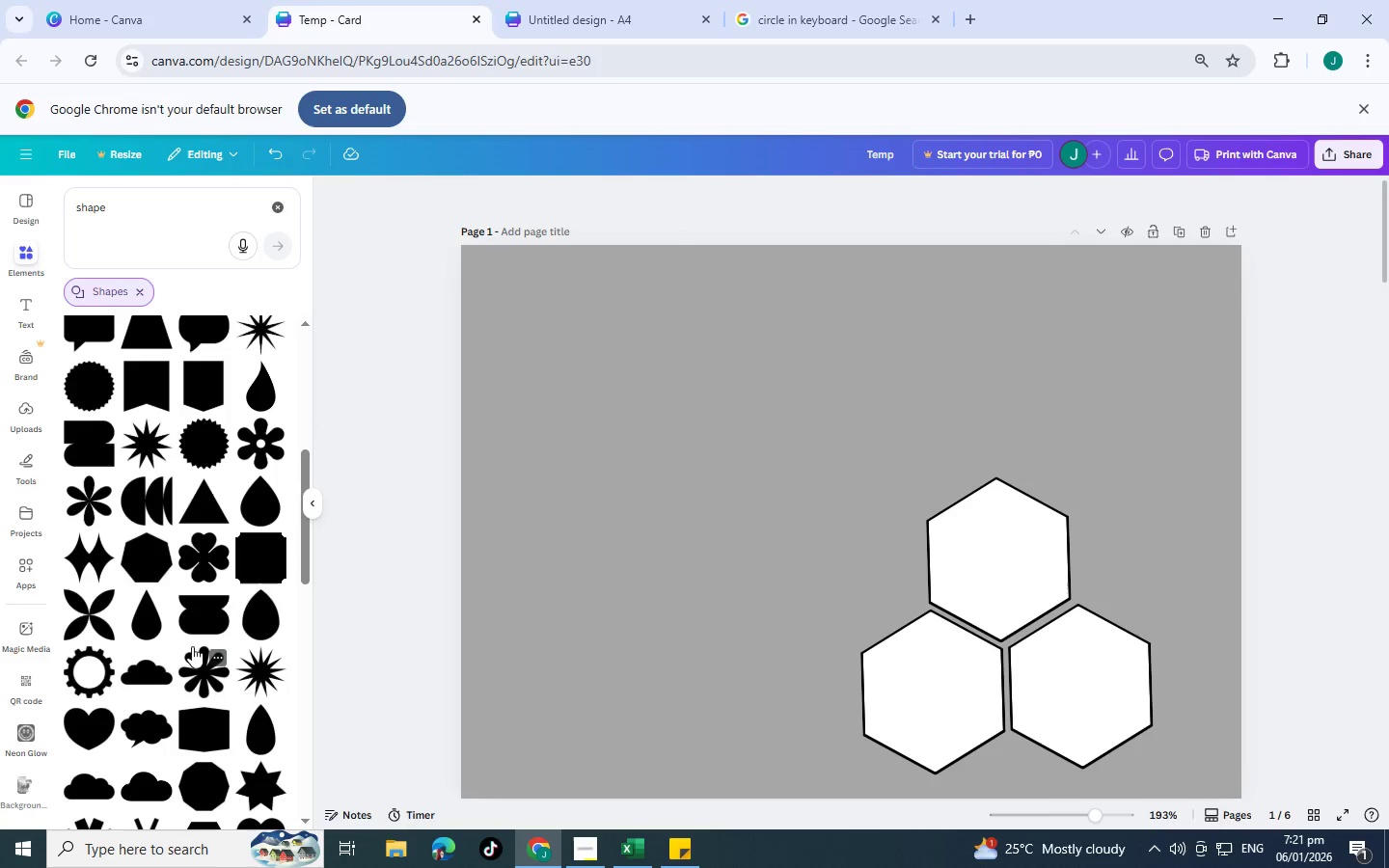 
wait(6.65)
 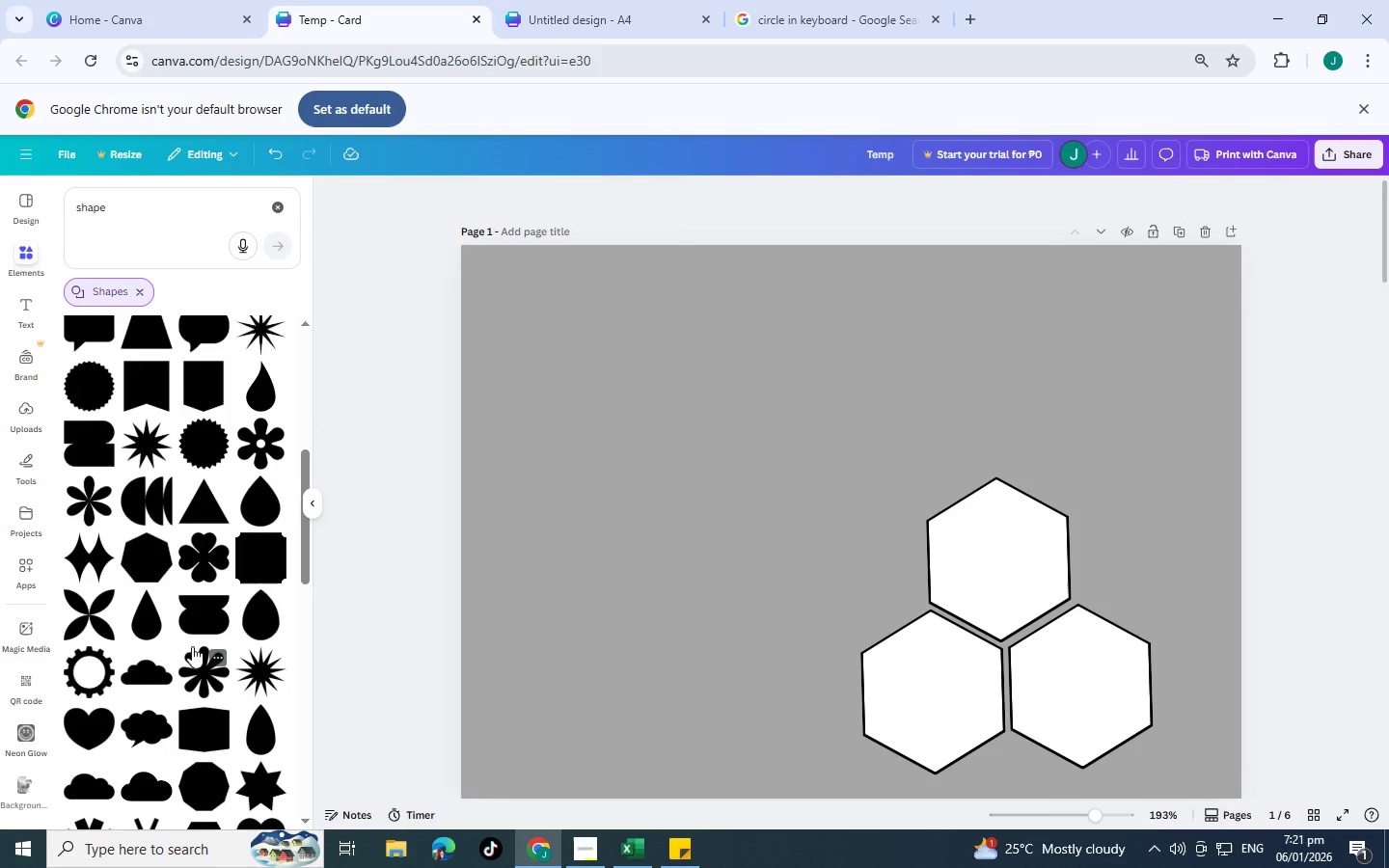 
scroll: coordinate [230, 649], scroll_direction: down, amount: 8.0
 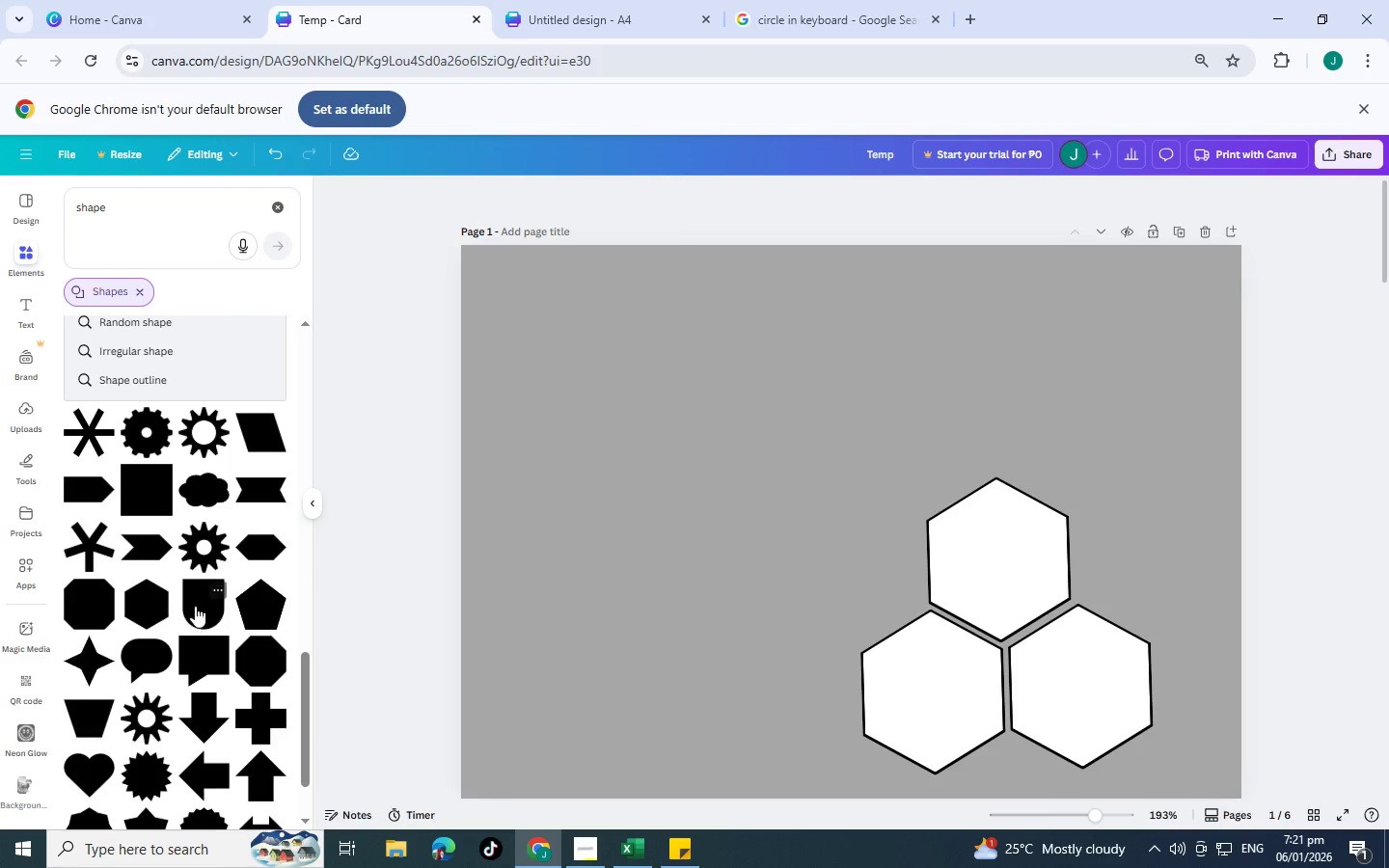 
scroll: coordinate [185, 560], scroll_direction: down, amount: 4.0
 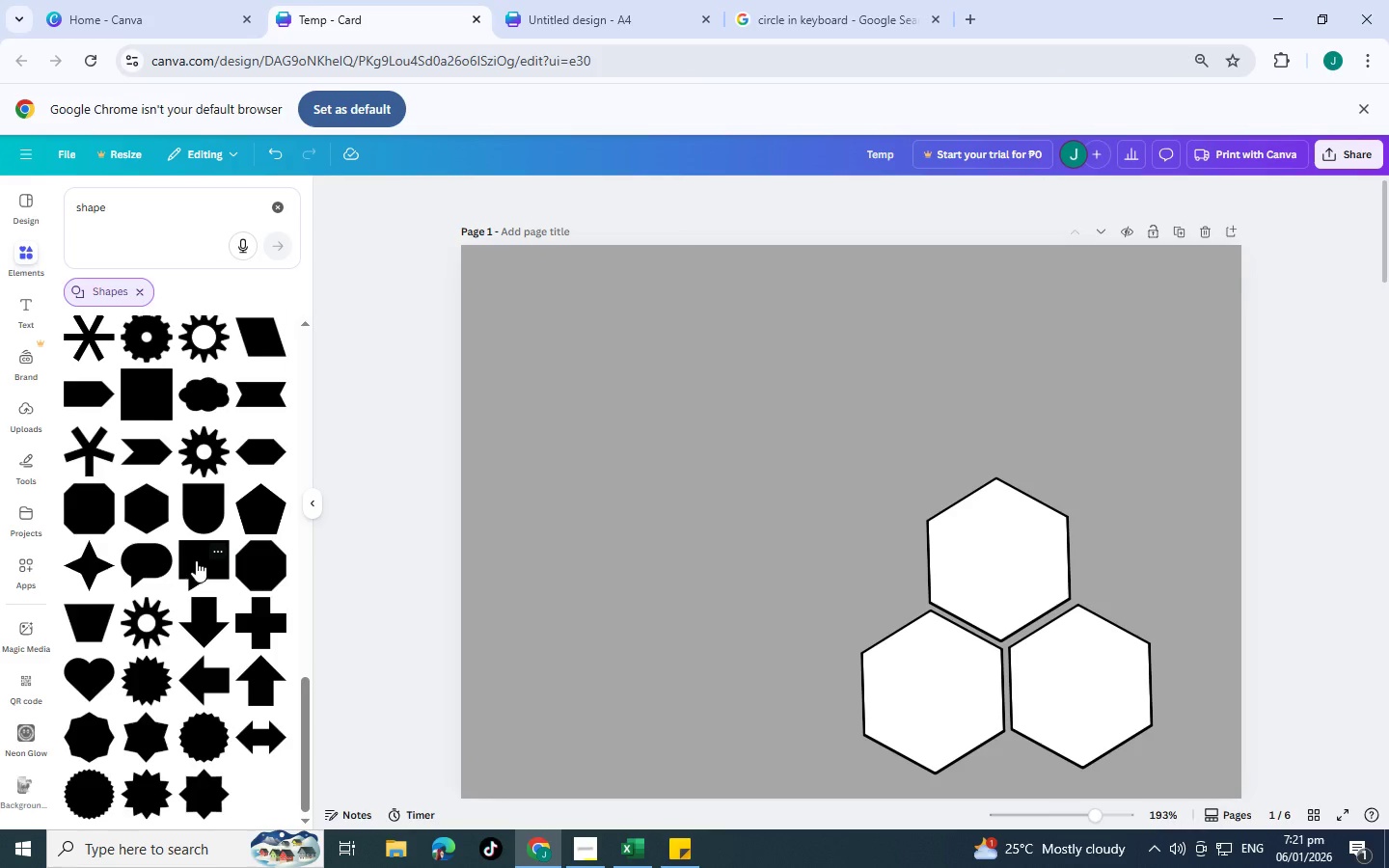 
scroll: coordinate [196, 560], scroll_direction: up, amount: 10.0
 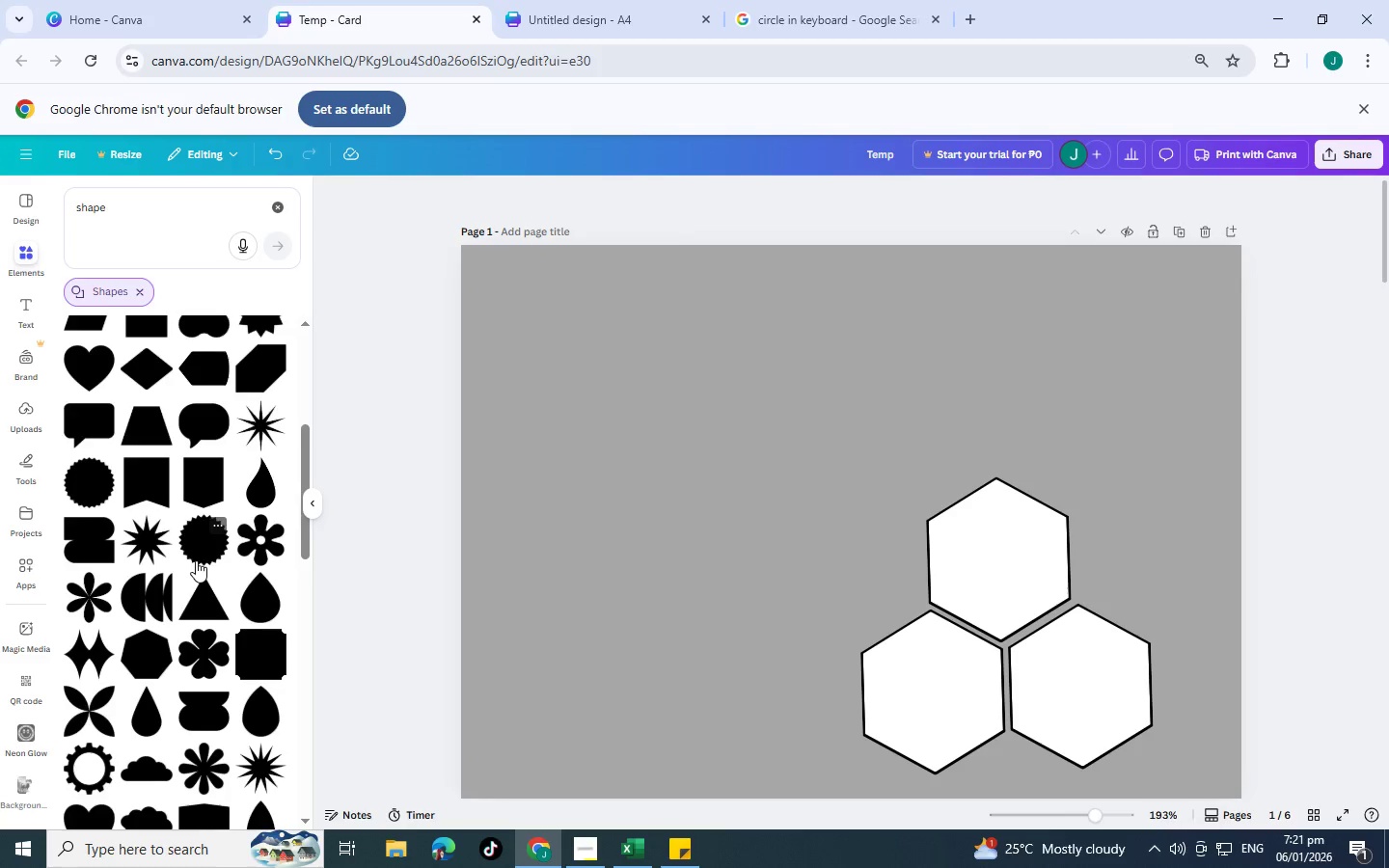 
scroll: coordinate [196, 560], scroll_direction: up, amount: 2.0
 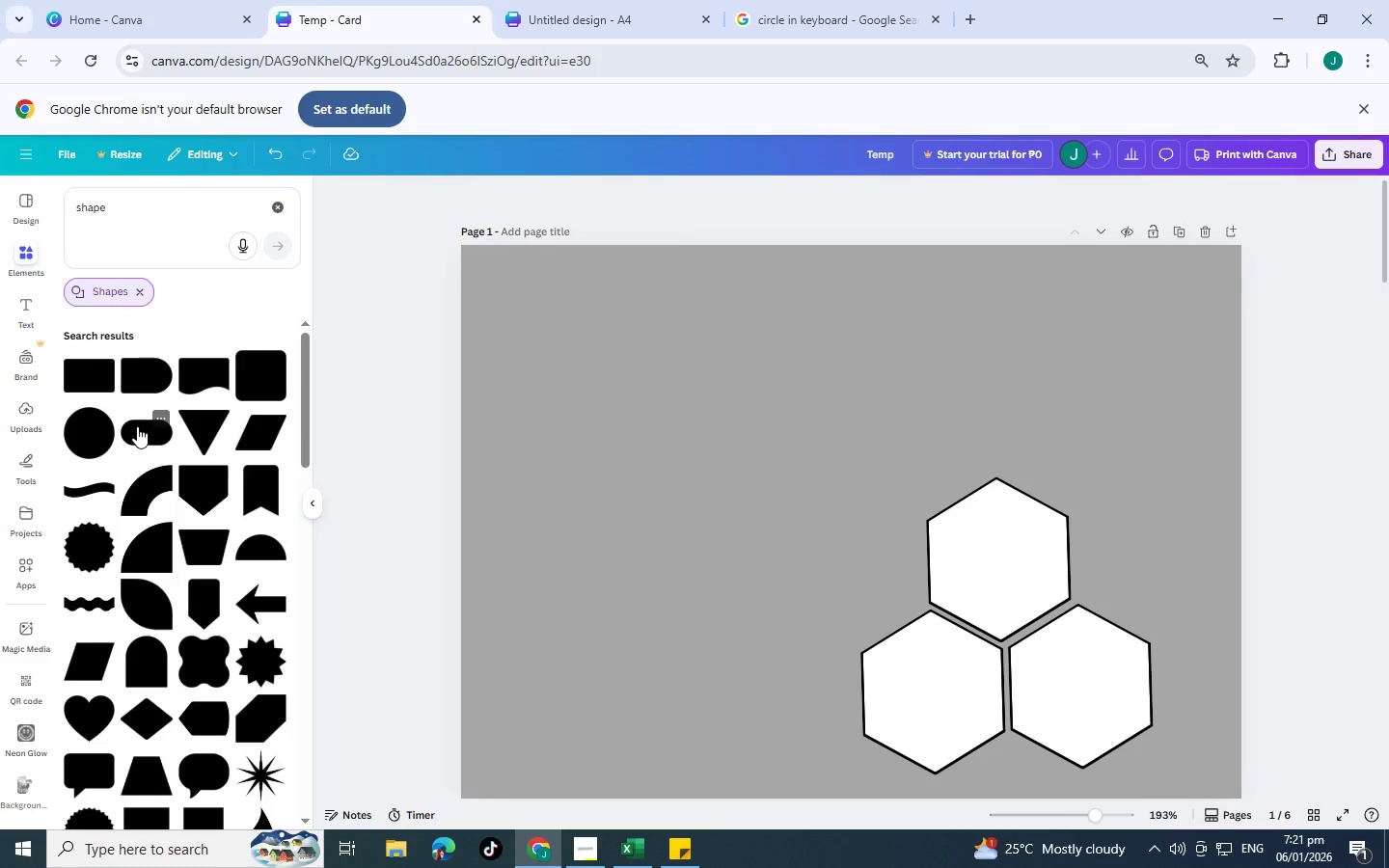 
scroll: coordinate [178, 656], scroll_direction: down, amount: 2.0
 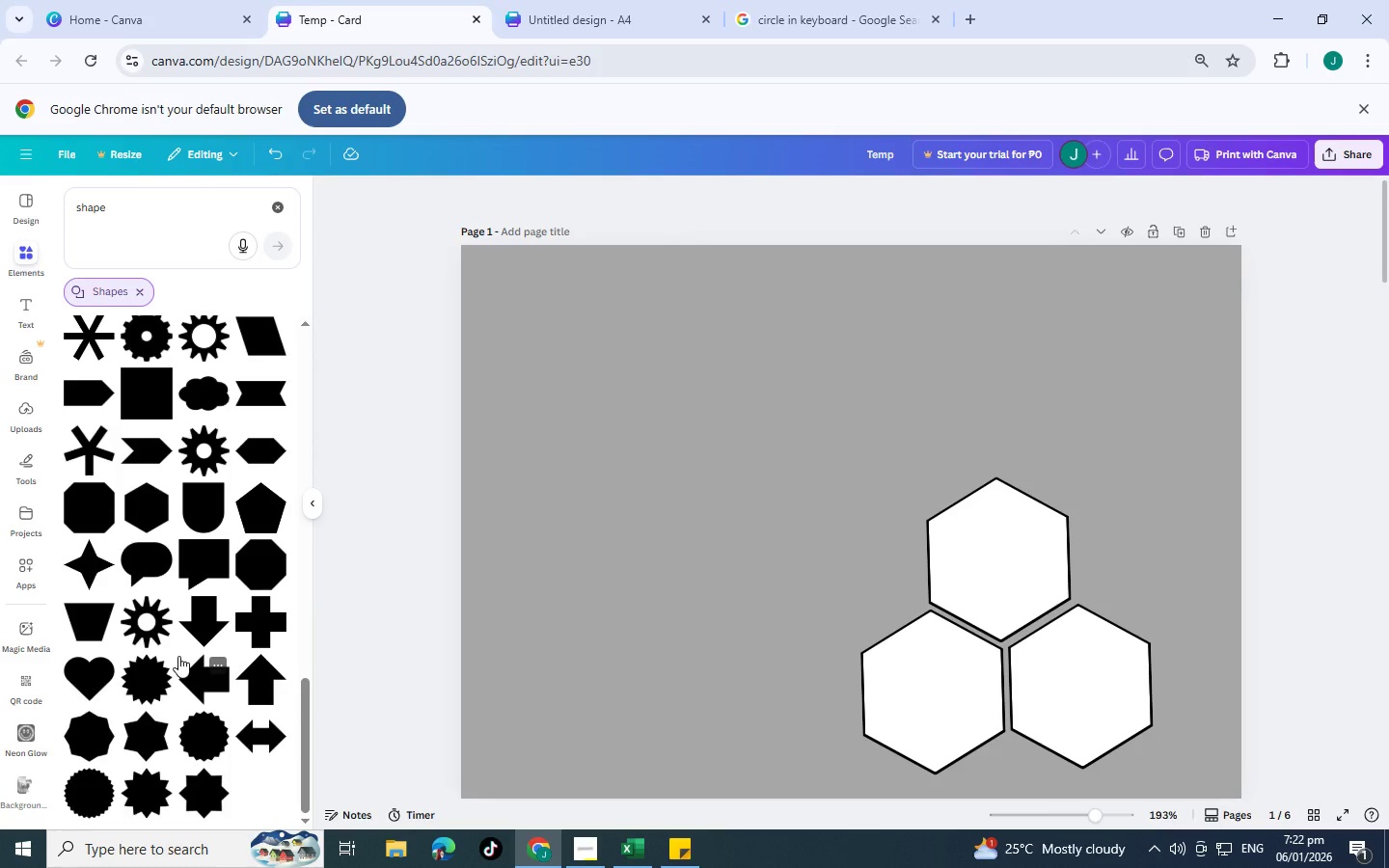 
scroll: coordinate [161, 673], scroll_direction: up, amount: 16.0
 